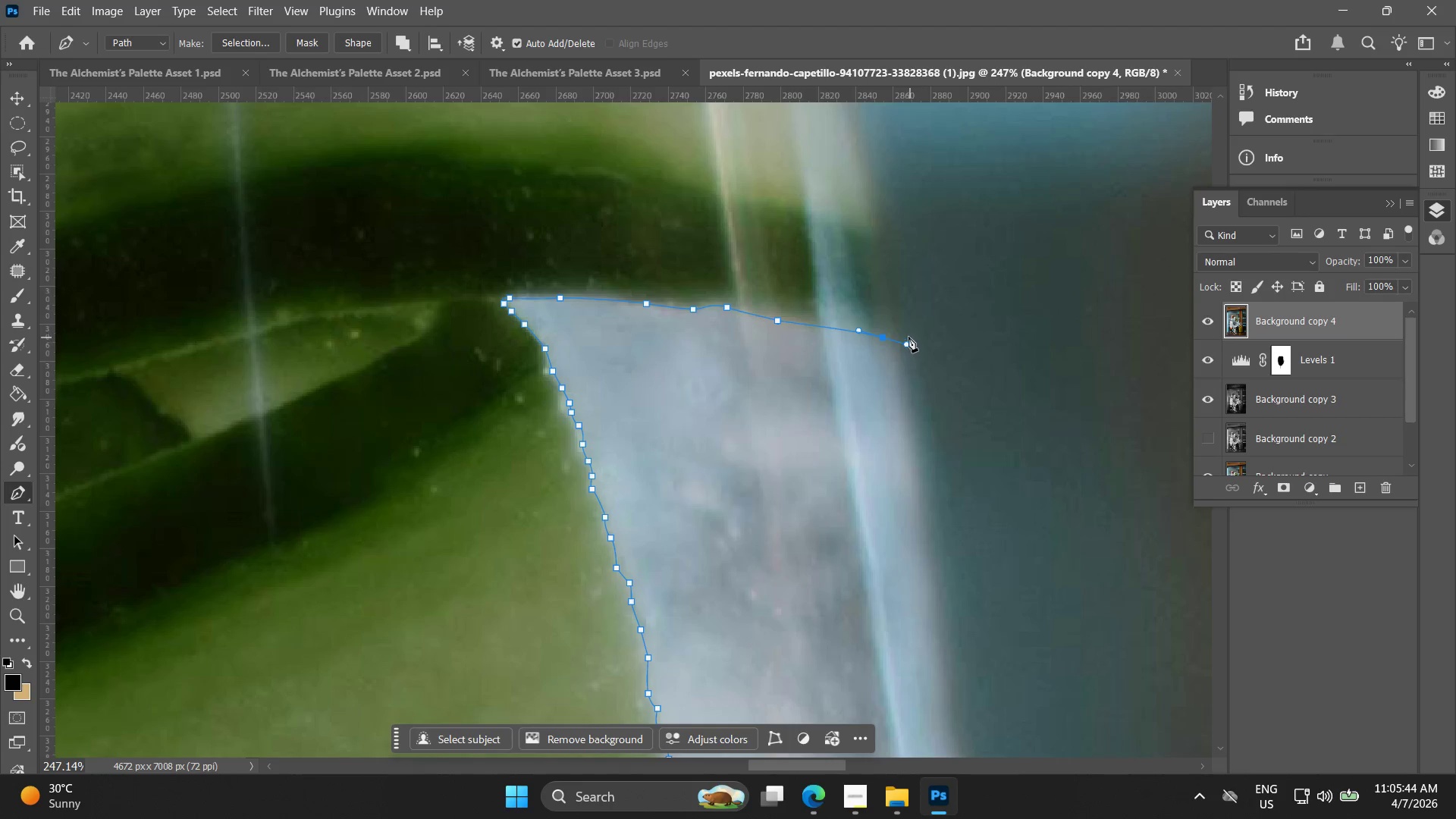 
left_click([905, 335])
 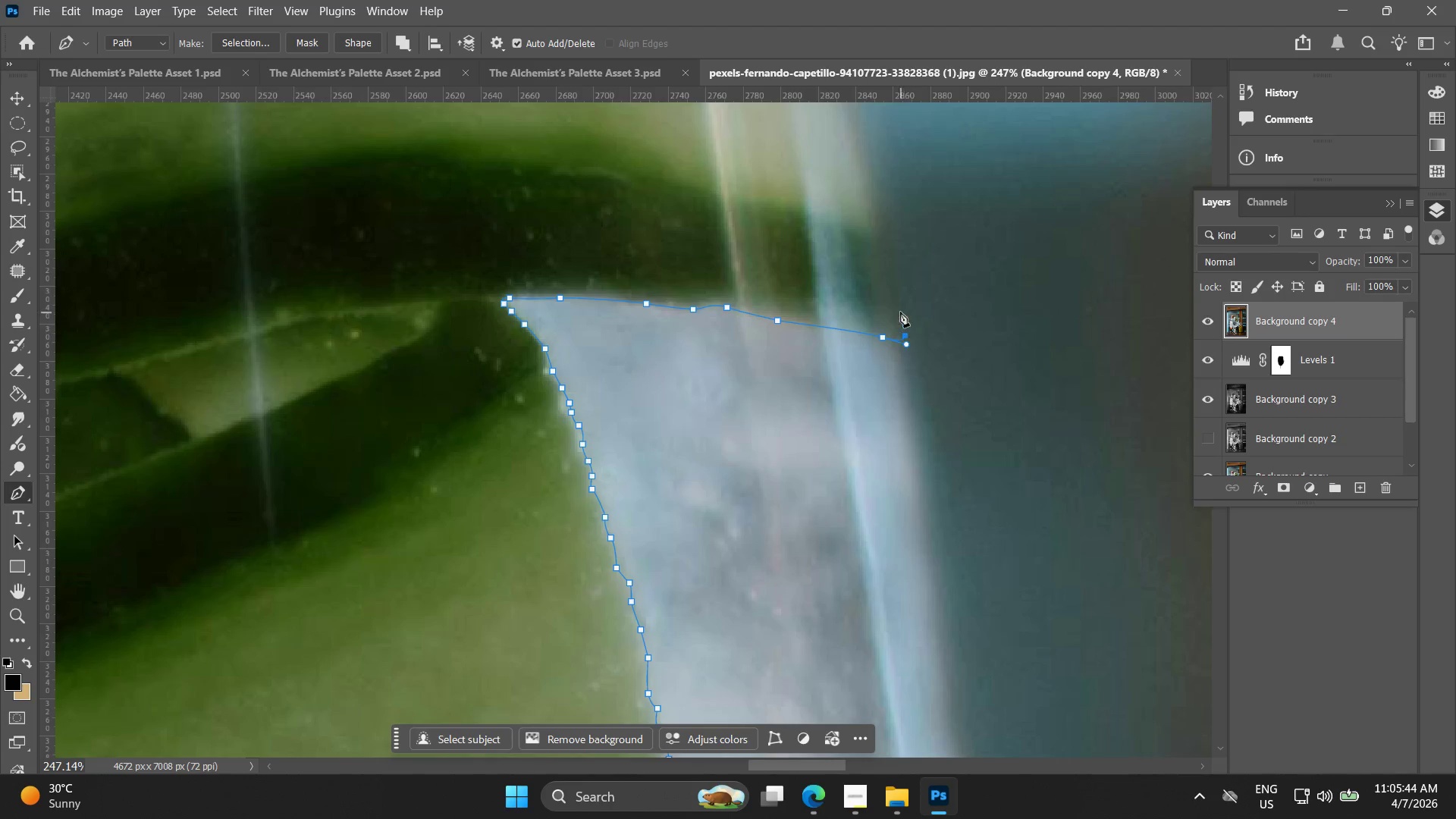 
hold_key(key=Space, duration=0.48)
 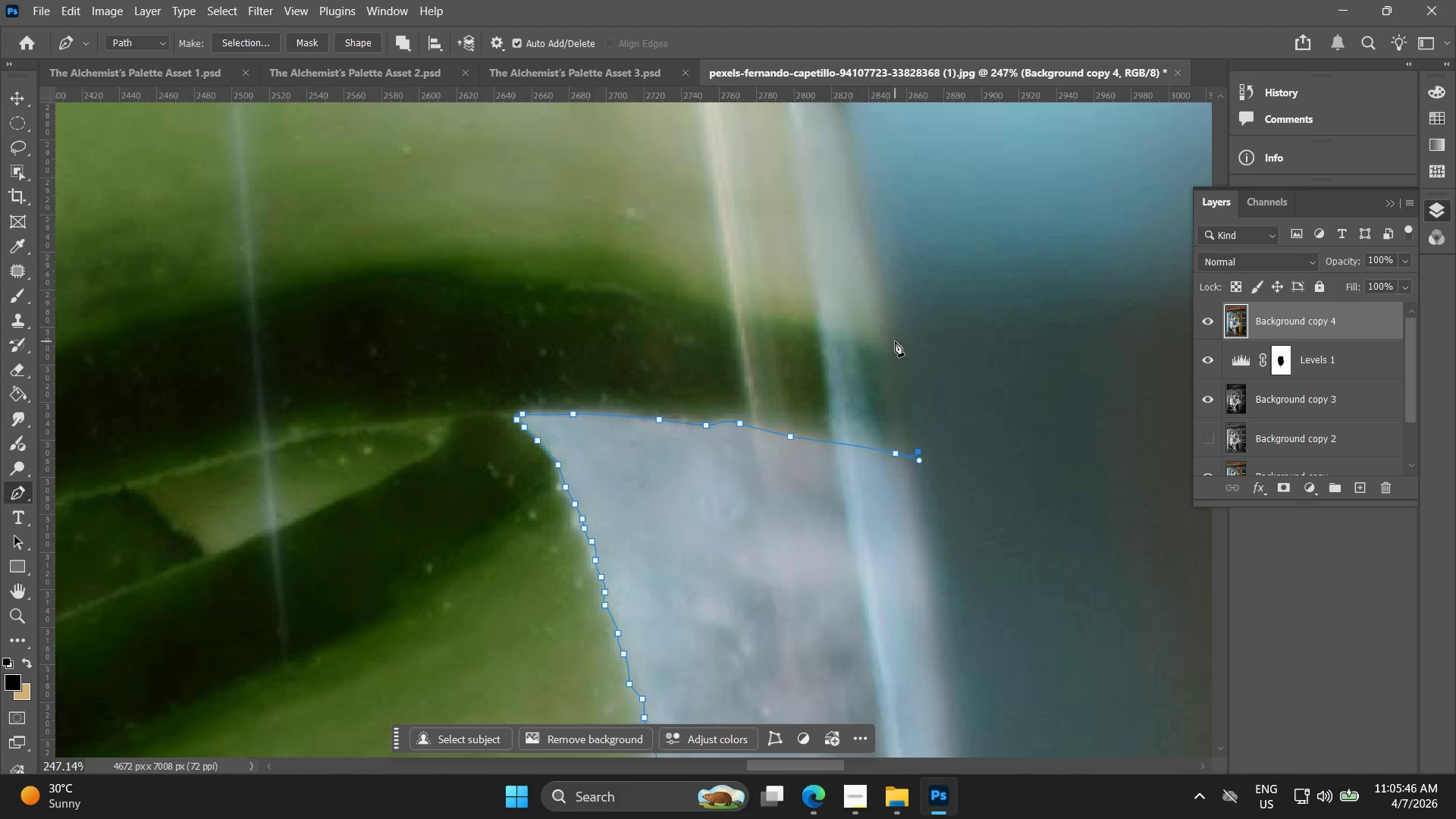 
left_click_drag(start_coordinate=[892, 298], to_coordinate=[905, 419])
 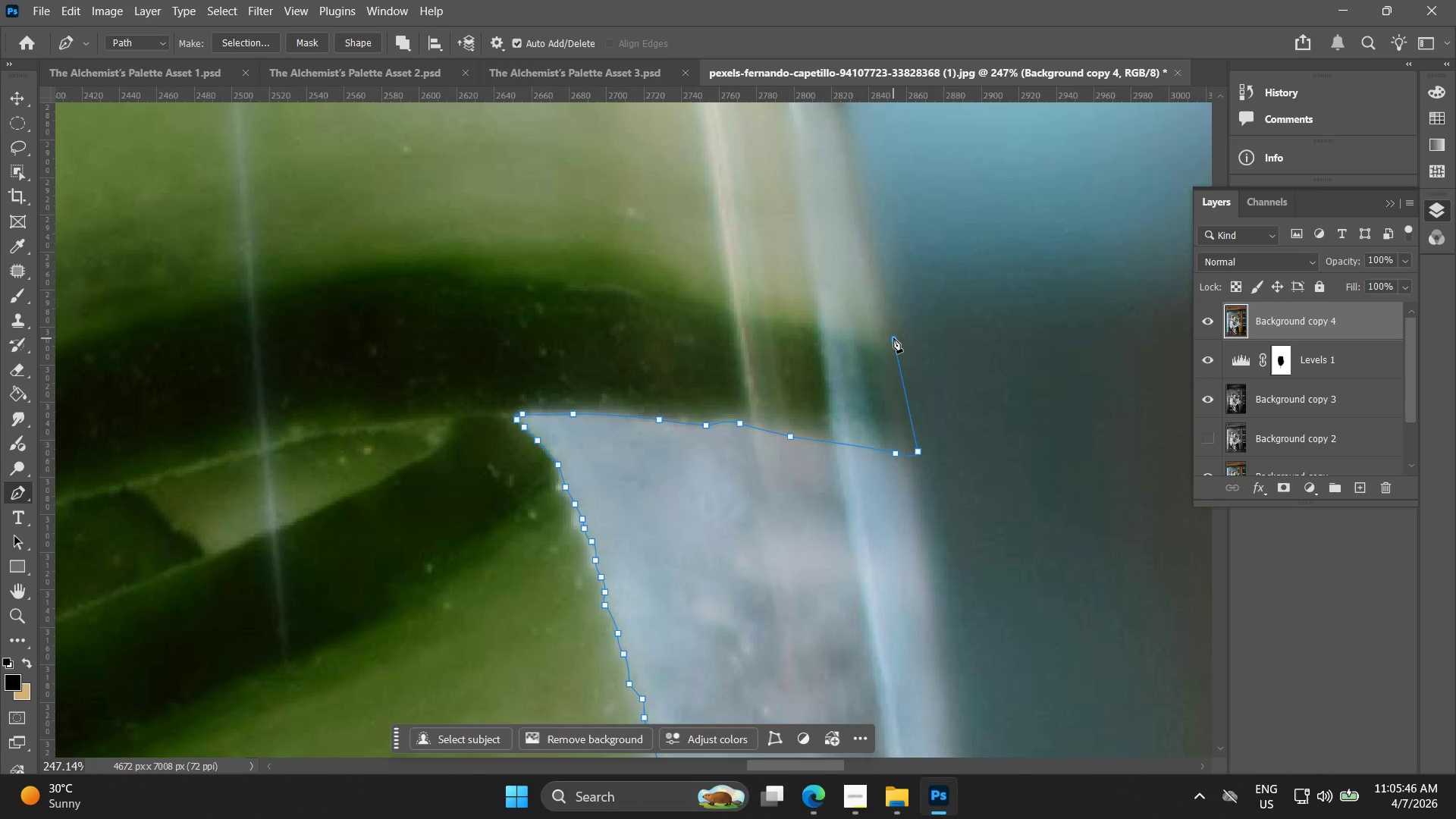 
hold_key(key=Space, duration=0.52)
 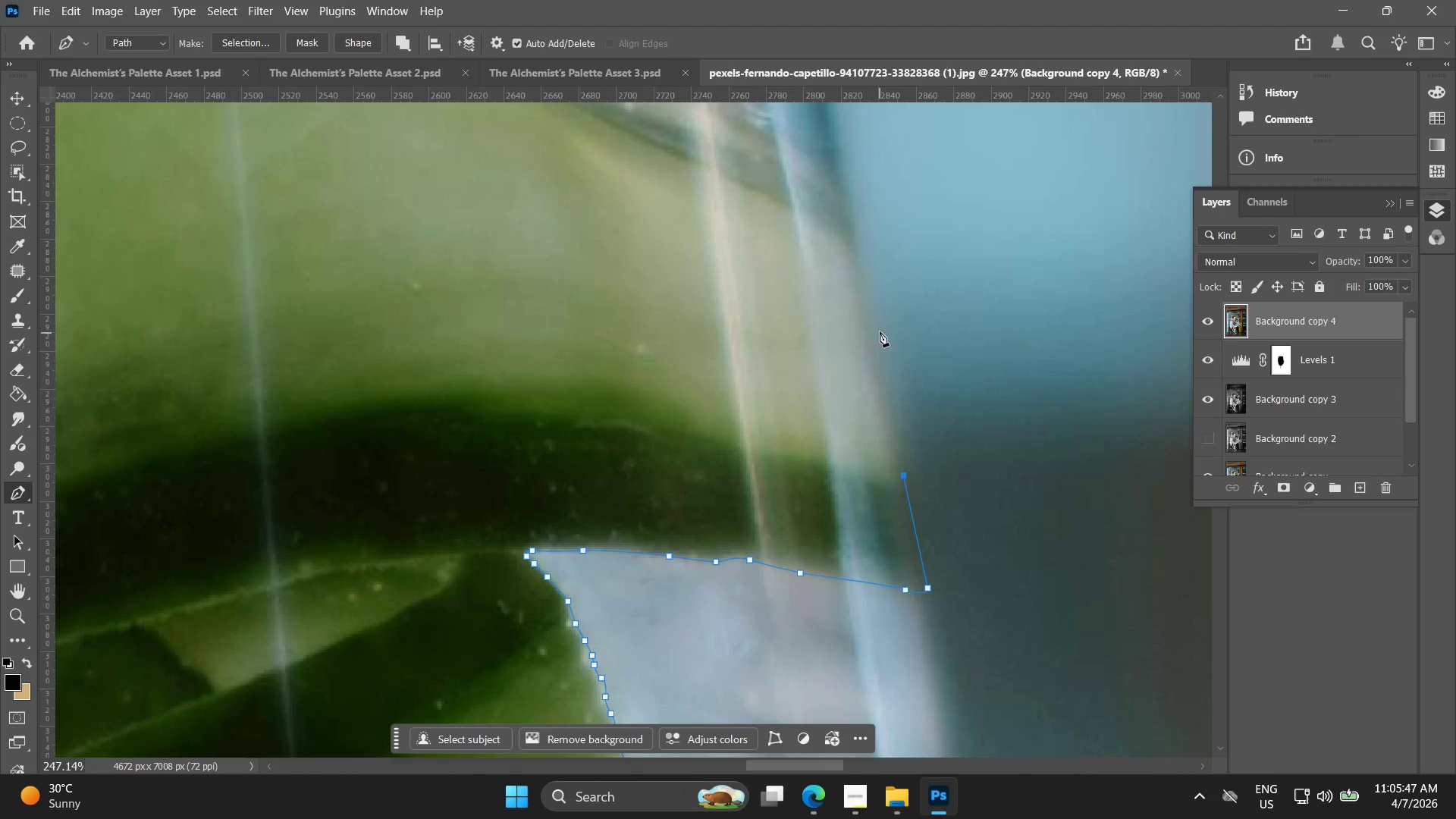 
left_click_drag(start_coordinate=[889, 316], to_coordinate=[900, 459])
 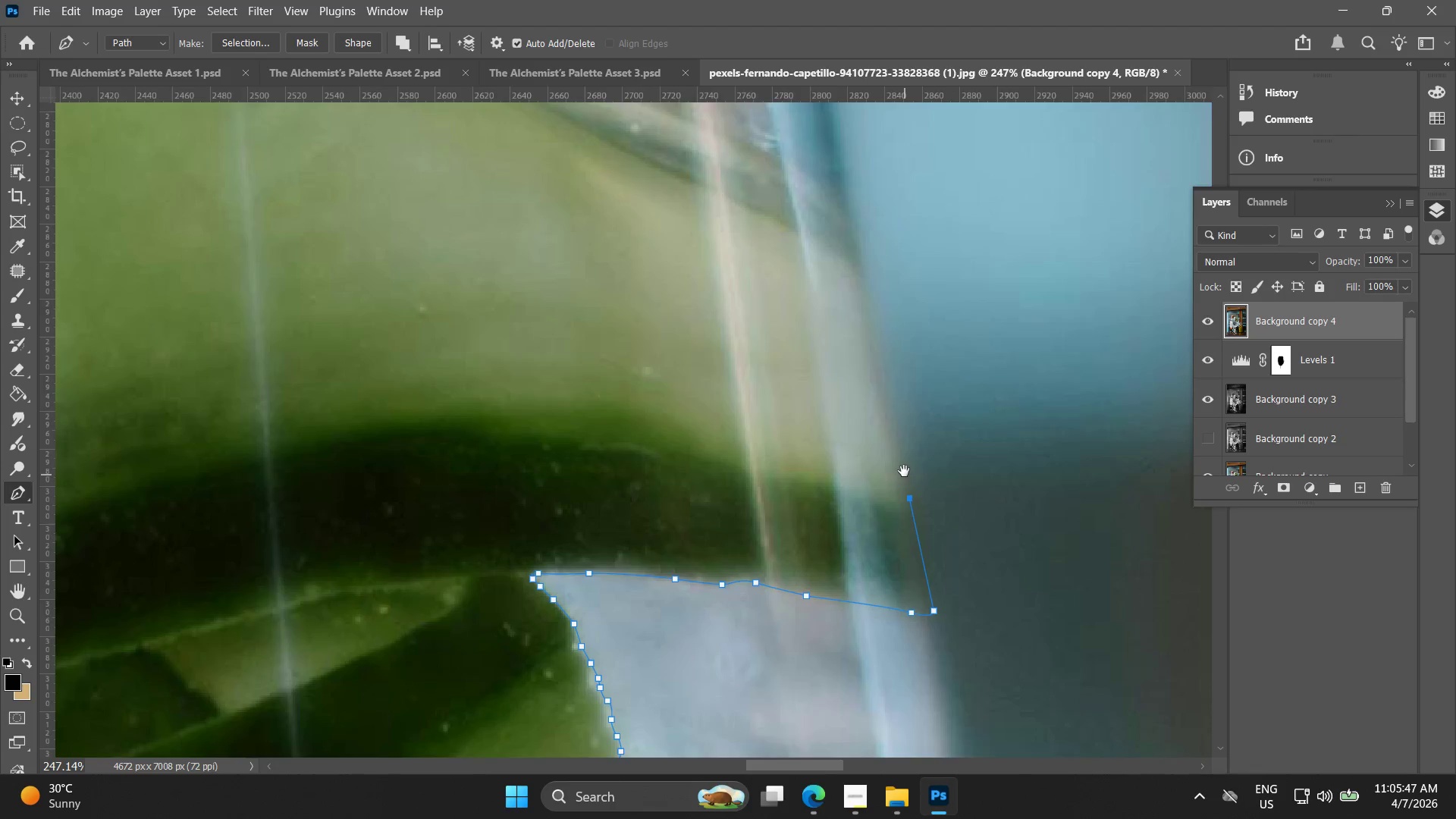 
hold_key(key=Space, duration=3.48)
 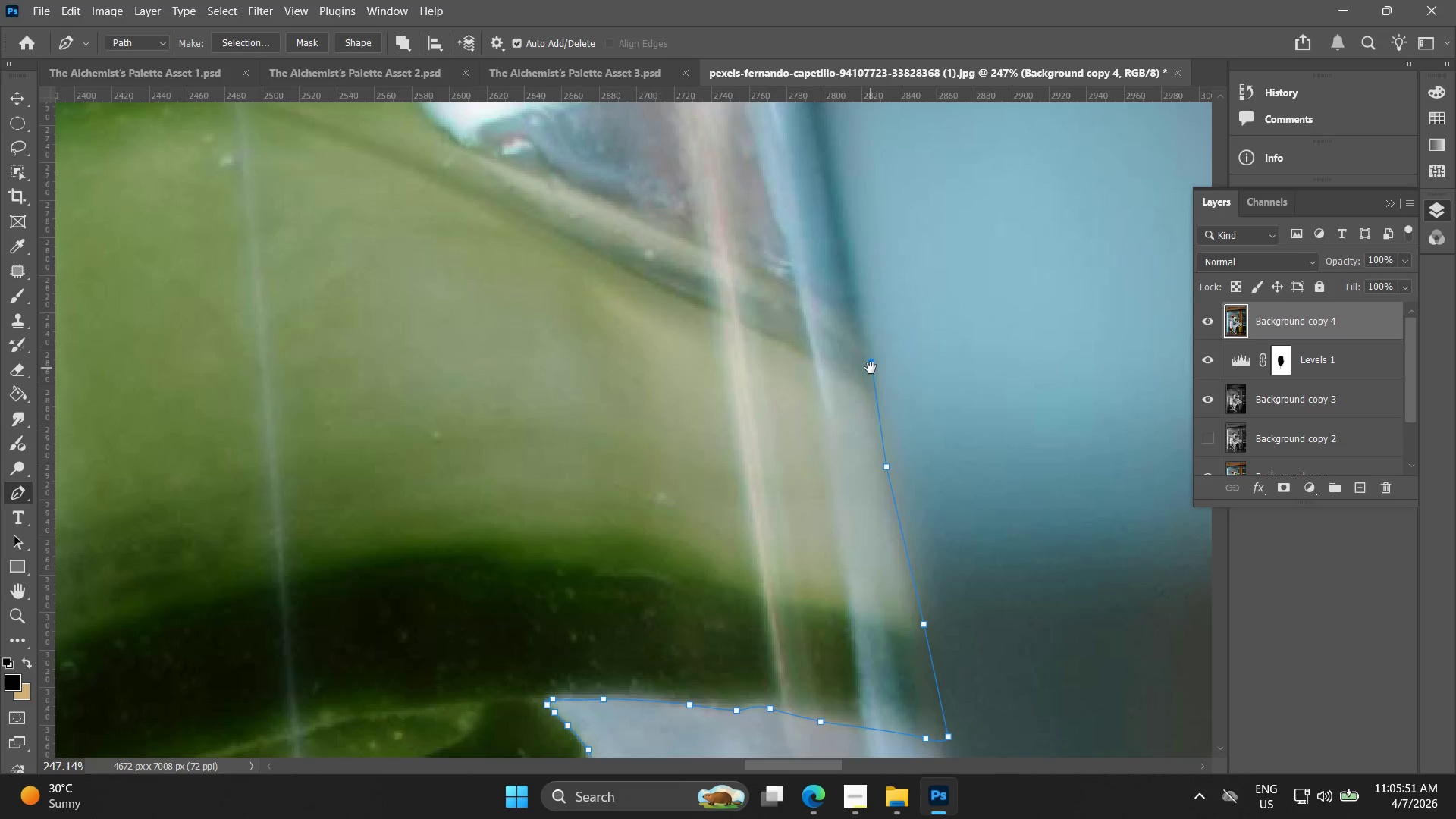 
left_click([867, 318])
 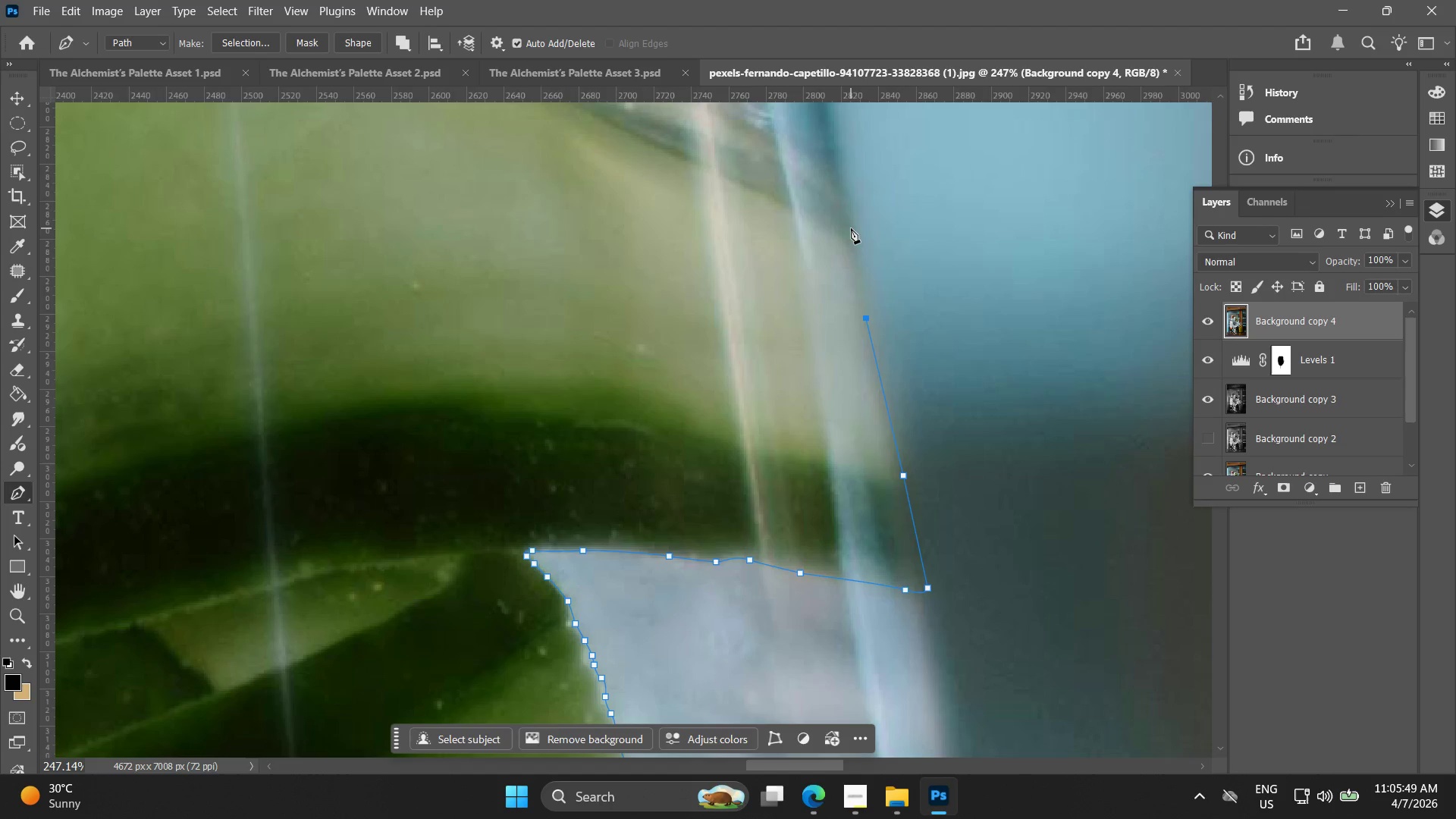 
left_click([857, 221])
 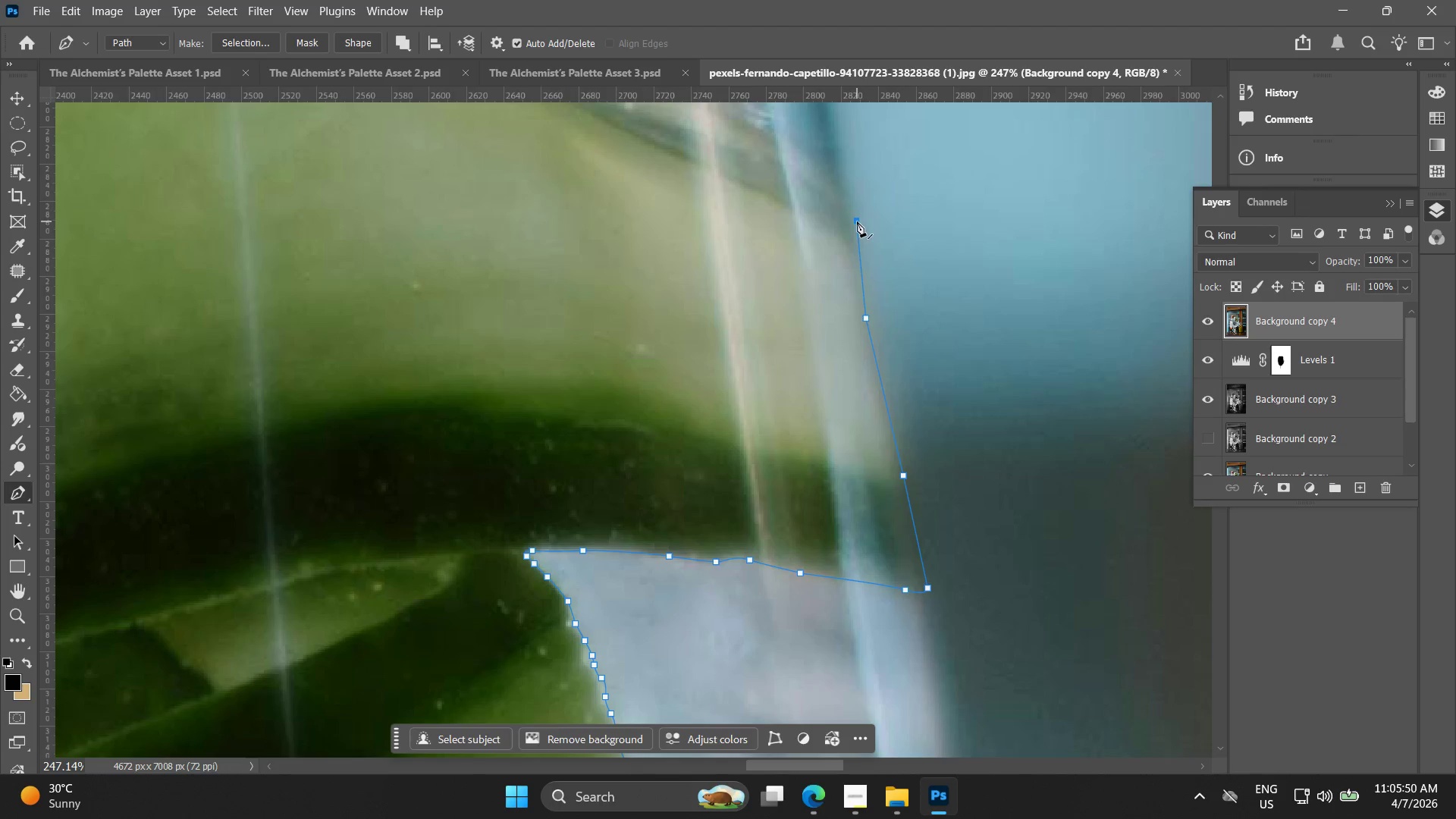 
key(Control+ControlLeft)
 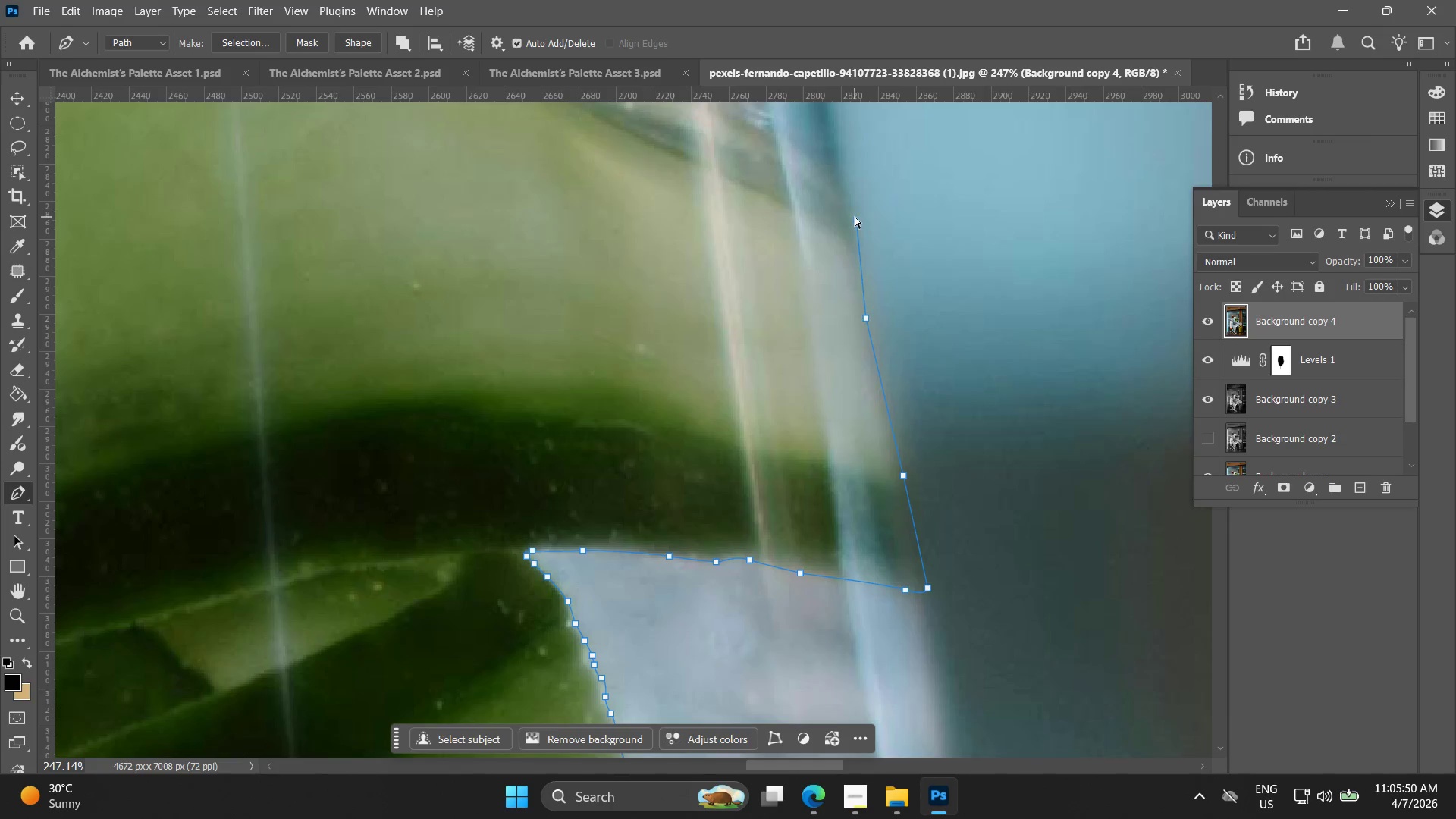 
key(Control+Z)
 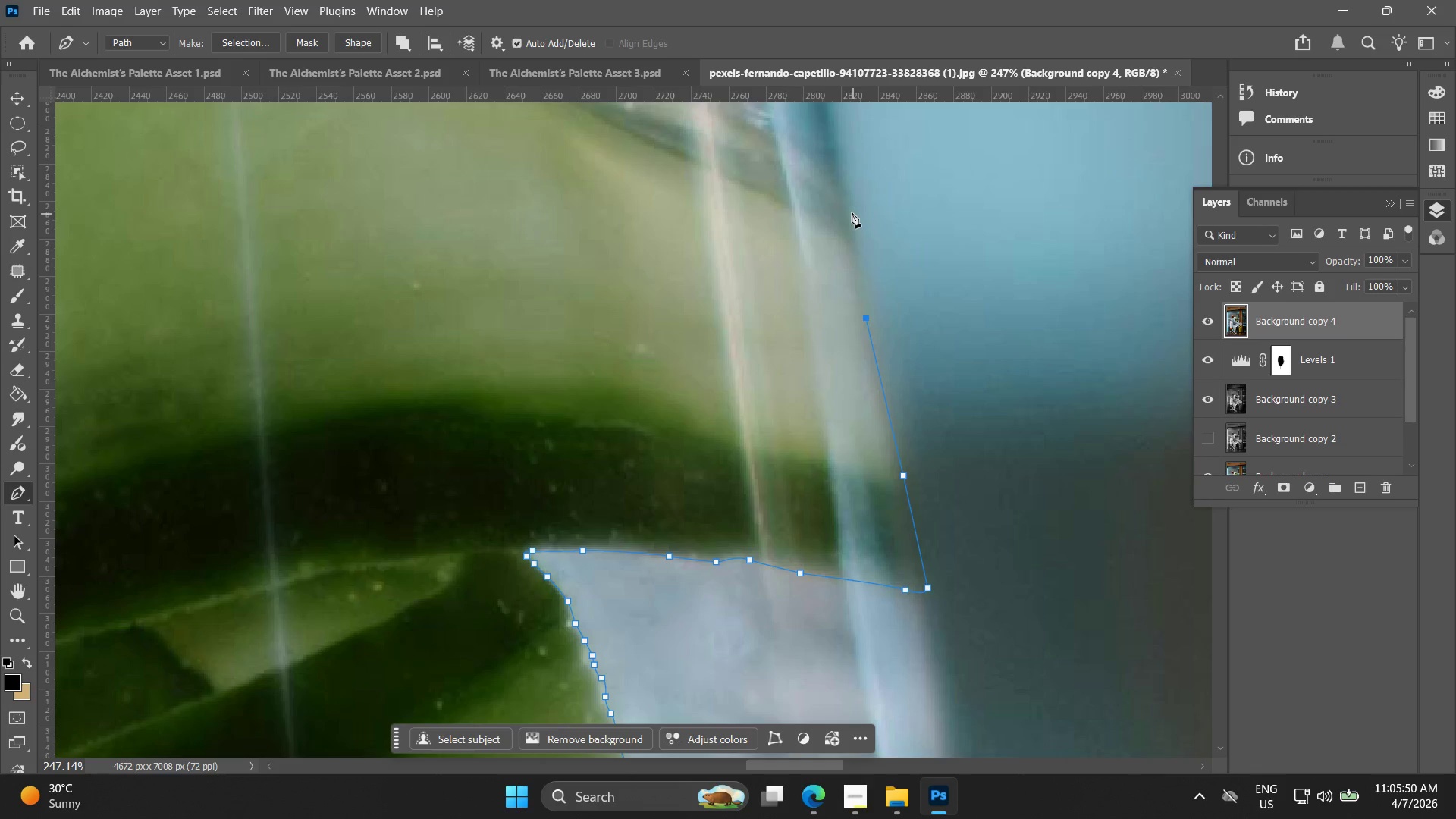 
left_click([852, 212])
 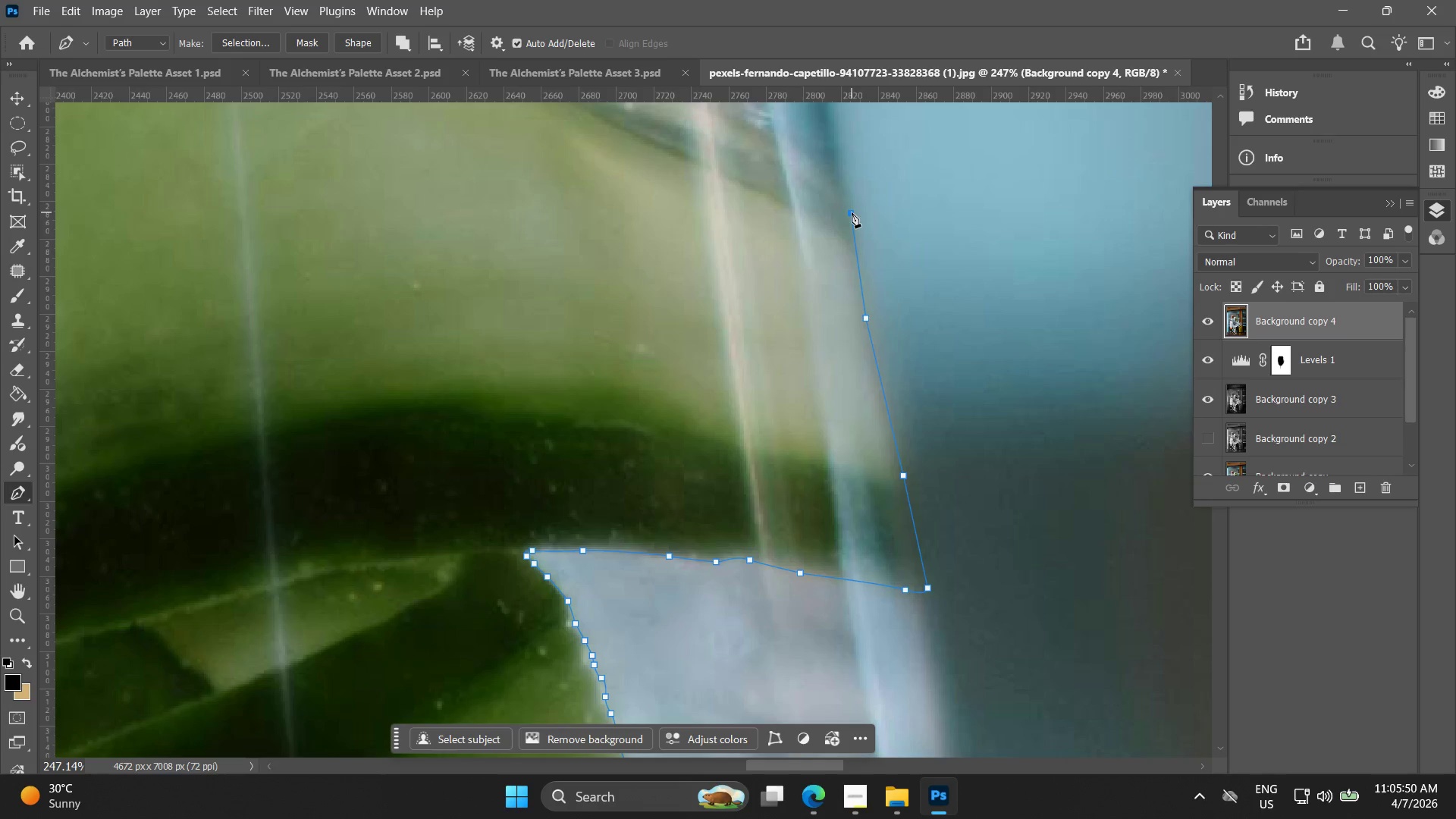 
hold_key(key=Space, duration=0.55)
 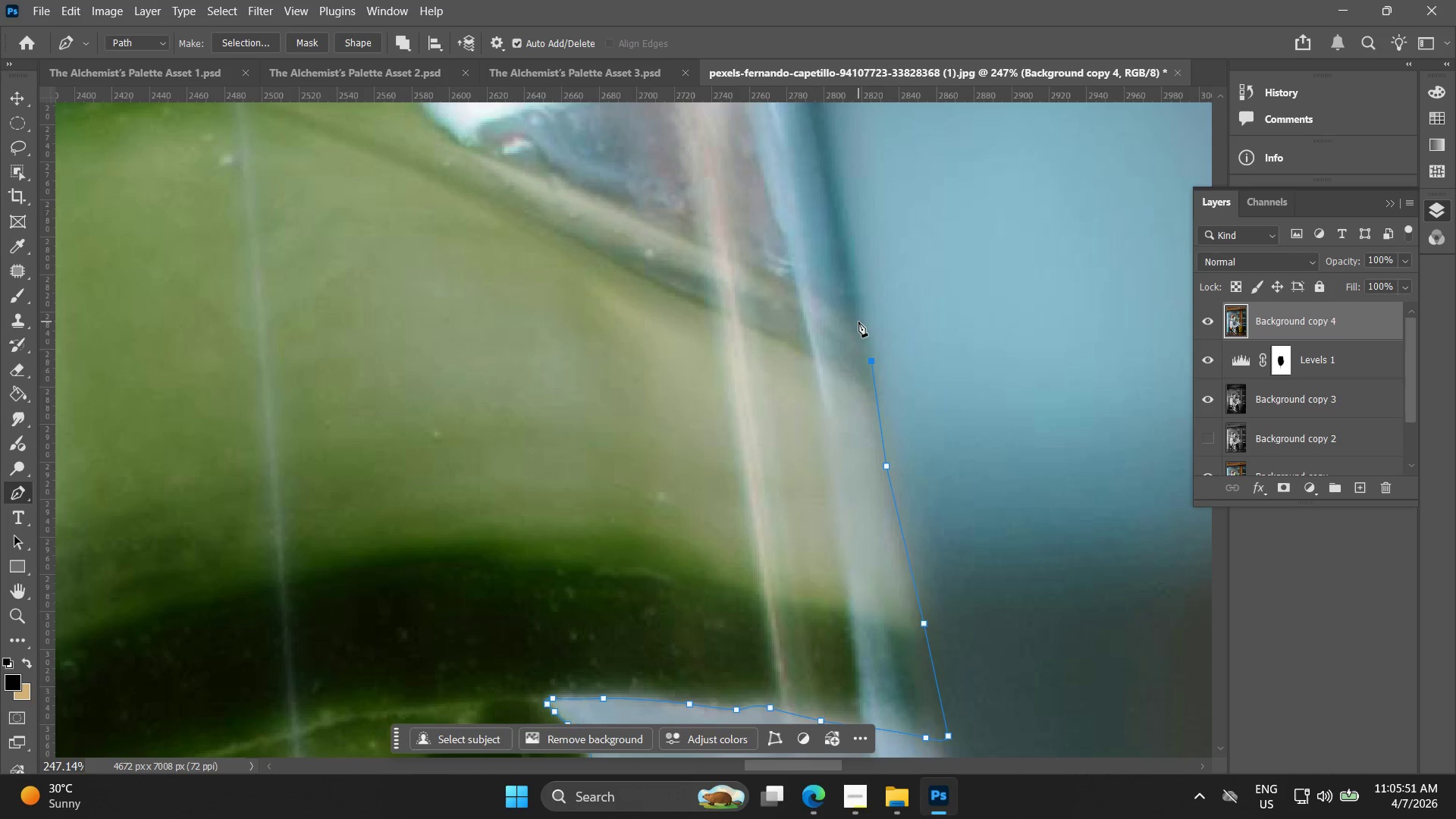 
left_click_drag(start_coordinate=[850, 219], to_coordinate=[871, 367])
 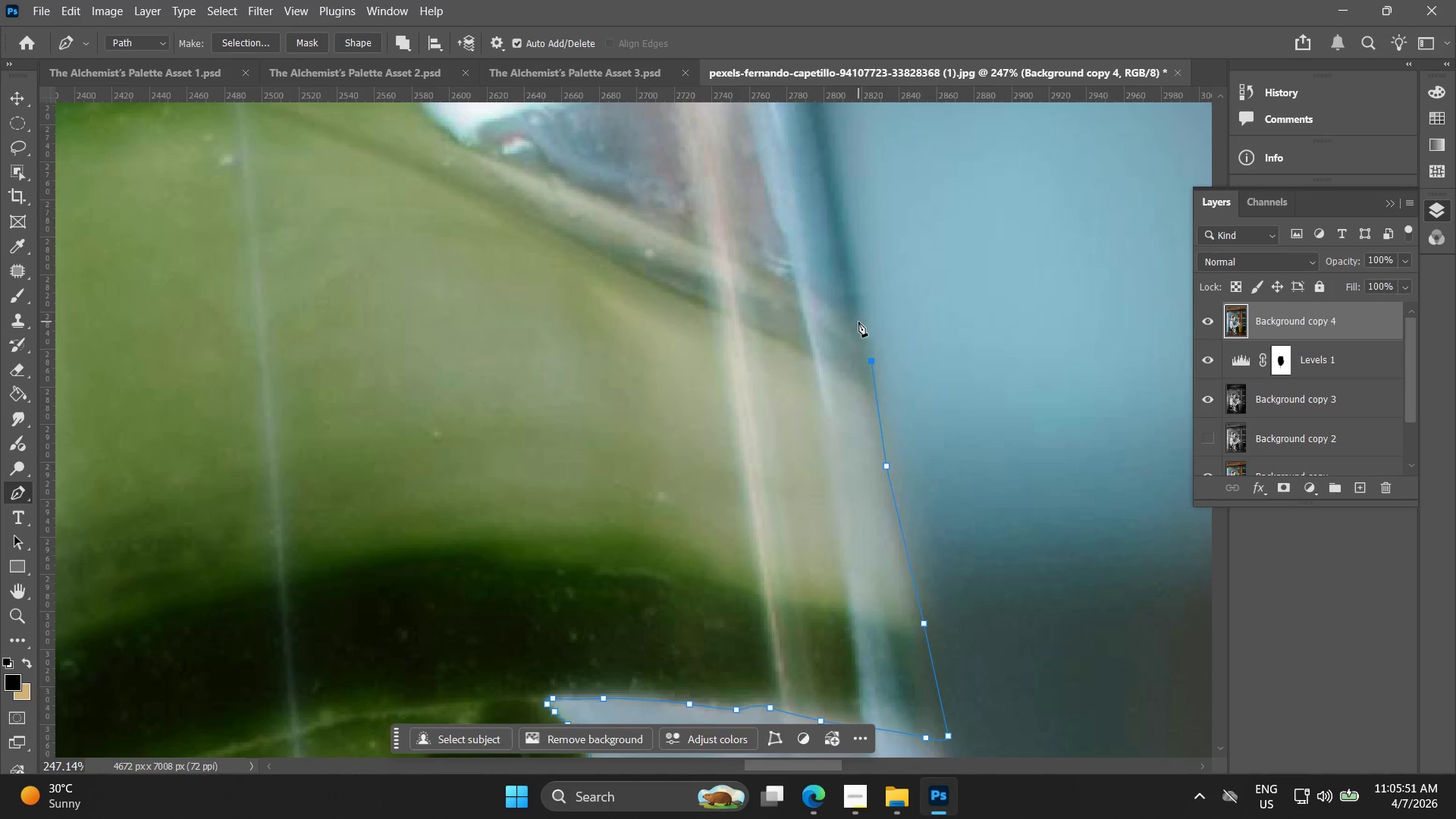 
left_click_drag(start_coordinate=[858, 322], to_coordinate=[834, 303])
 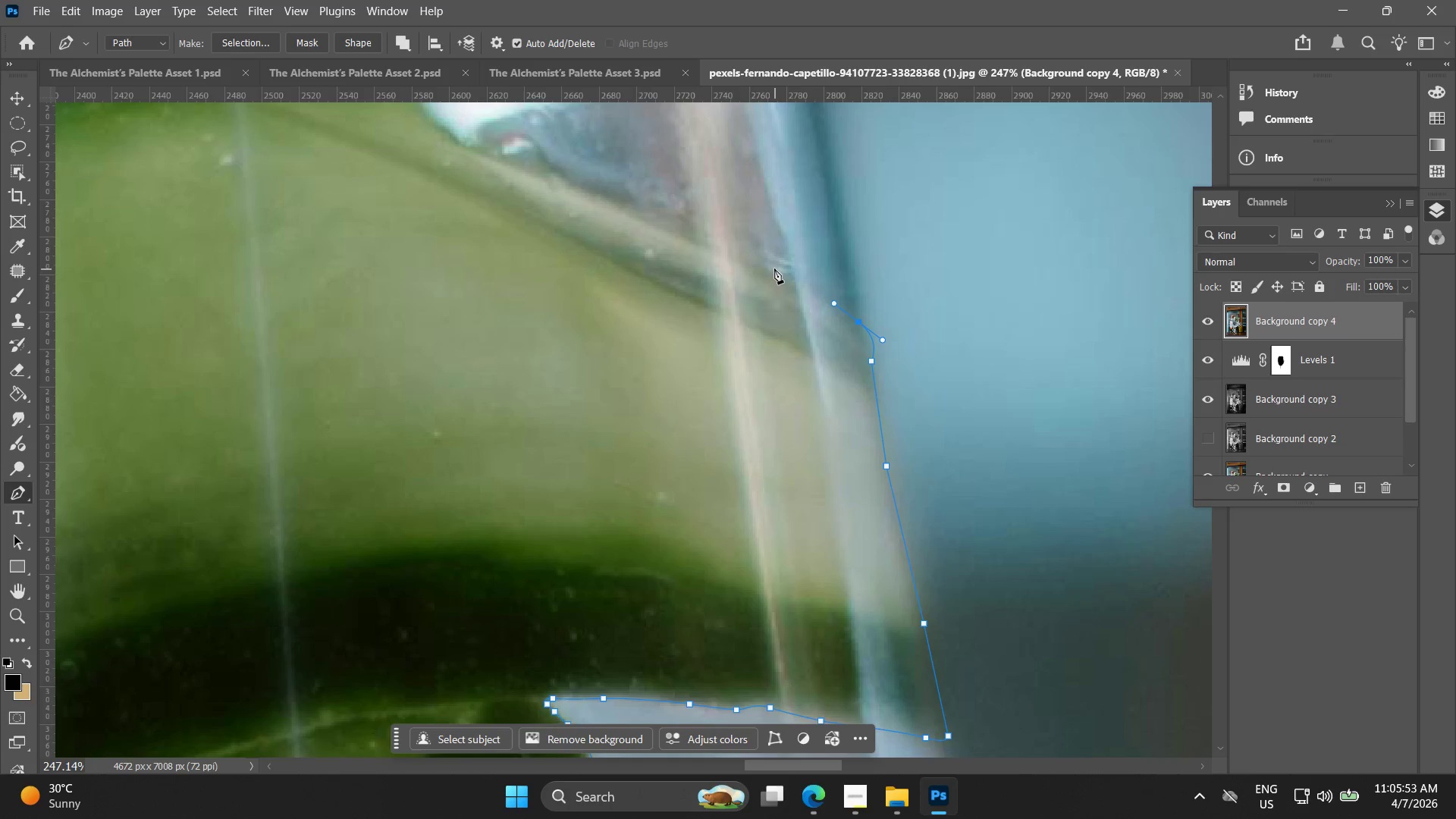 
left_click_drag(start_coordinate=[774, 267], to_coordinate=[714, 243])
 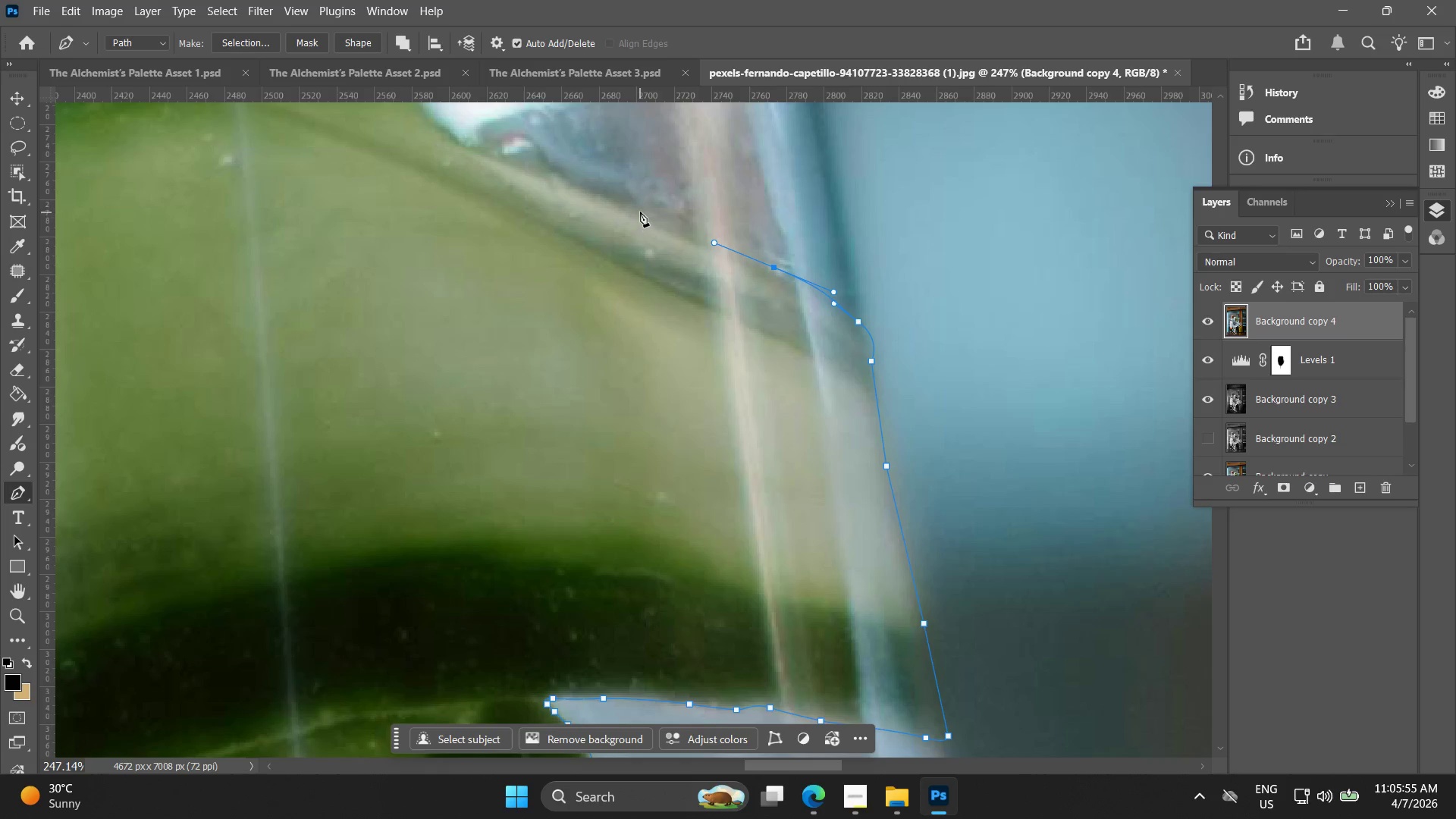 
left_click_drag(start_coordinate=[639, 208], to_coordinate=[635, 208])
 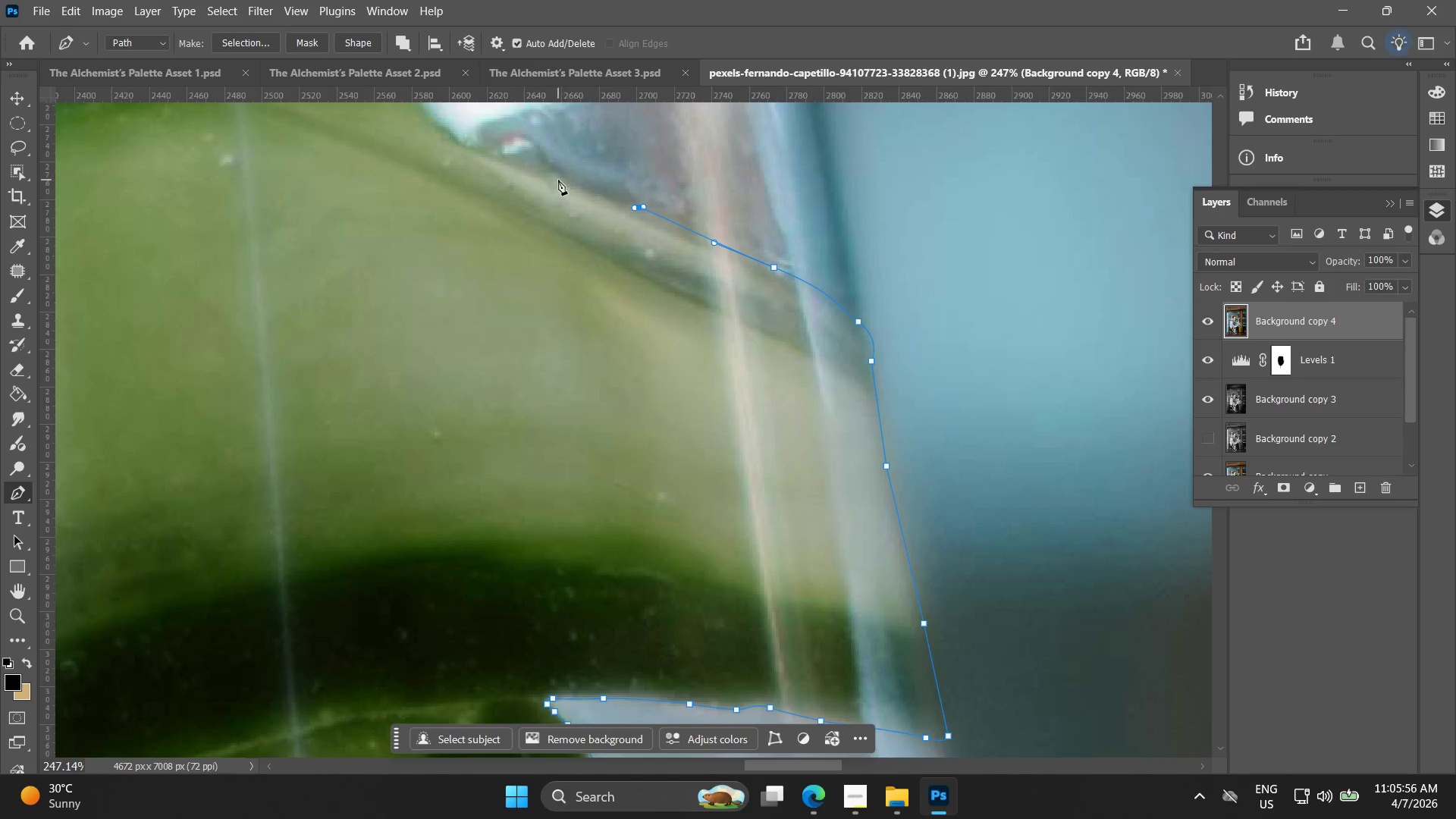 
left_click([548, 179])
 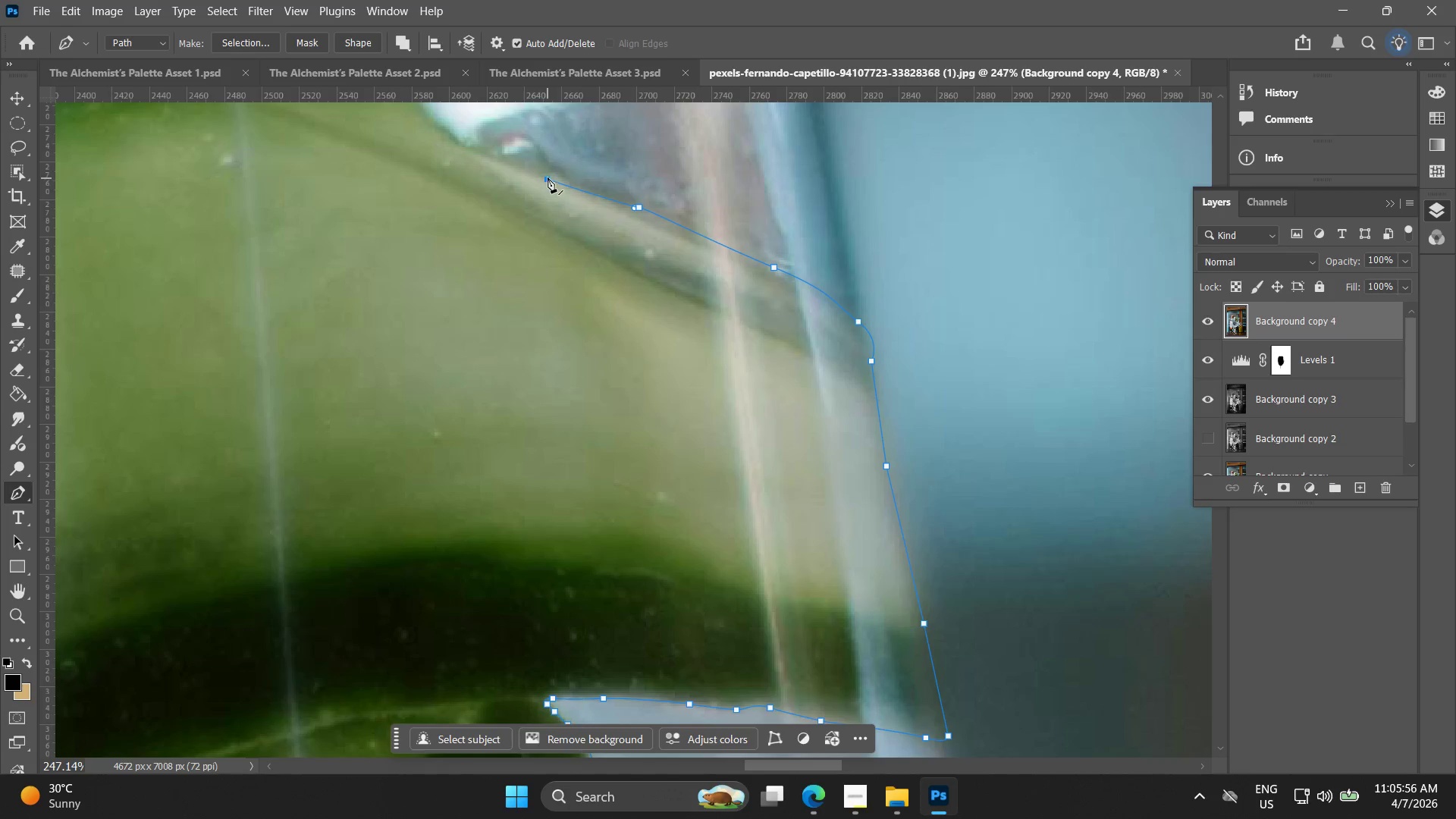 
hold_key(key=Space, duration=0.52)
 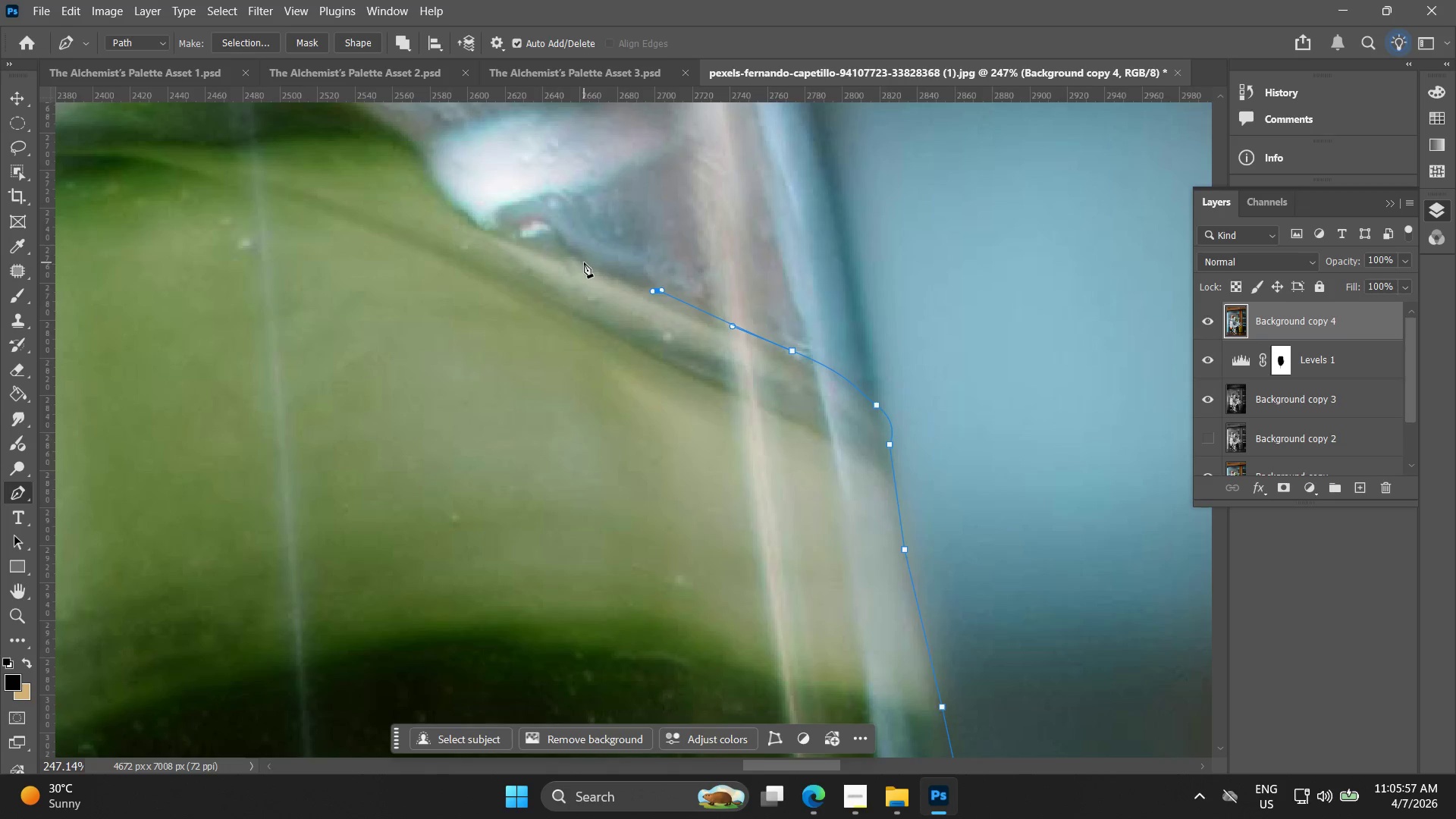 
left_click_drag(start_coordinate=[521, 169], to_coordinate=[539, 253])
 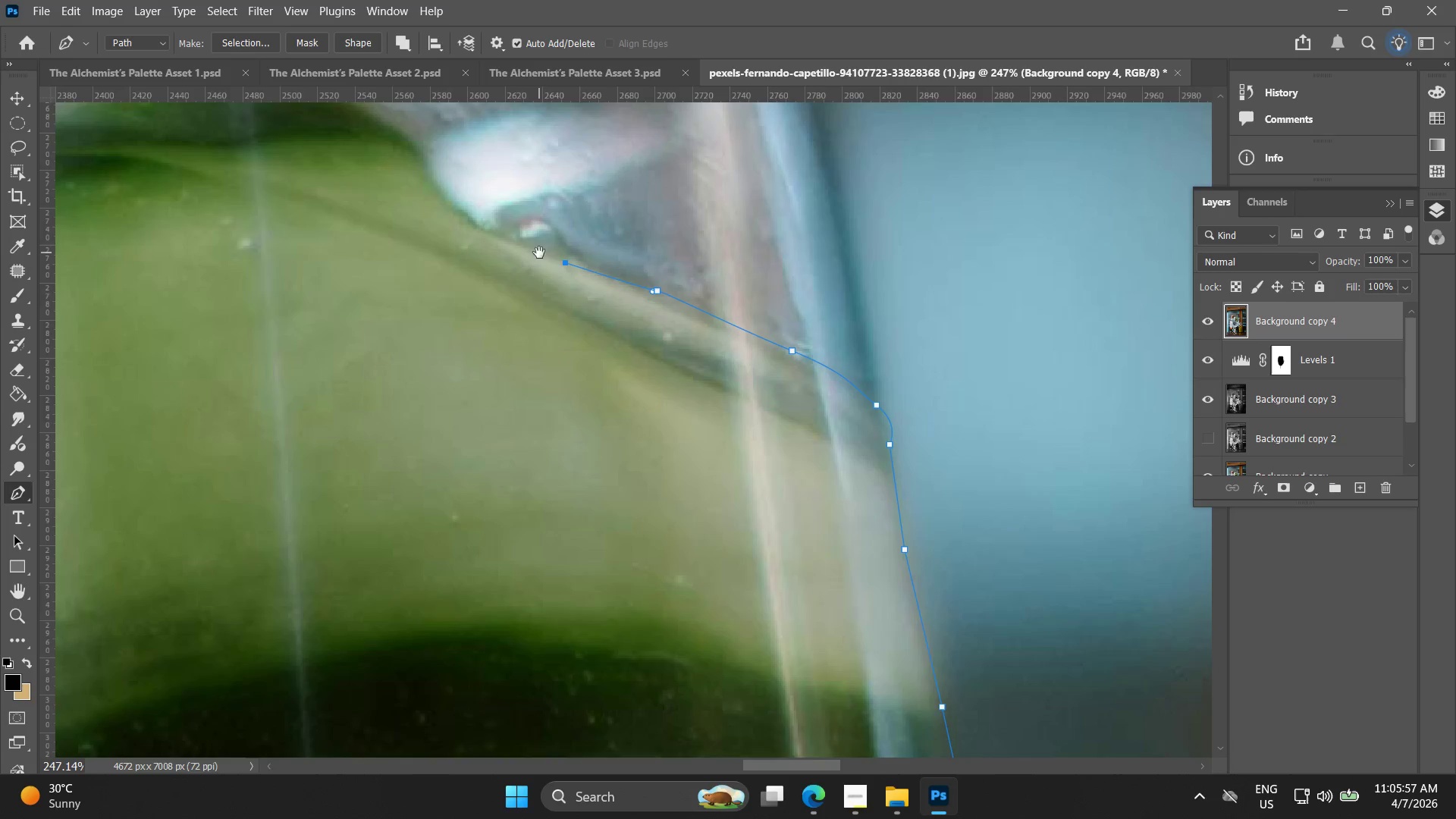 
key(Control+ControlLeft)
 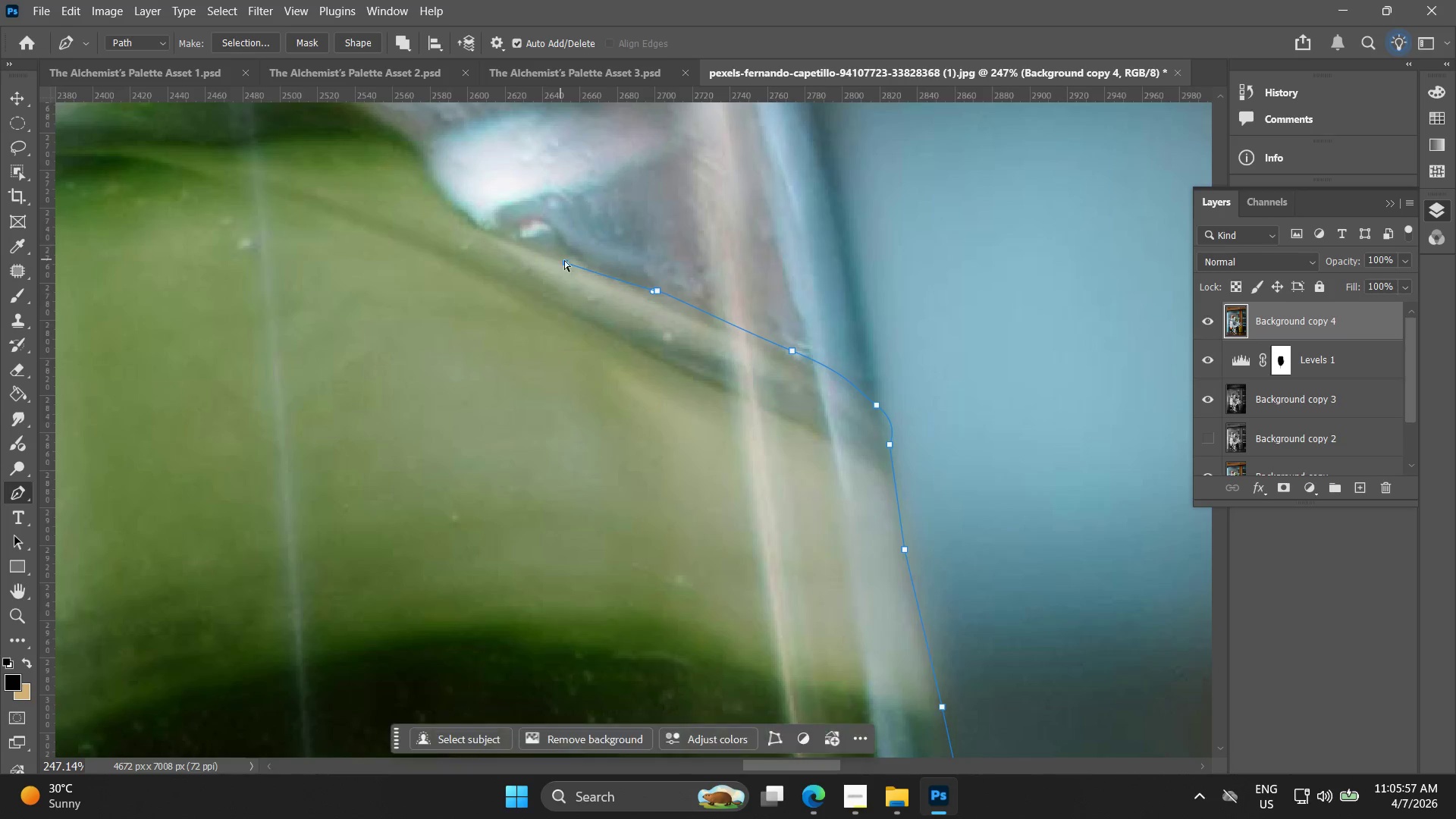 
key(Control+Z)
 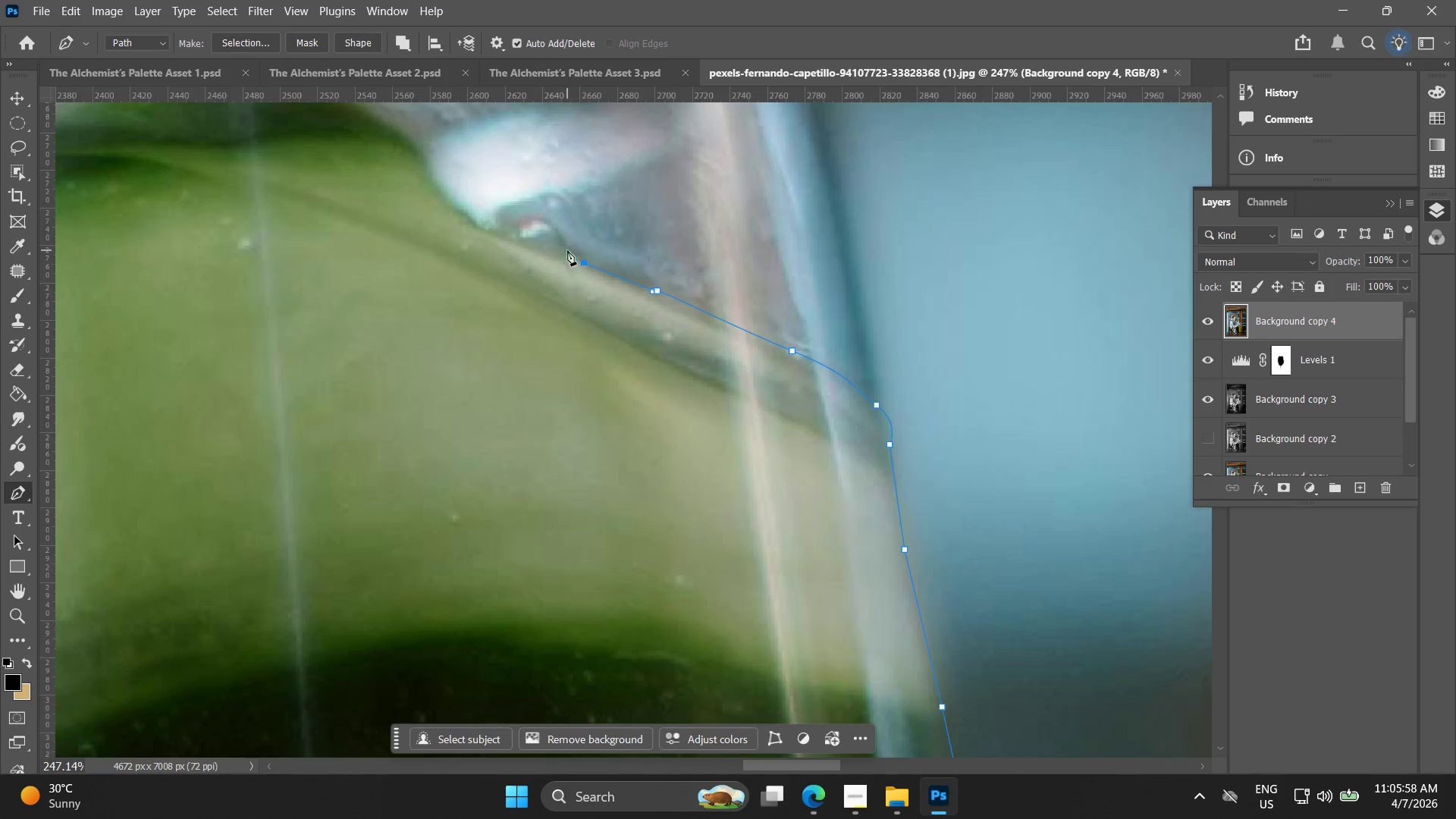 
left_click_drag(start_coordinate=[563, 249], to_coordinate=[552, 253])
 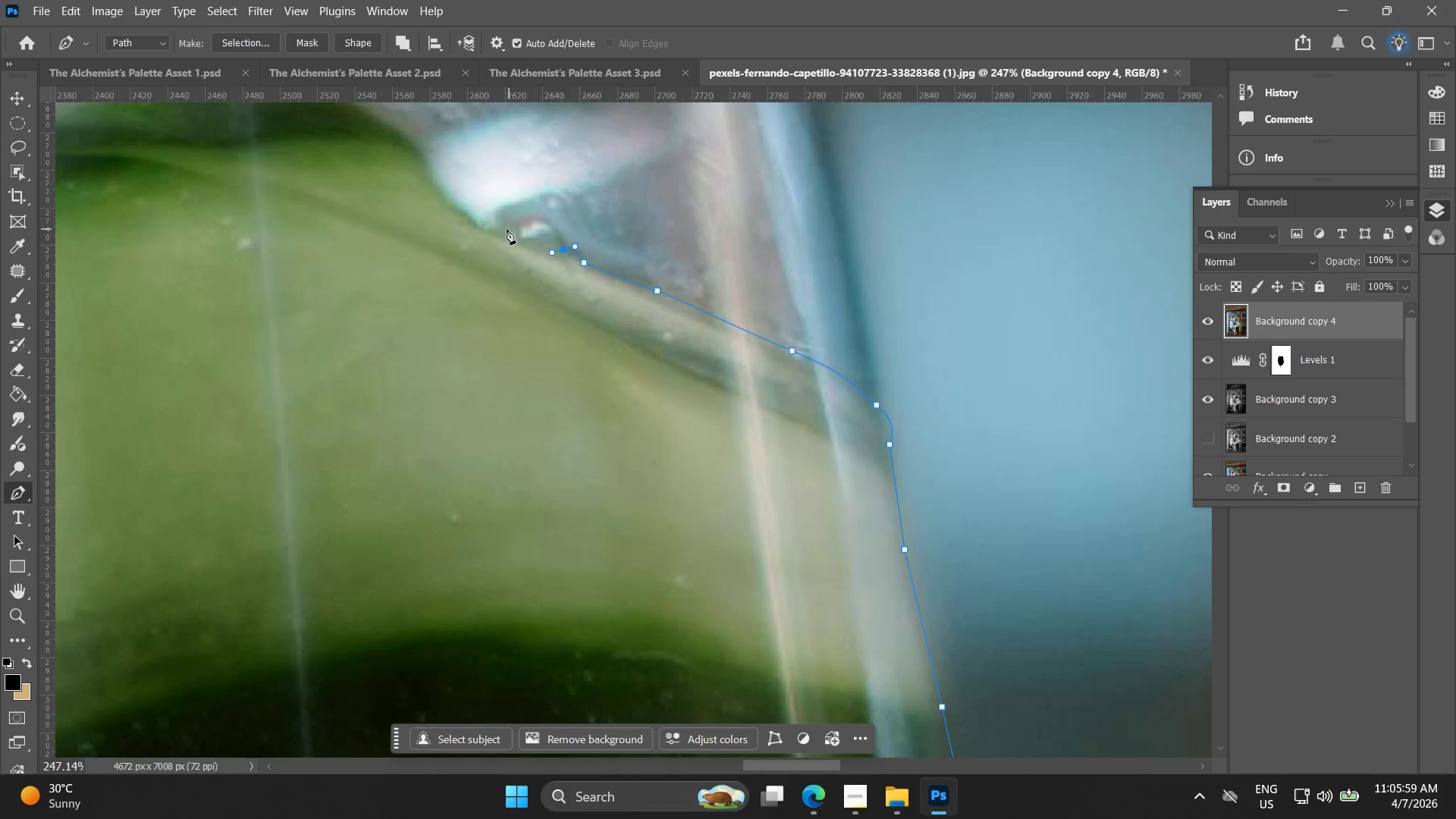 
left_click_drag(start_coordinate=[499, 229], to_coordinate=[479, 216])
 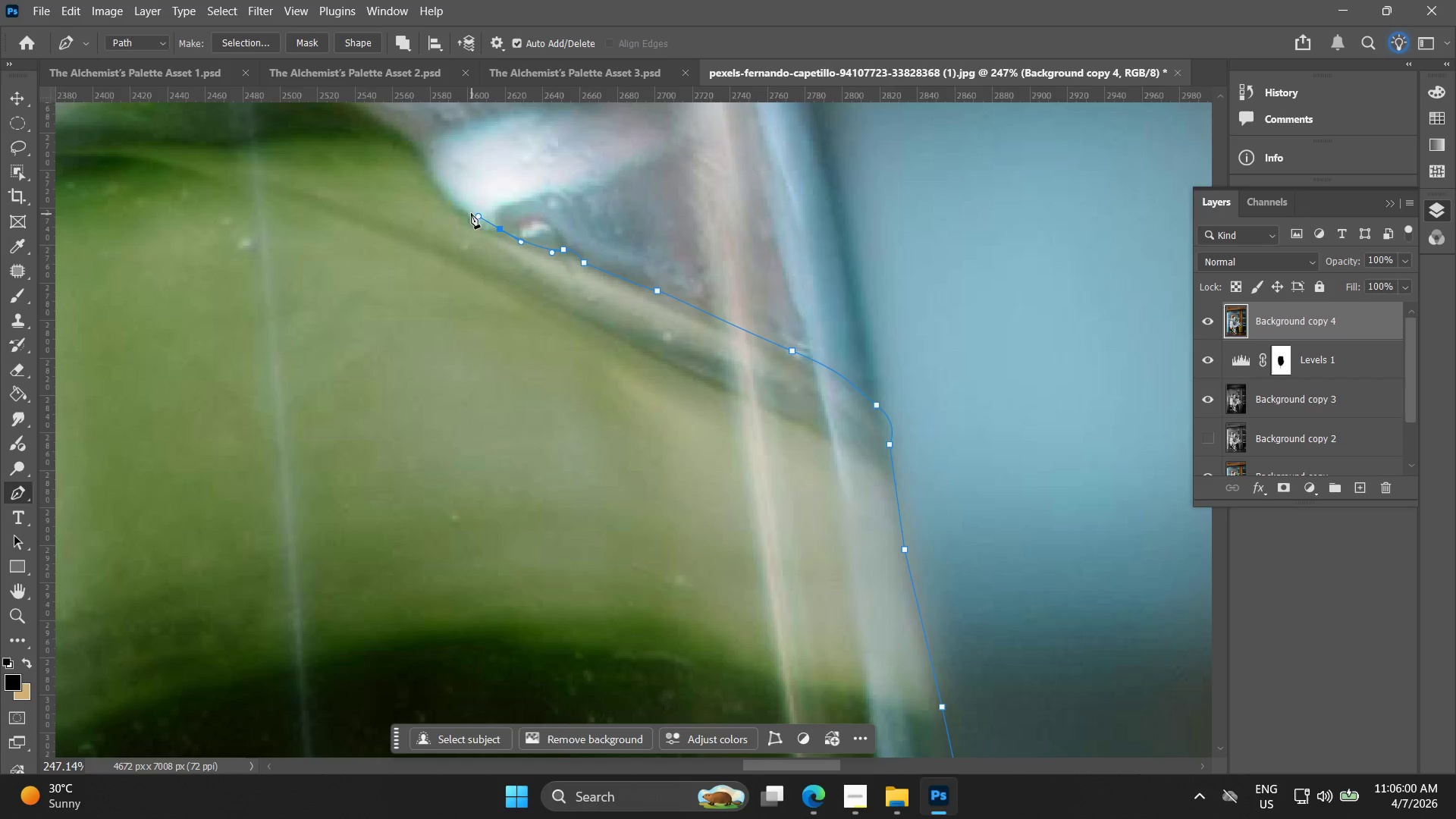 
key(Control+ControlLeft)
 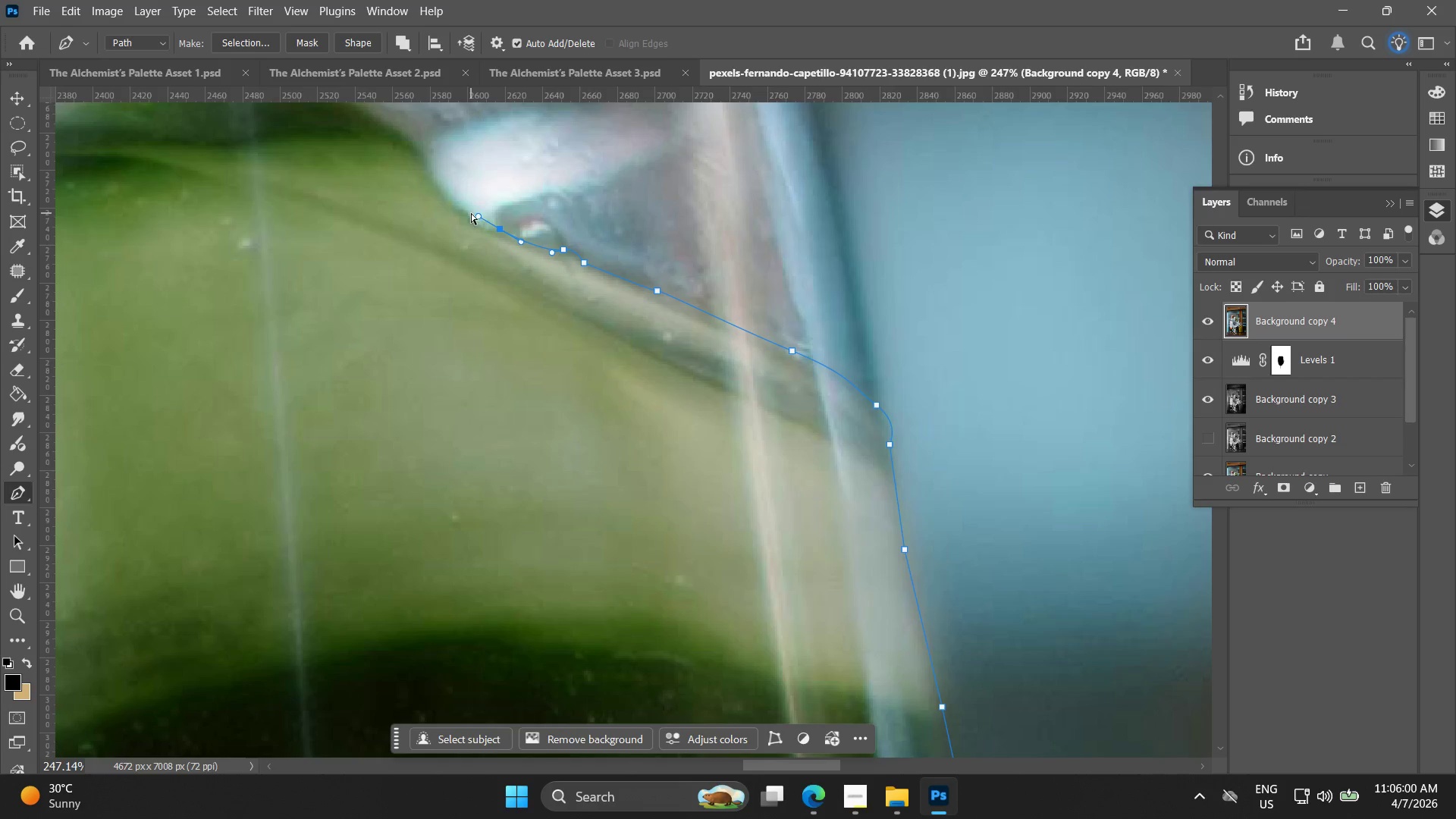 
key(Control+Z)
 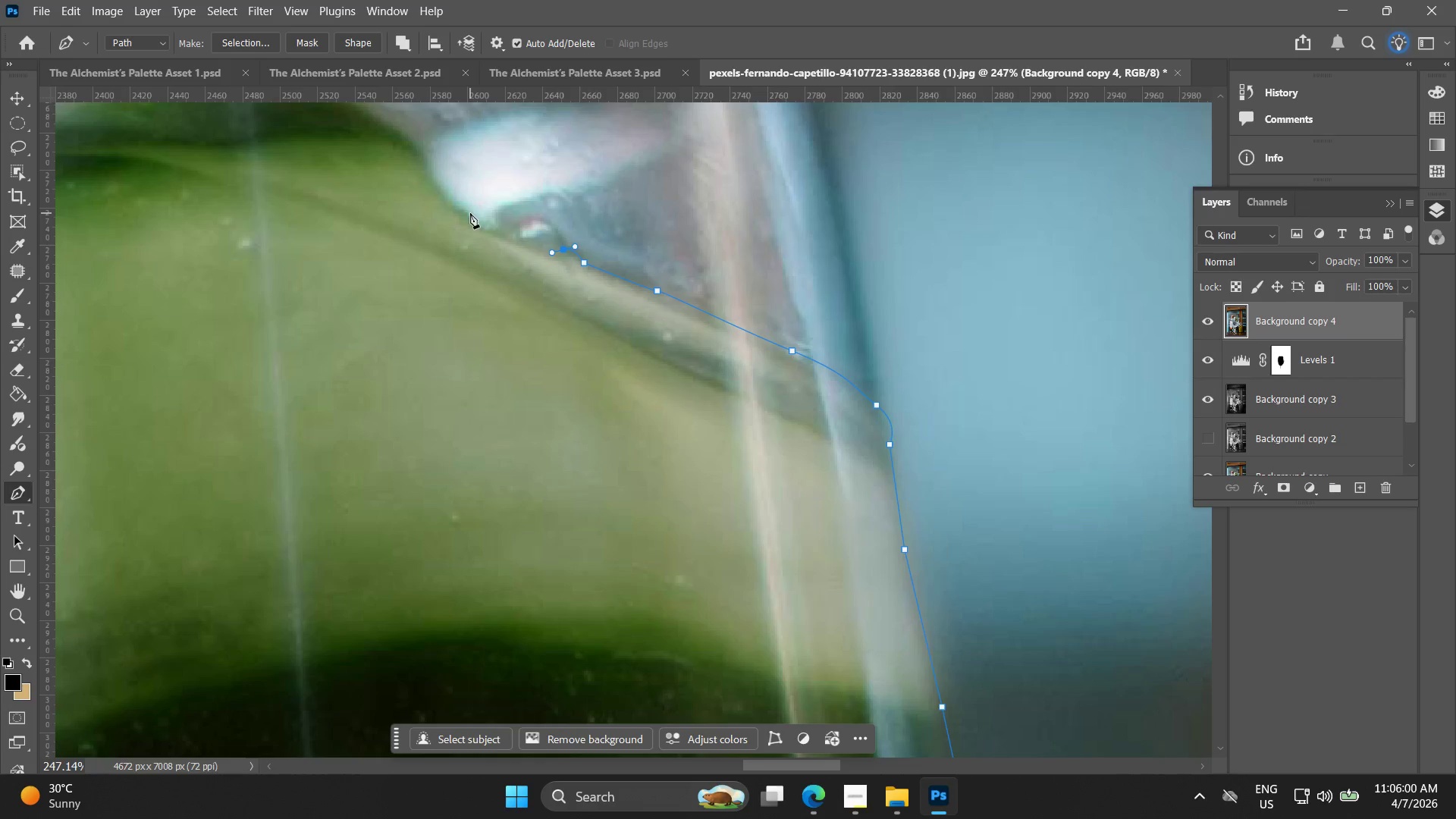 
left_click_drag(start_coordinate=[469, 213], to_coordinate=[445, 197])
 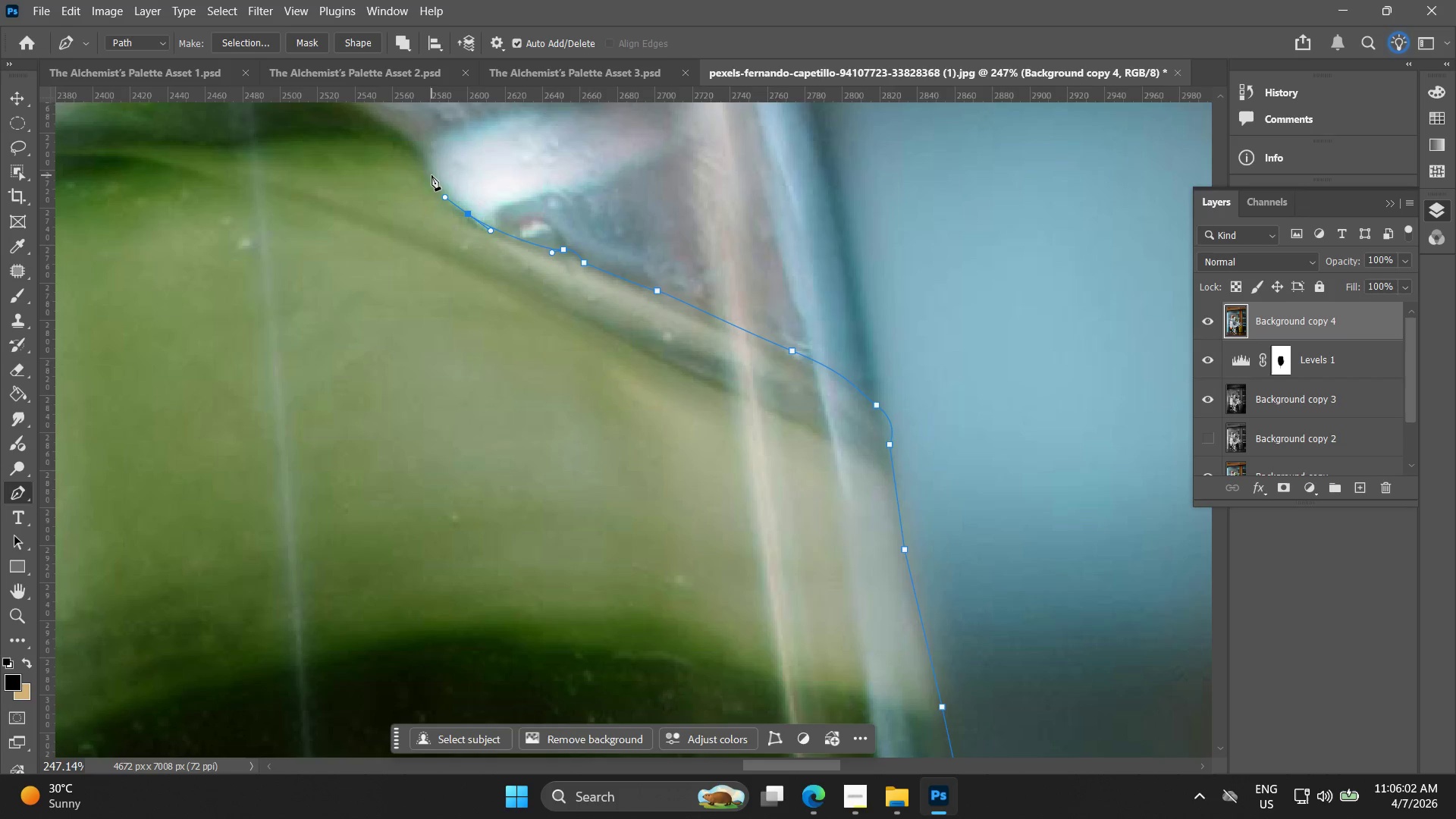 
left_click([432, 174])
 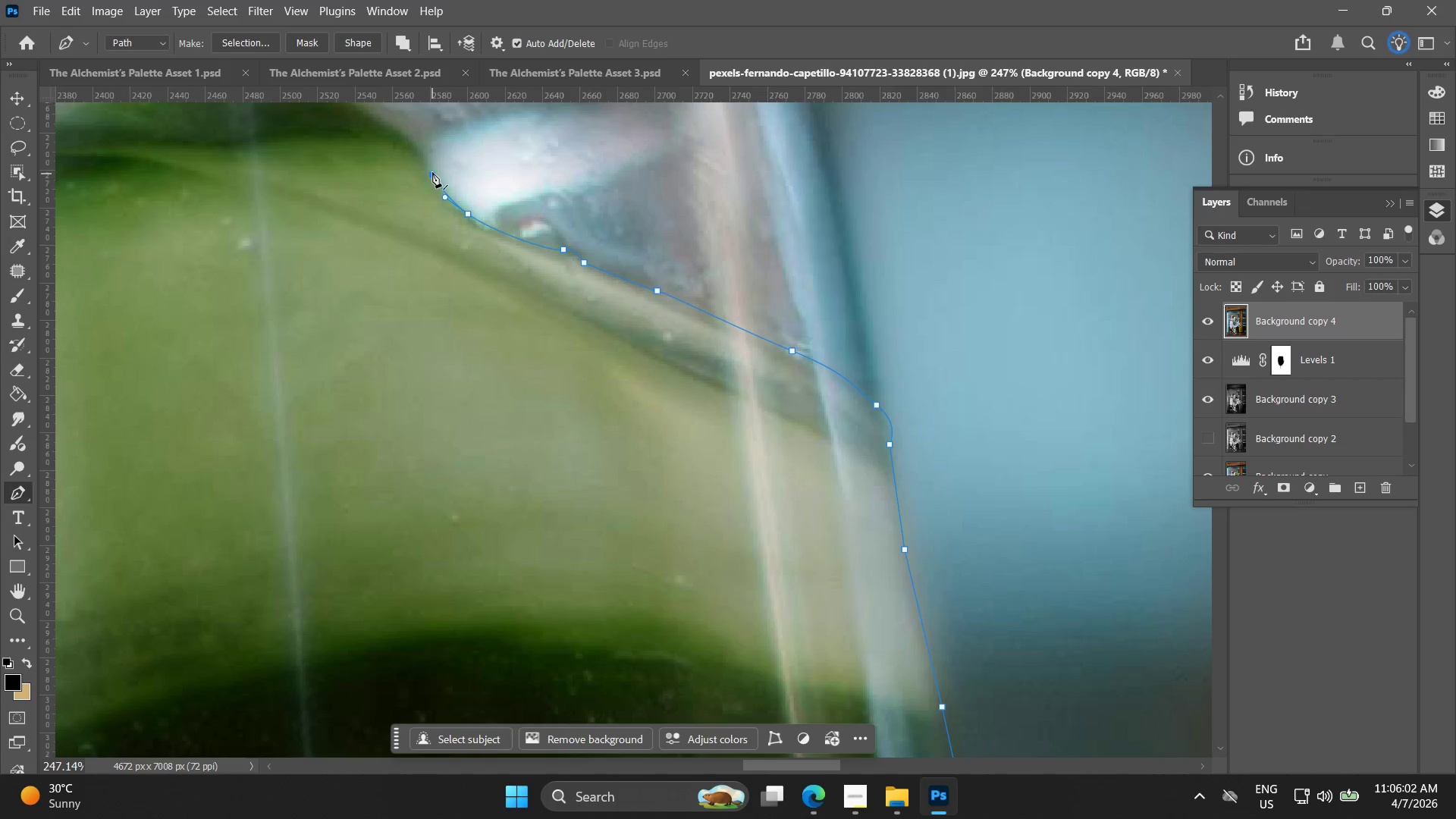 
hold_key(key=Space, duration=0.66)
 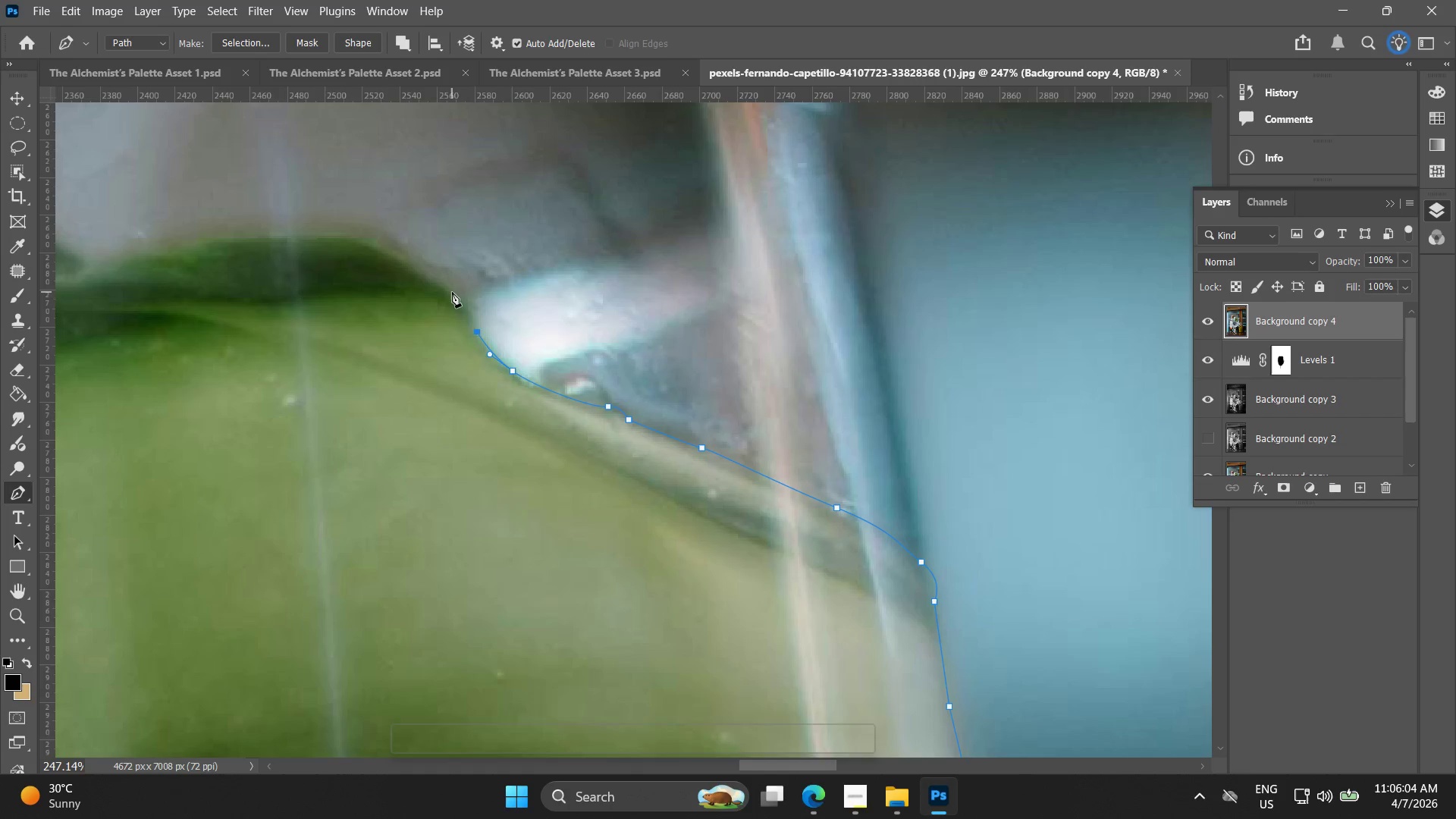 
left_click_drag(start_coordinate=[435, 188], to_coordinate=[479, 345])
 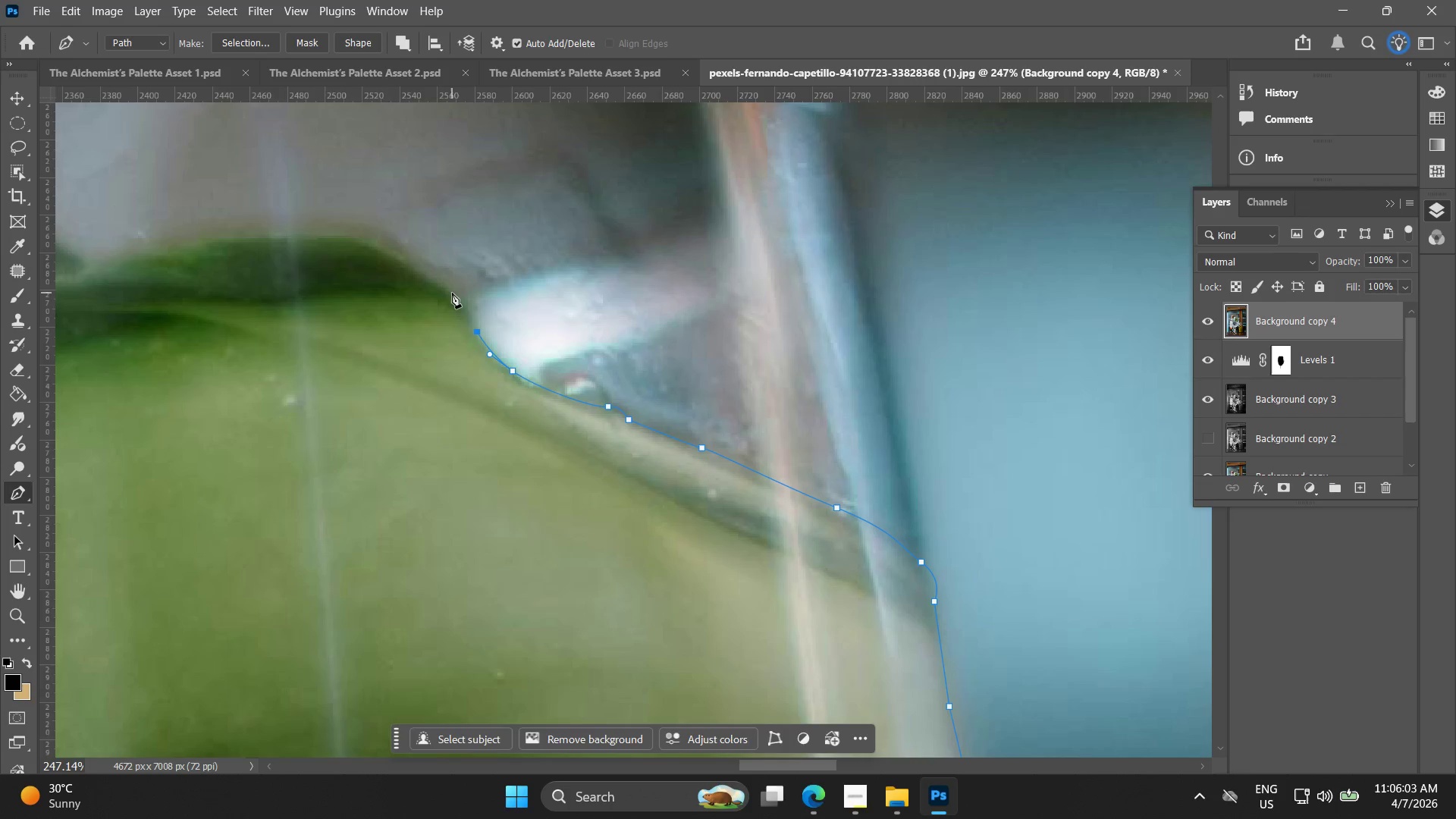 
left_click_drag(start_coordinate=[452, 292], to_coordinate=[415, 266])
 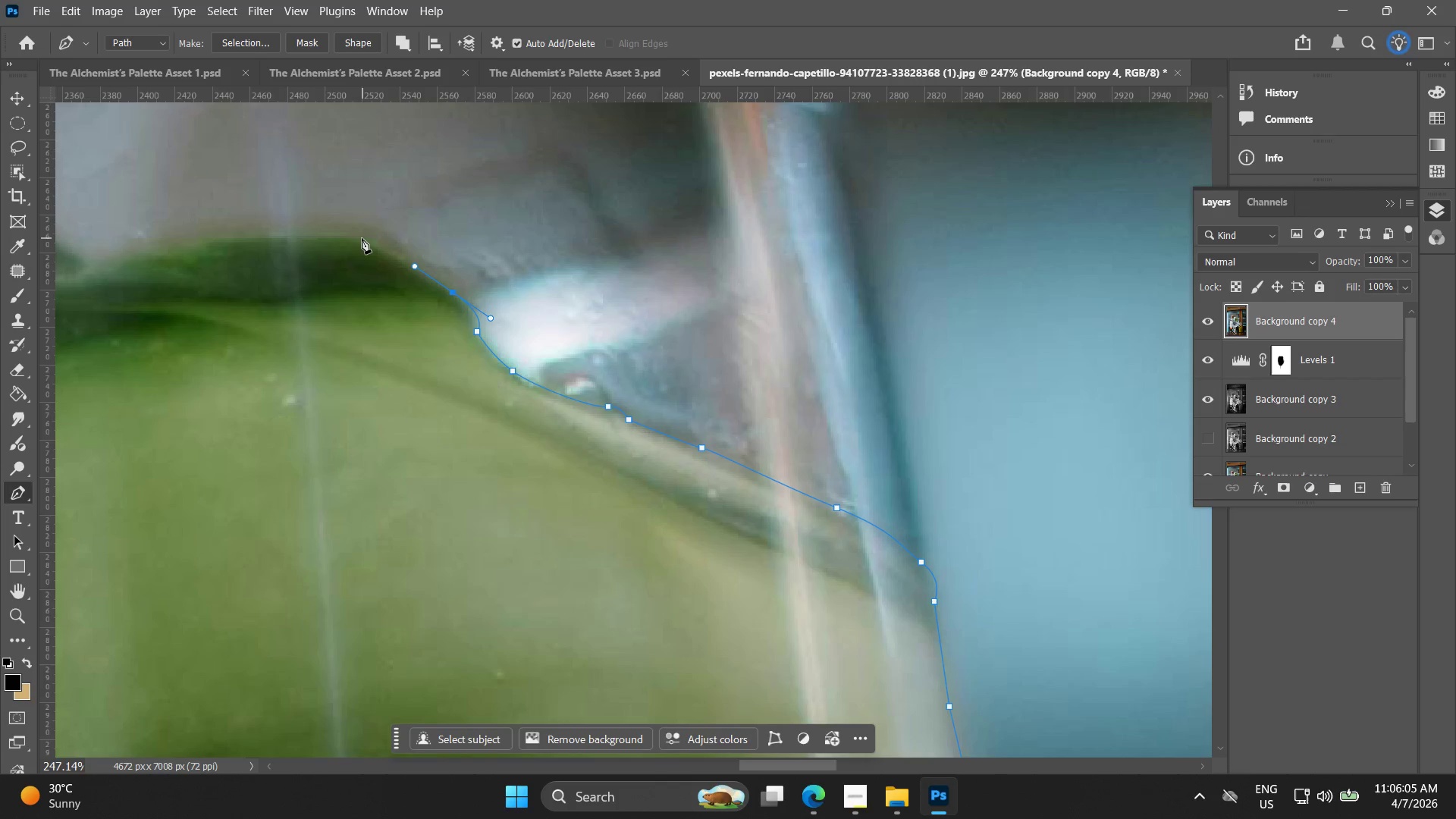 
left_click_drag(start_coordinate=[359, 237], to_coordinate=[344, 236])
 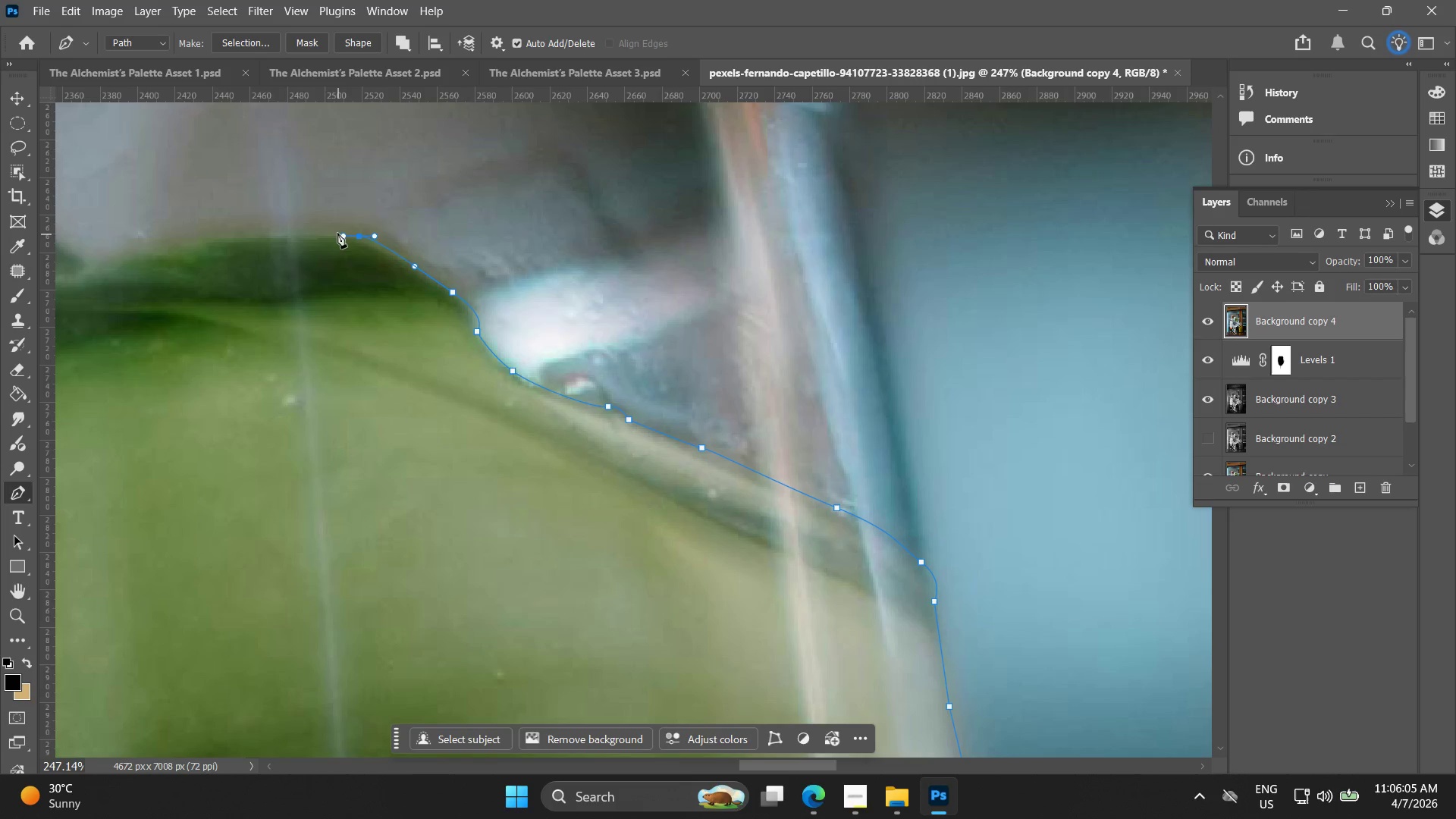 
key(Control+ControlLeft)
 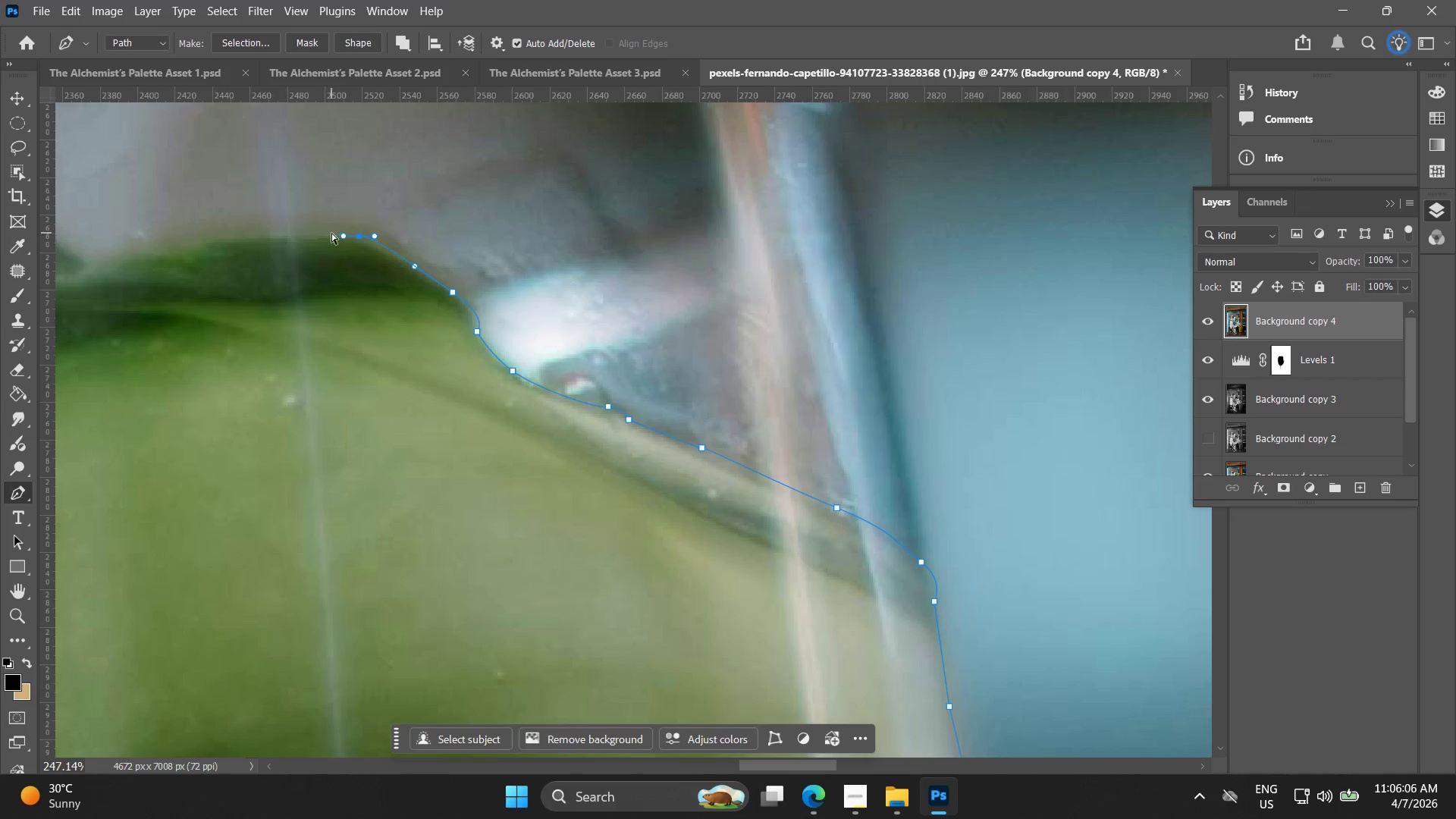 
key(Control+Z)
 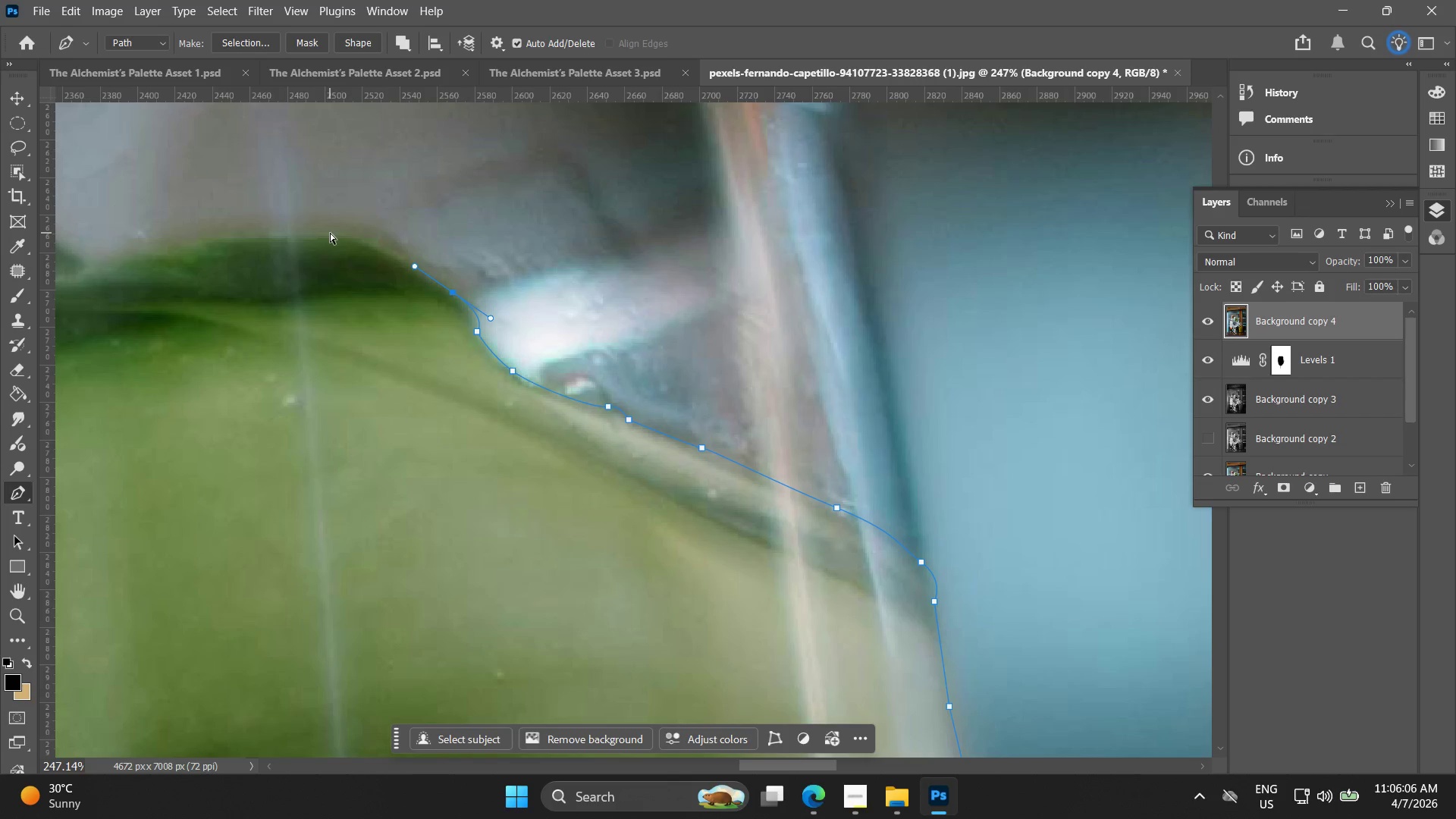 
left_click_drag(start_coordinate=[330, 233], to_coordinate=[288, 231])
 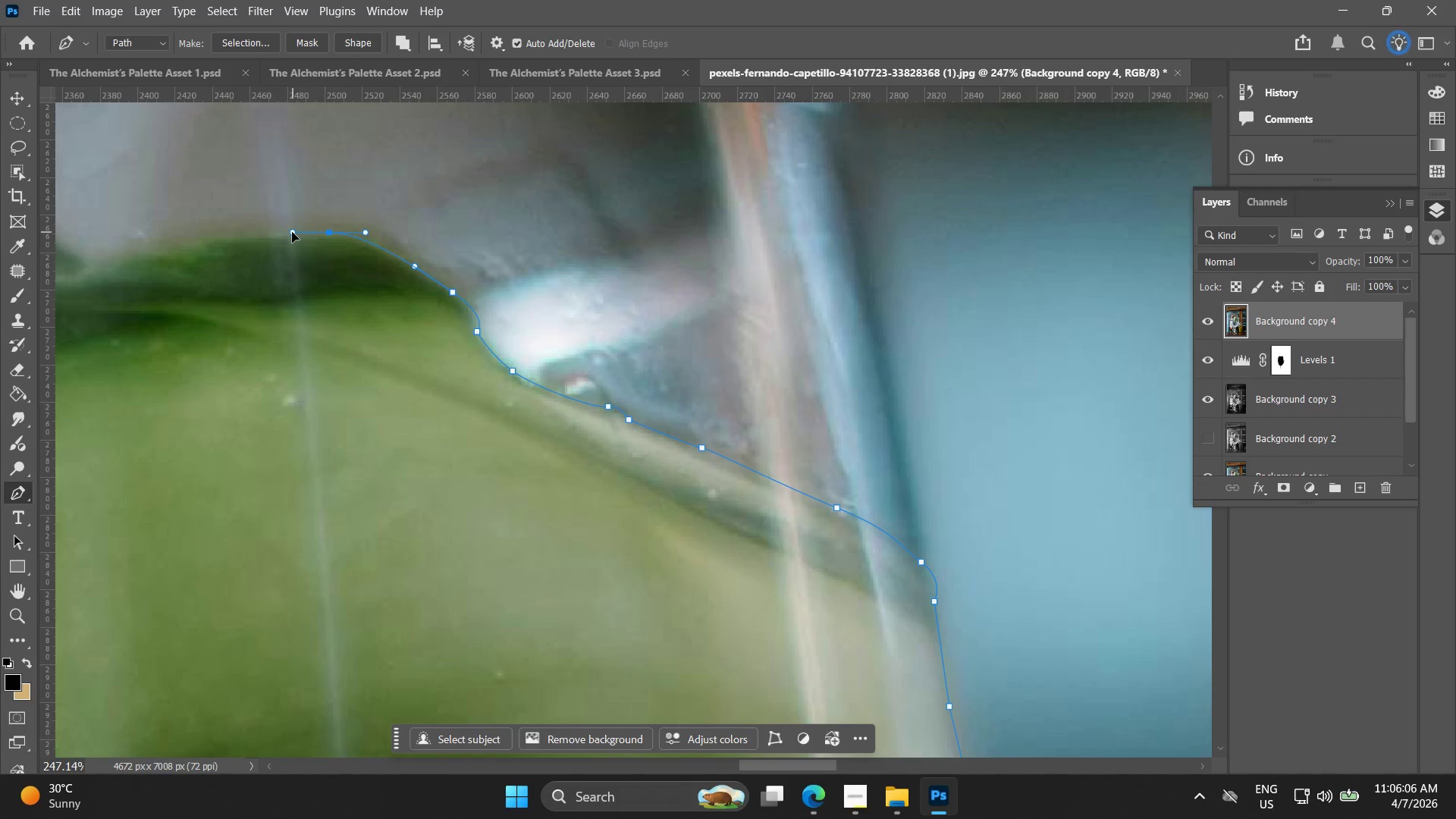 
hold_key(key=Space, duration=0.5)
 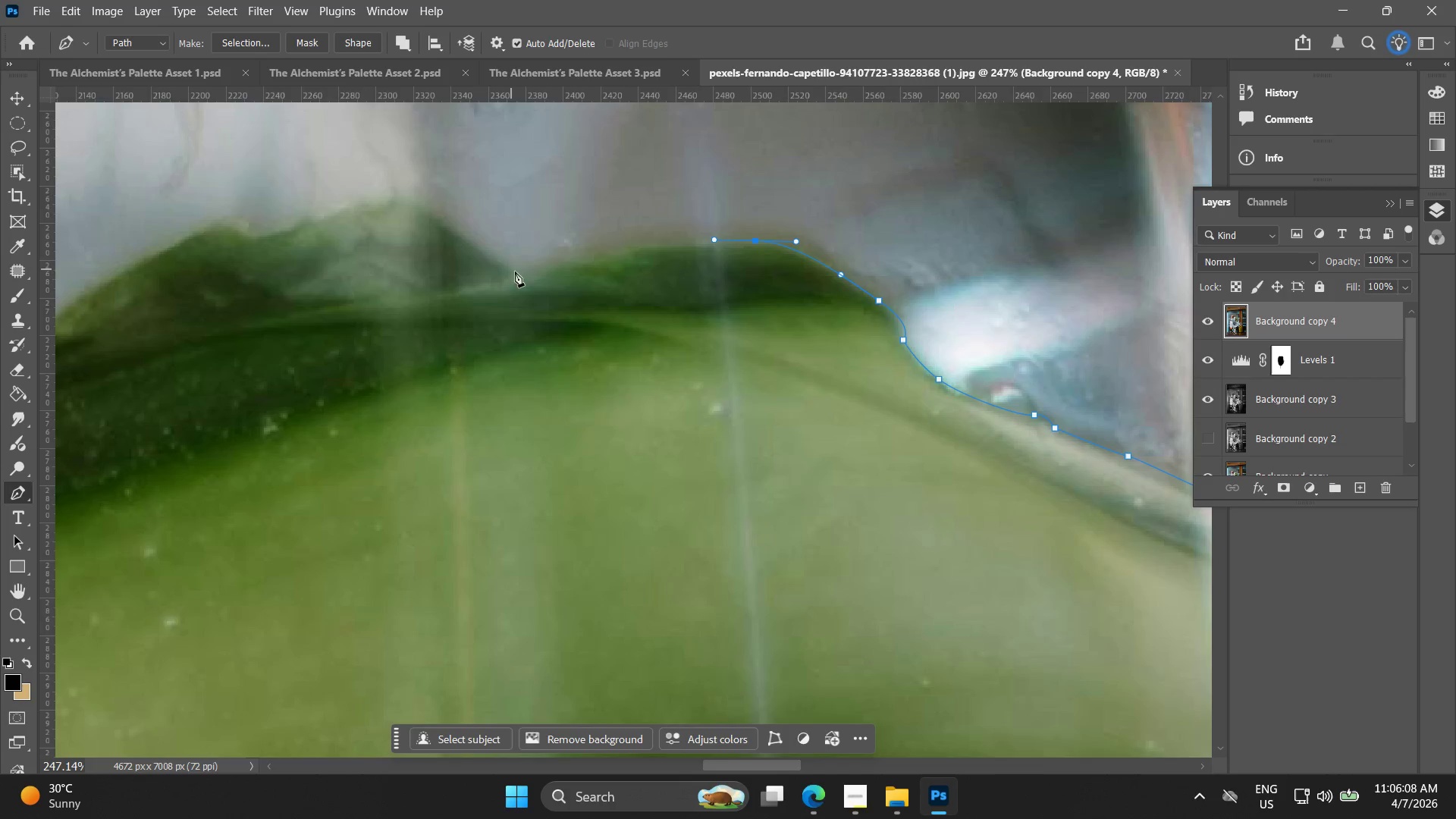 
left_click_drag(start_coordinate=[271, 238], to_coordinate=[617, 246])
 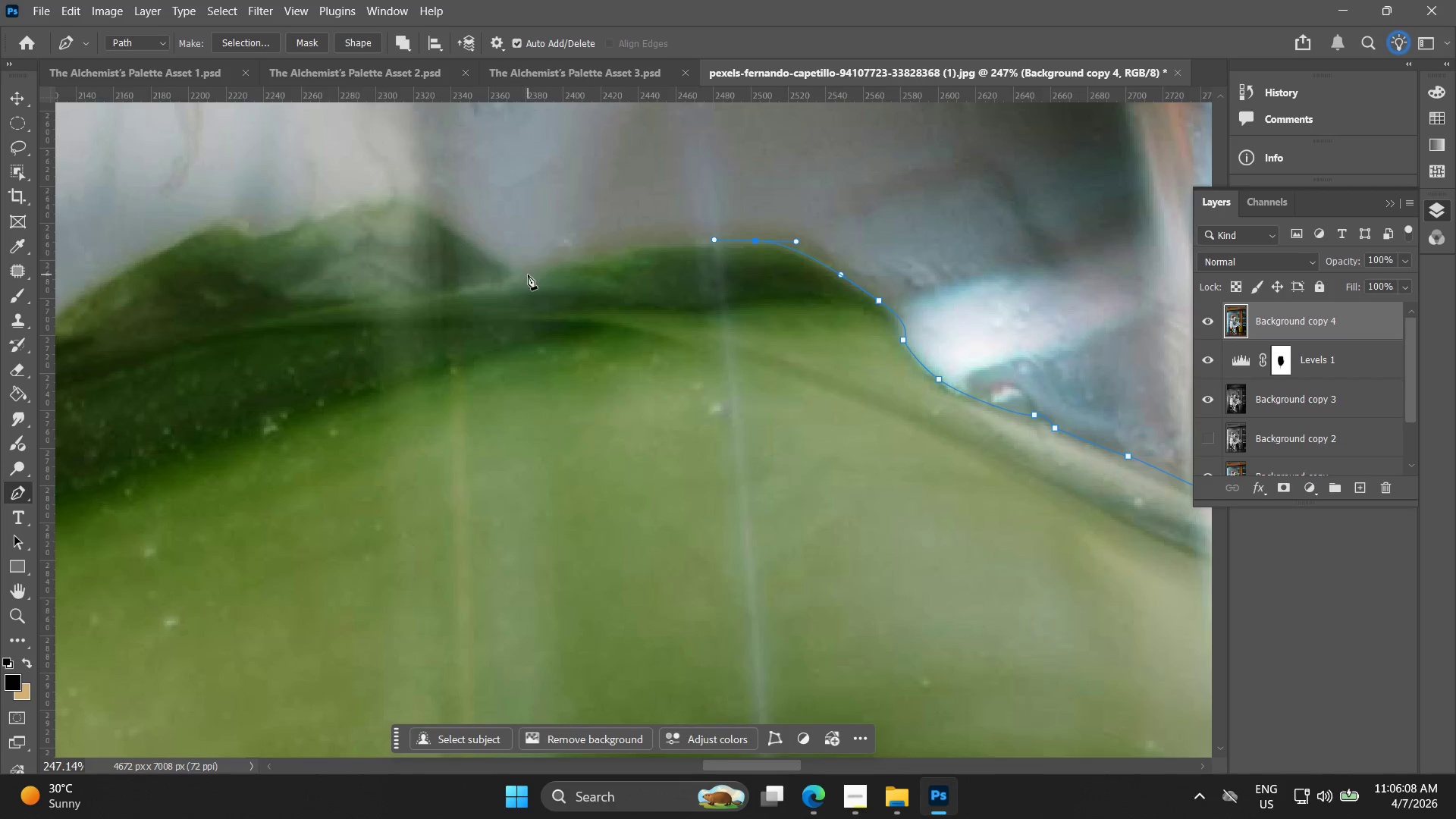 
left_click_drag(start_coordinate=[524, 273], to_coordinate=[500, 278])
 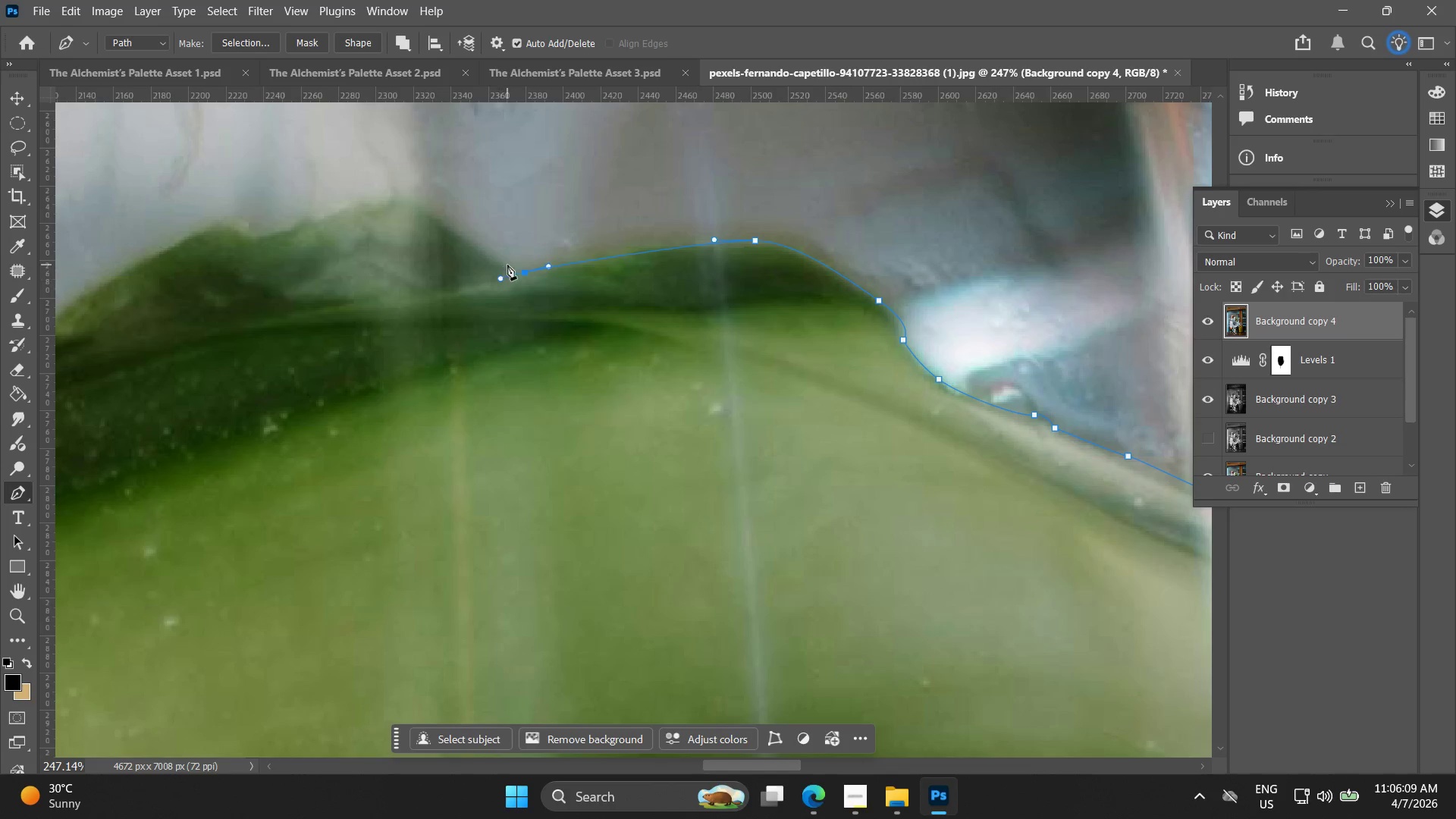 
key(Control+ControlLeft)
 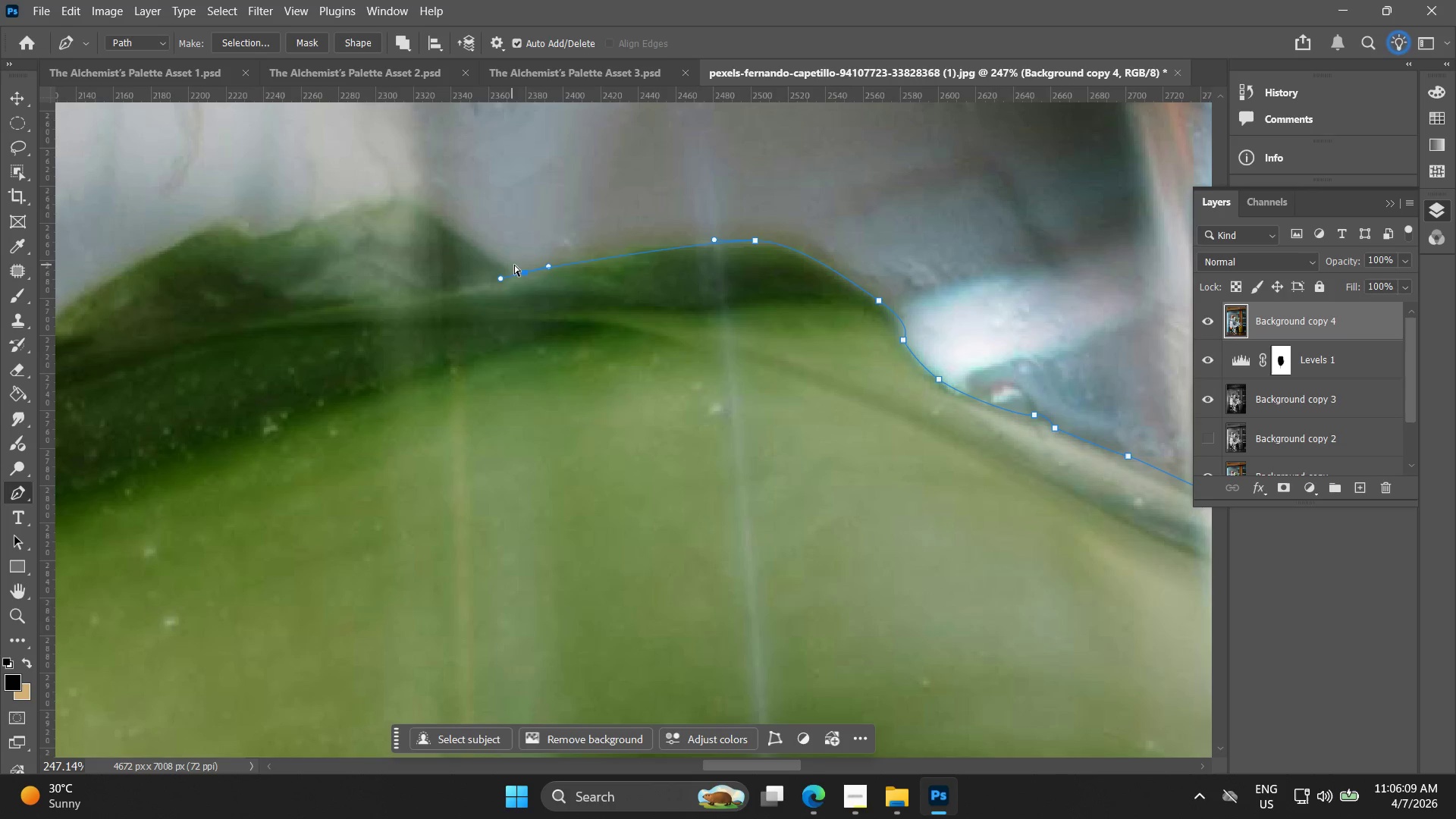 
key(Control+Z)
 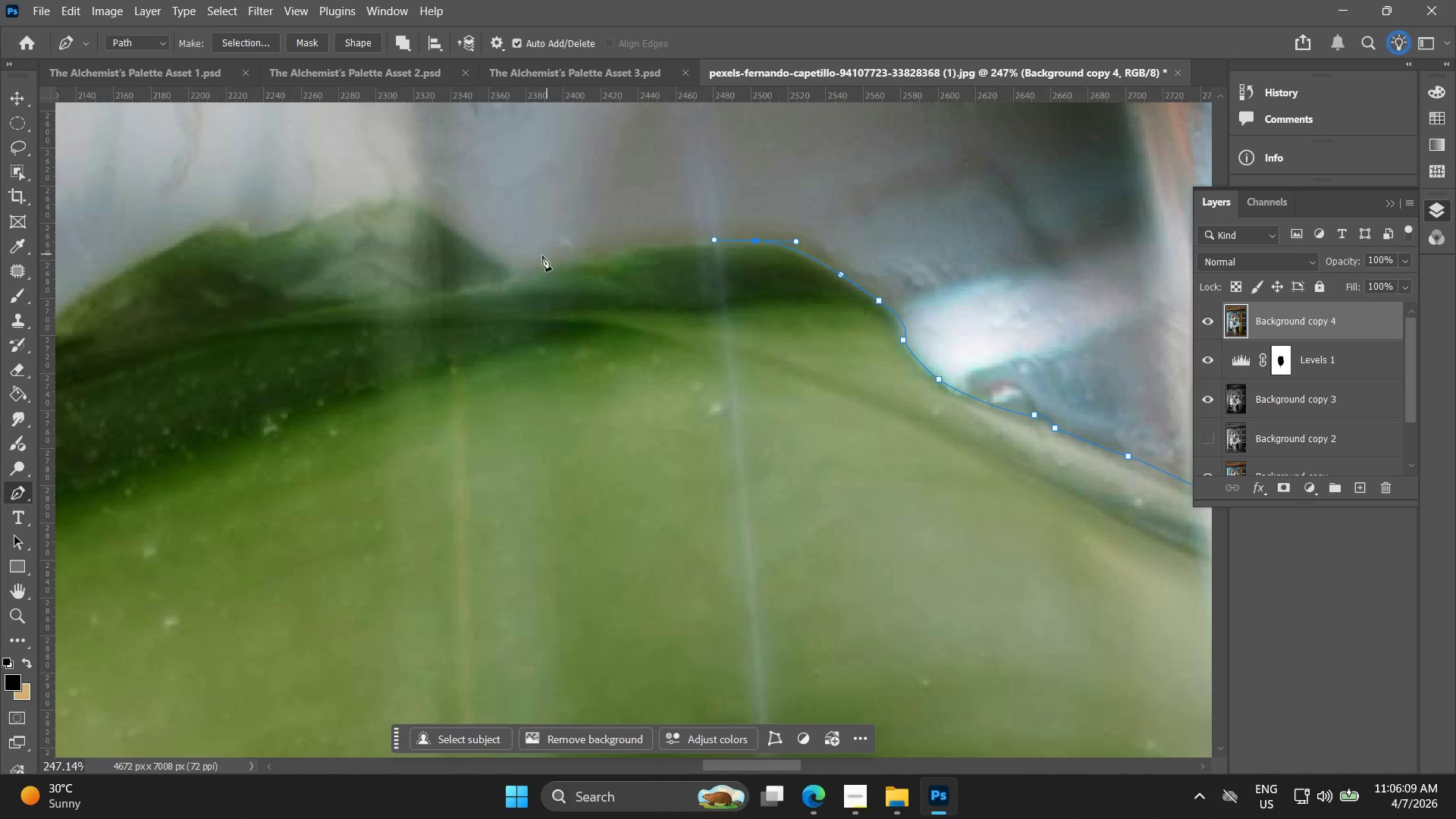 
left_click_drag(start_coordinate=[537, 257], to_coordinate=[504, 267])
 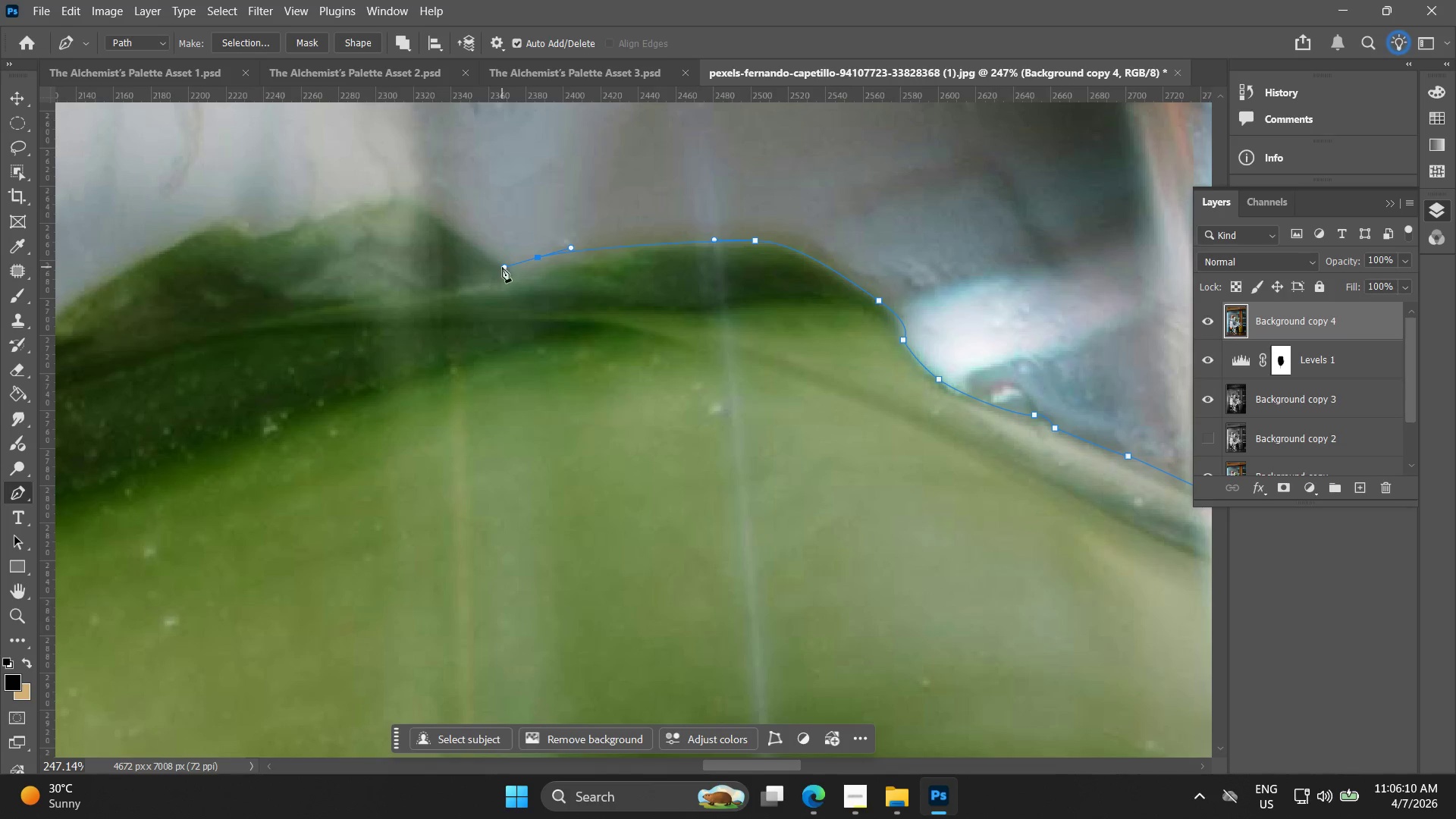 
key(Control+ControlLeft)
 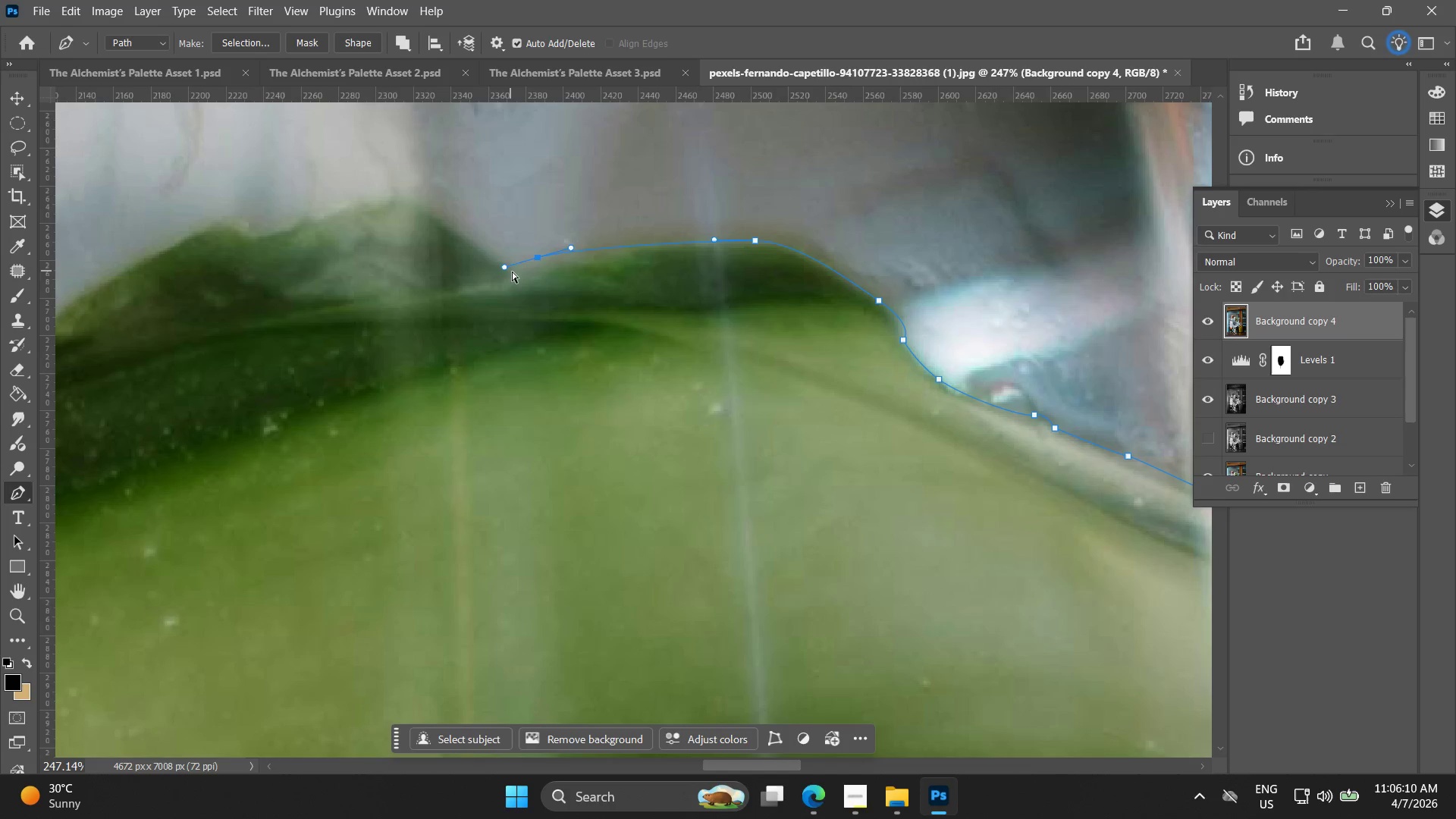 
key(Control+Z)
 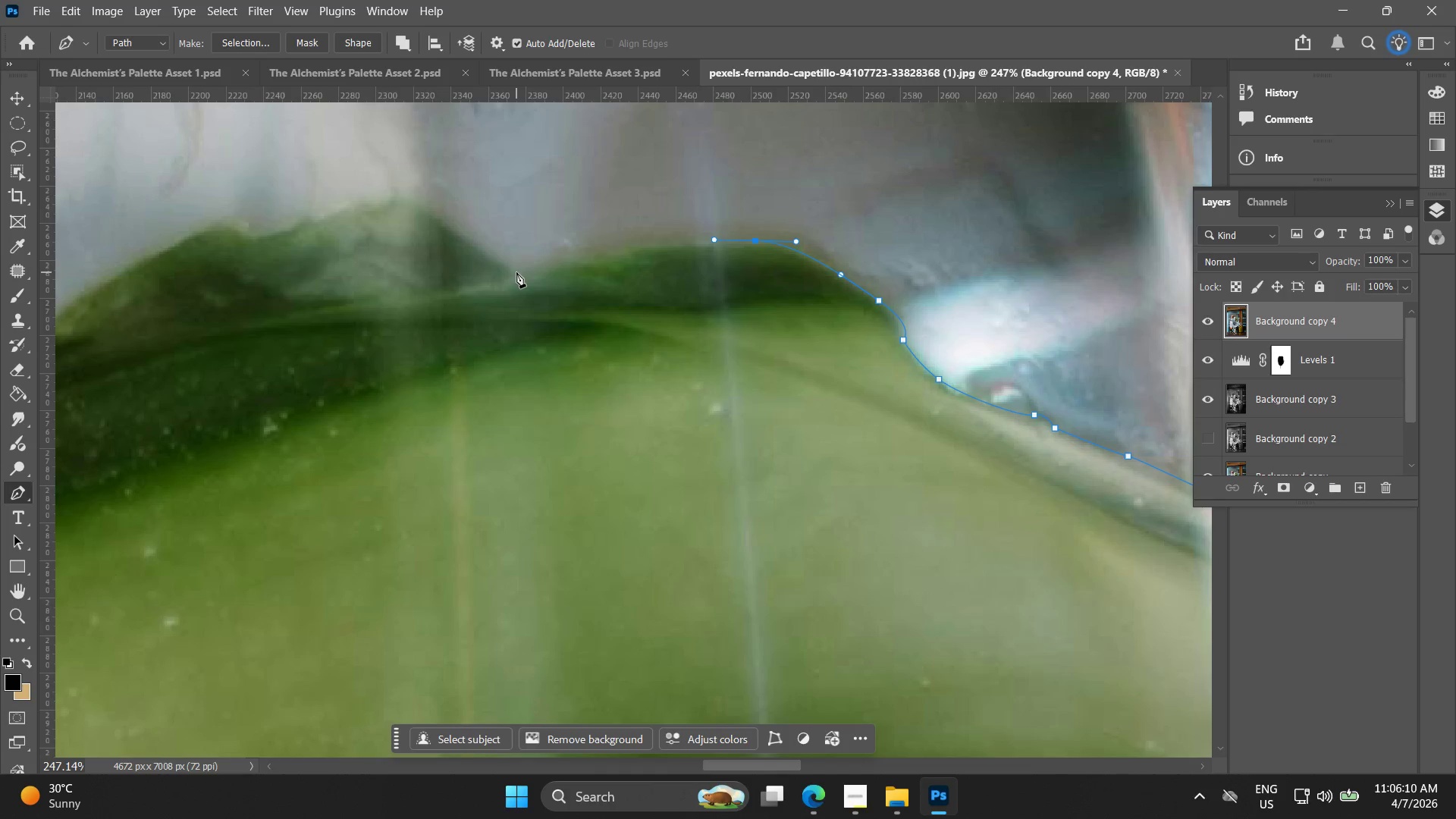 
left_click_drag(start_coordinate=[519, 269], to_coordinate=[495, 271])
 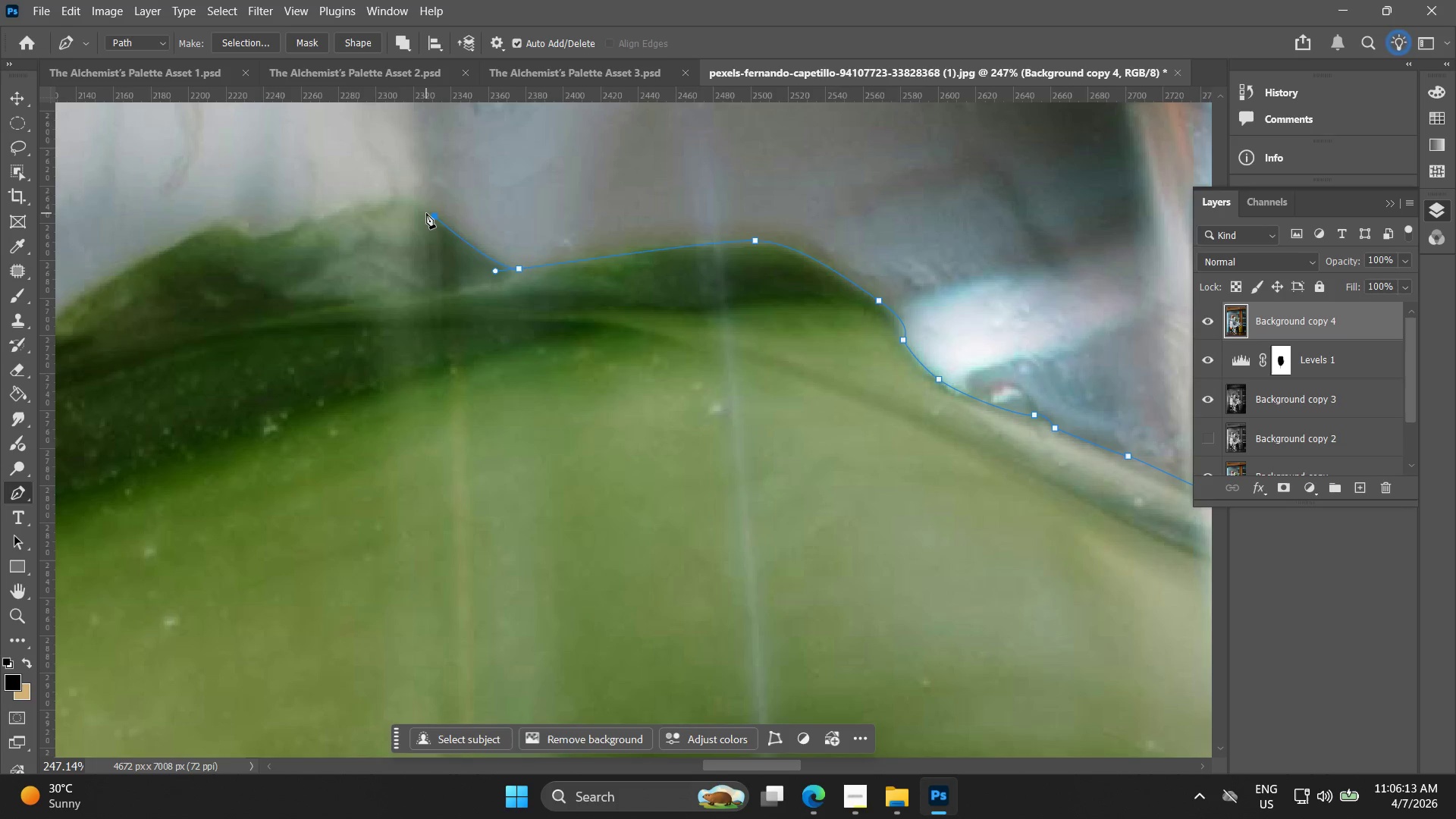 
hold_key(key=AltLeft, duration=0.62)
 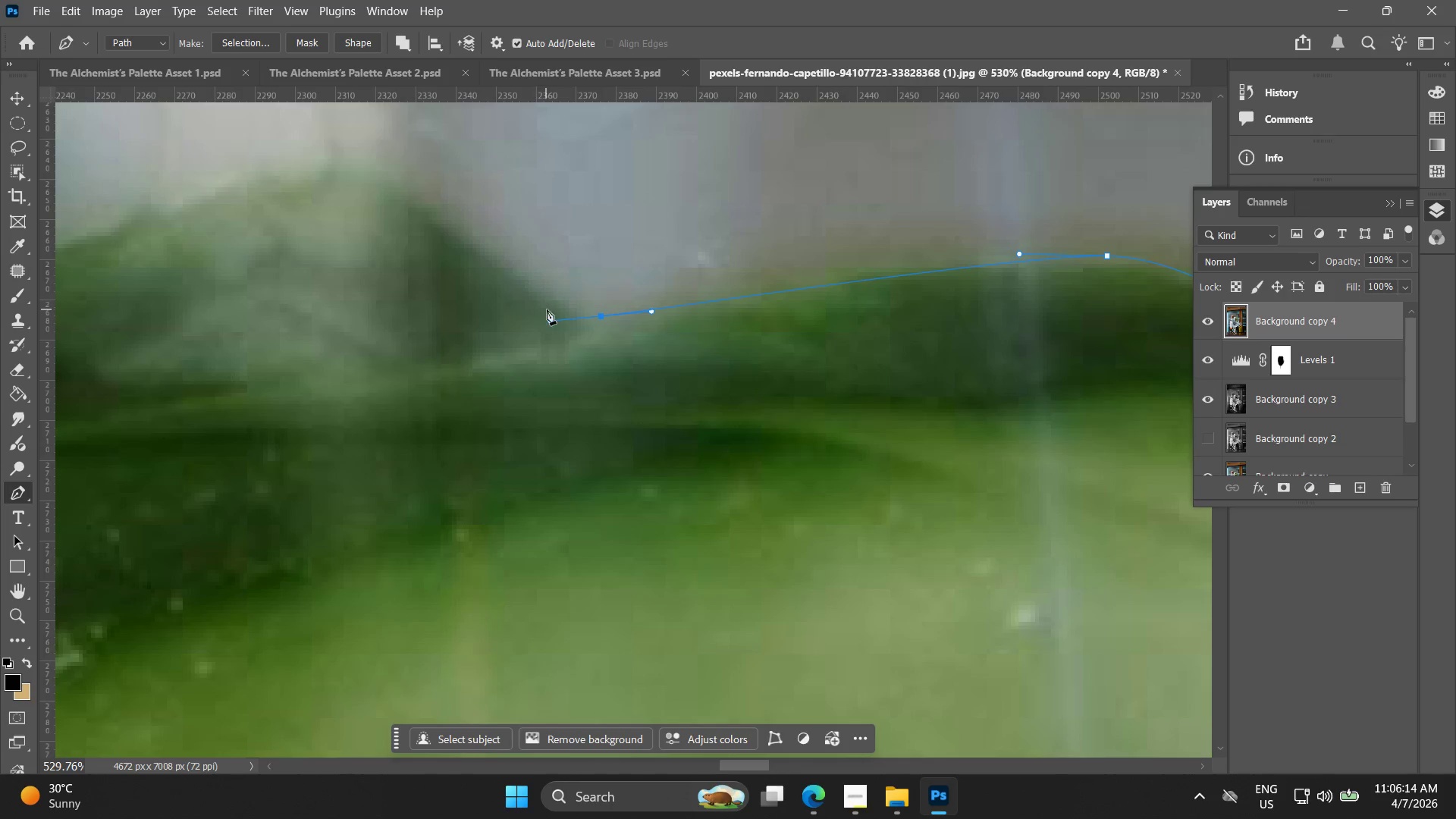 
key(Control+ControlLeft)
 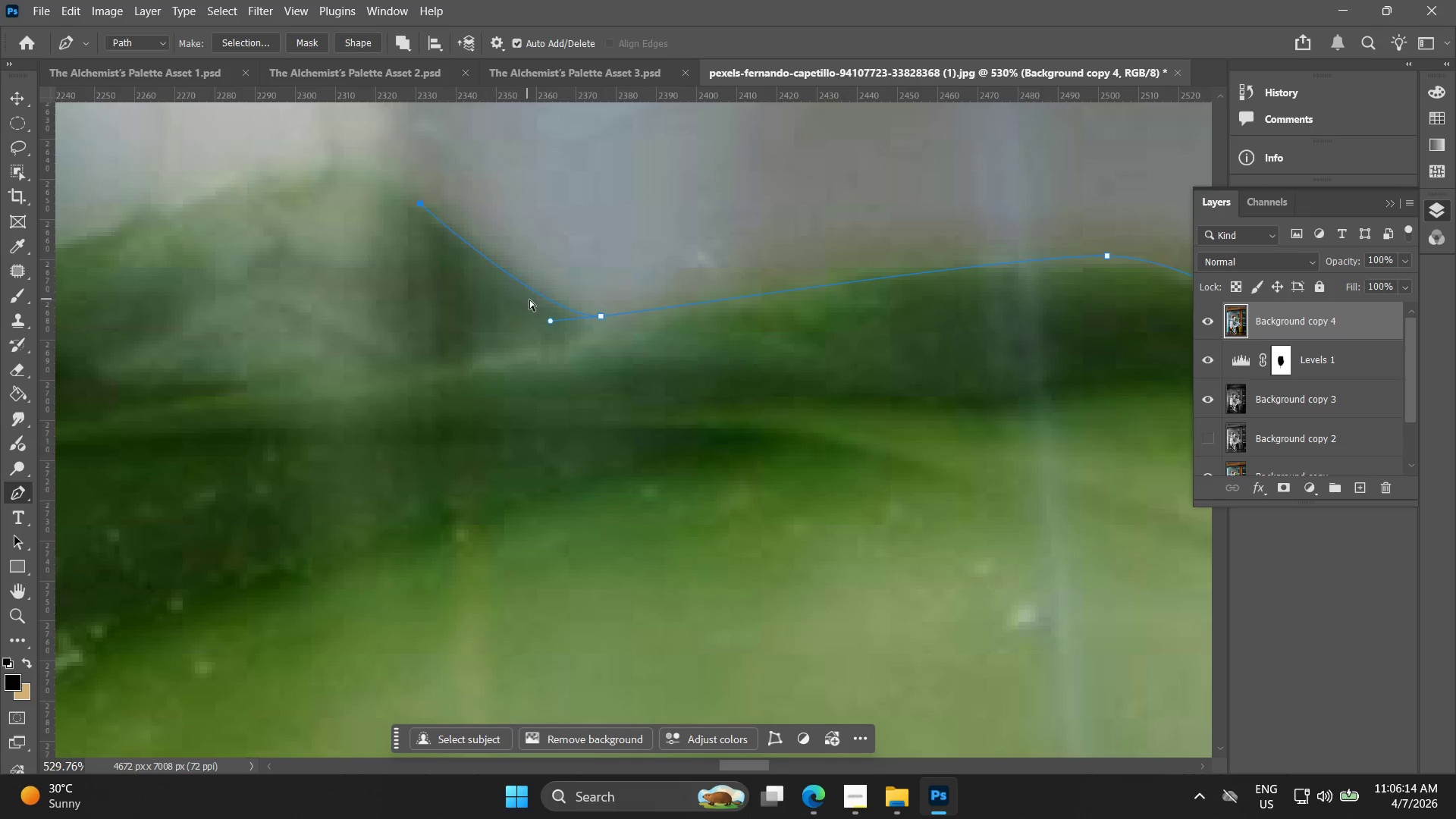 
key(Control+Z)
 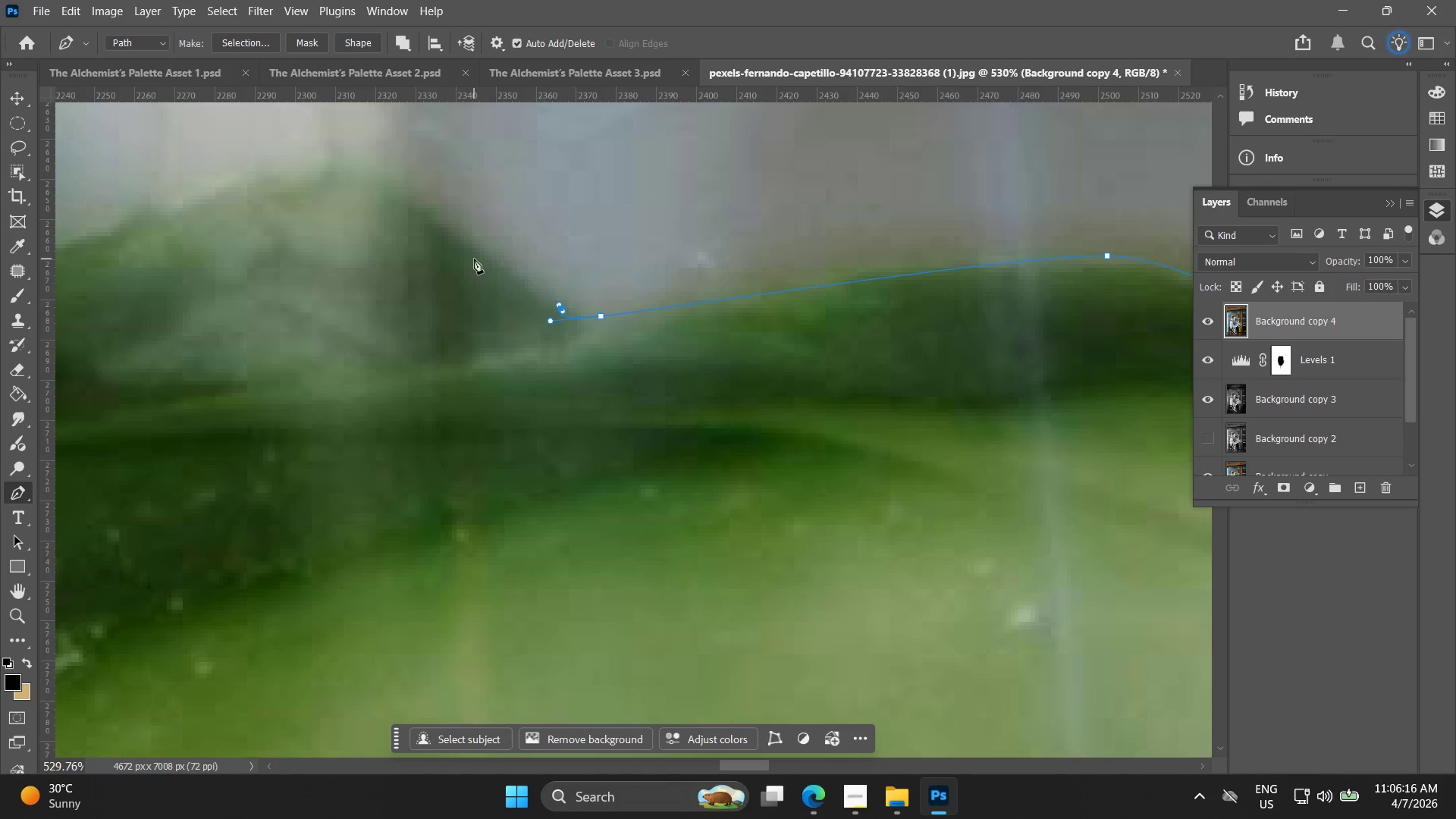 
scroll: coordinate [450, 235], scroll_direction: up, amount: 8.0
 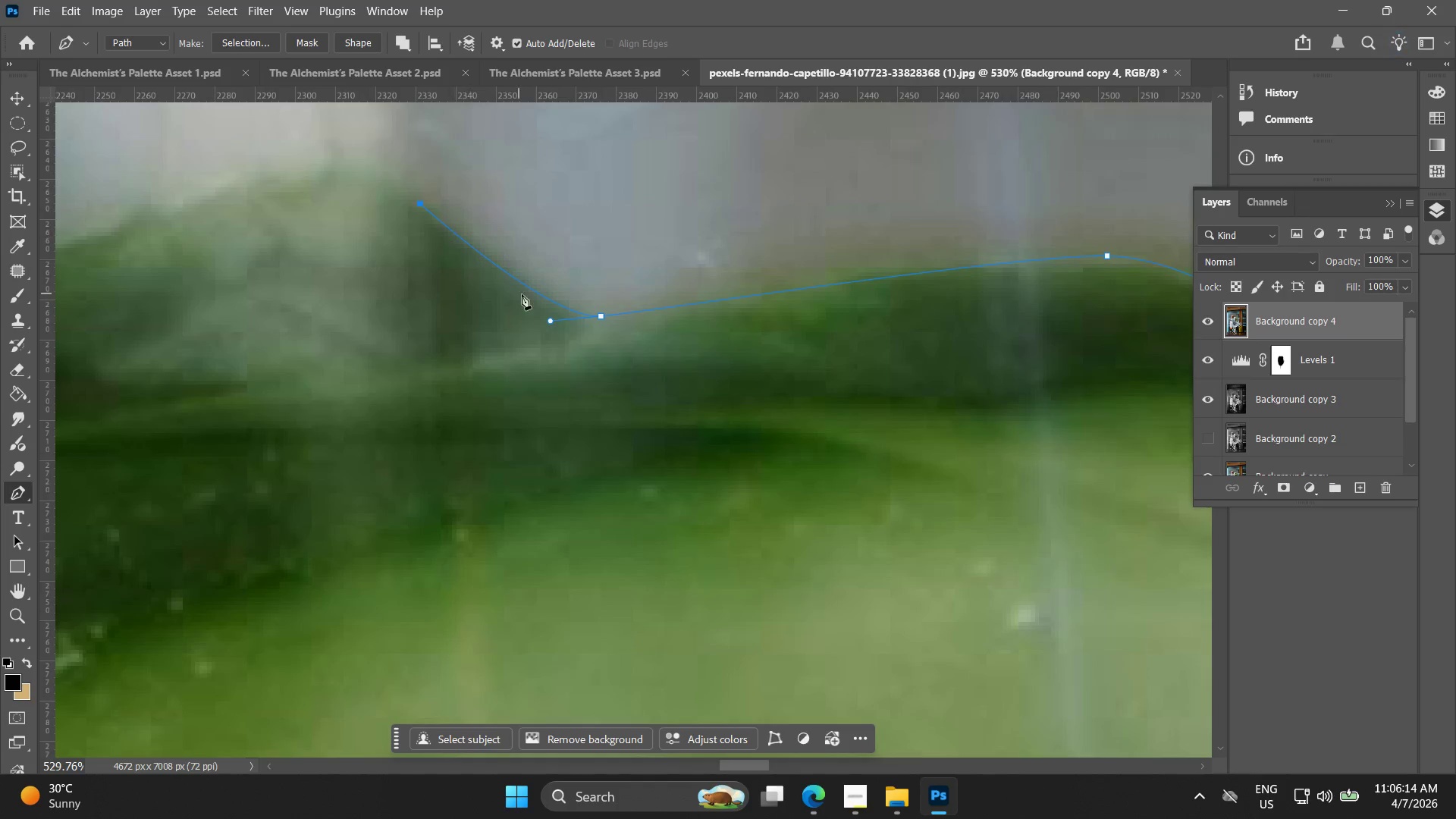 
key(Control+ControlLeft)
 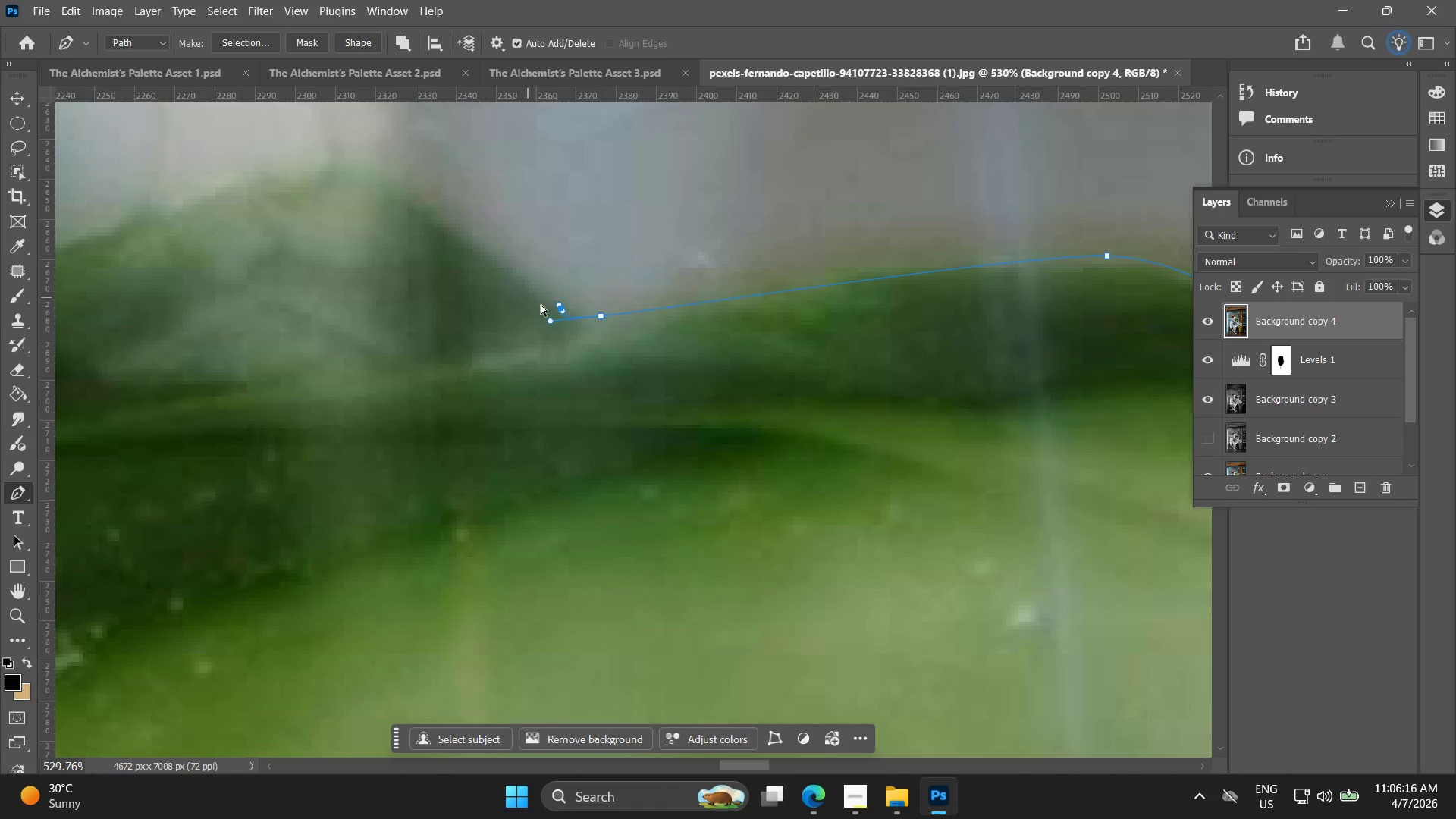 
key(Control+Z)
 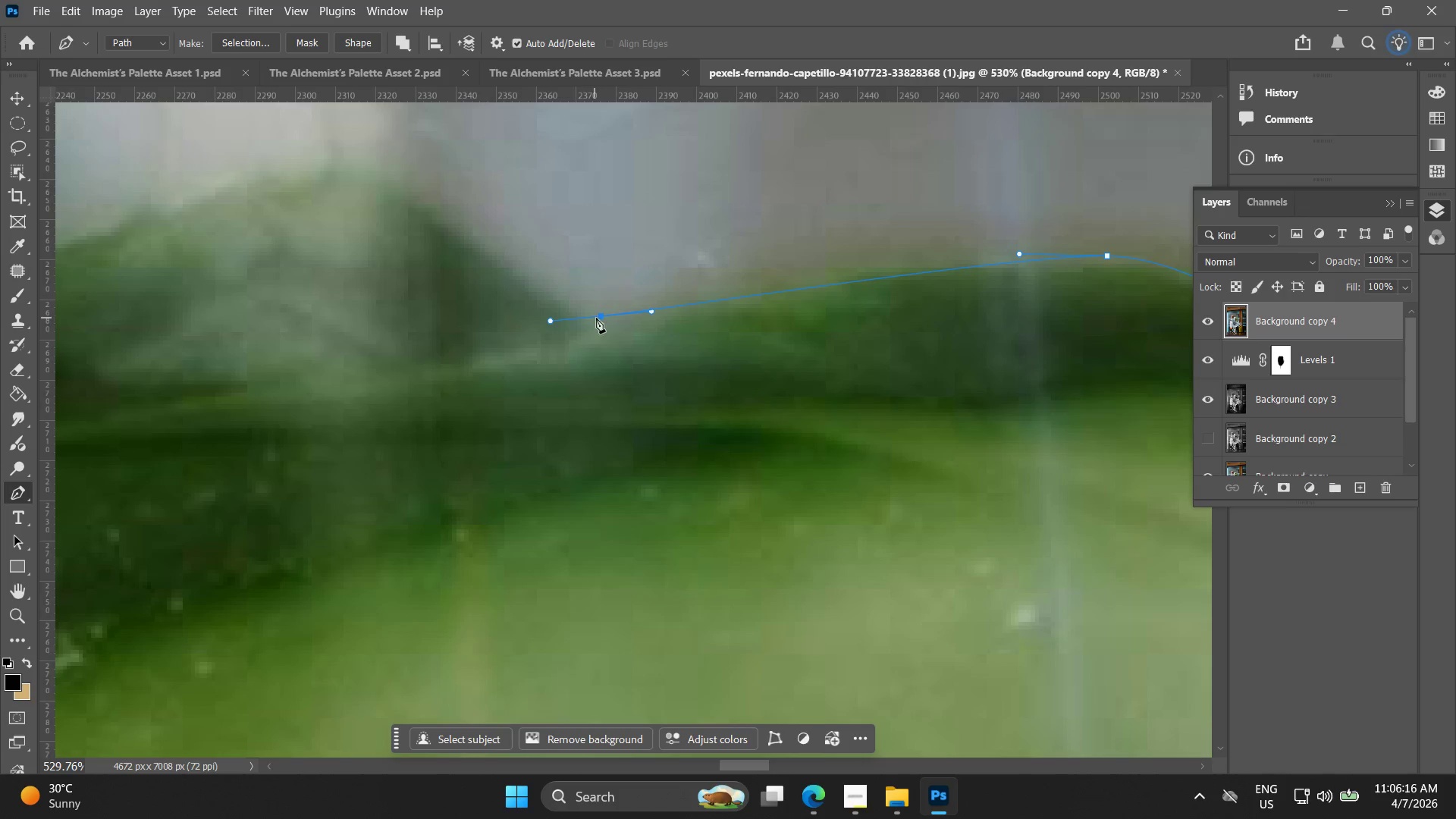 
hold_key(key=AltLeft, duration=0.92)
left_click([599, 316])
 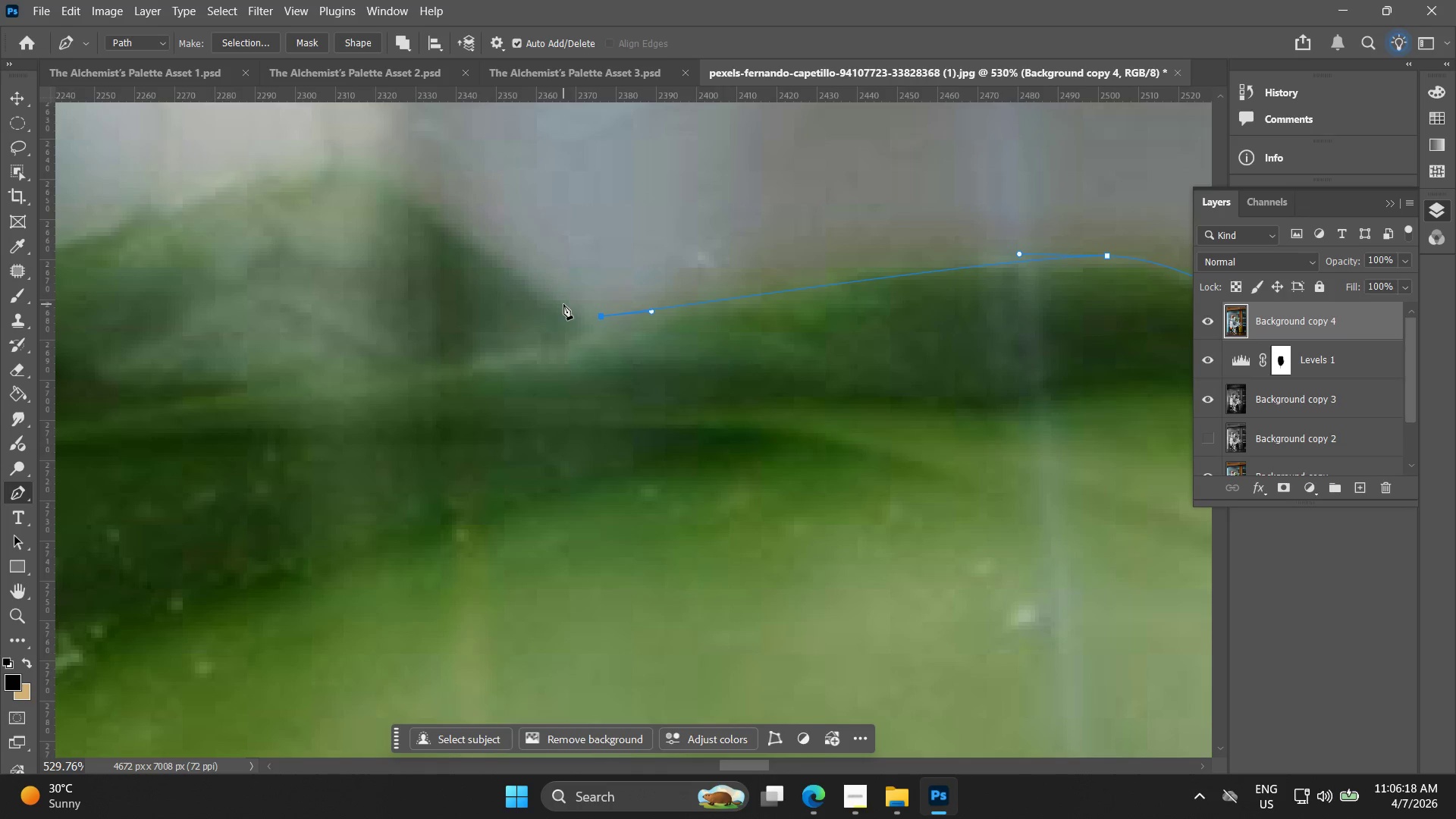 
left_click_drag(start_coordinate=[559, 301], to_coordinate=[520, 277])
 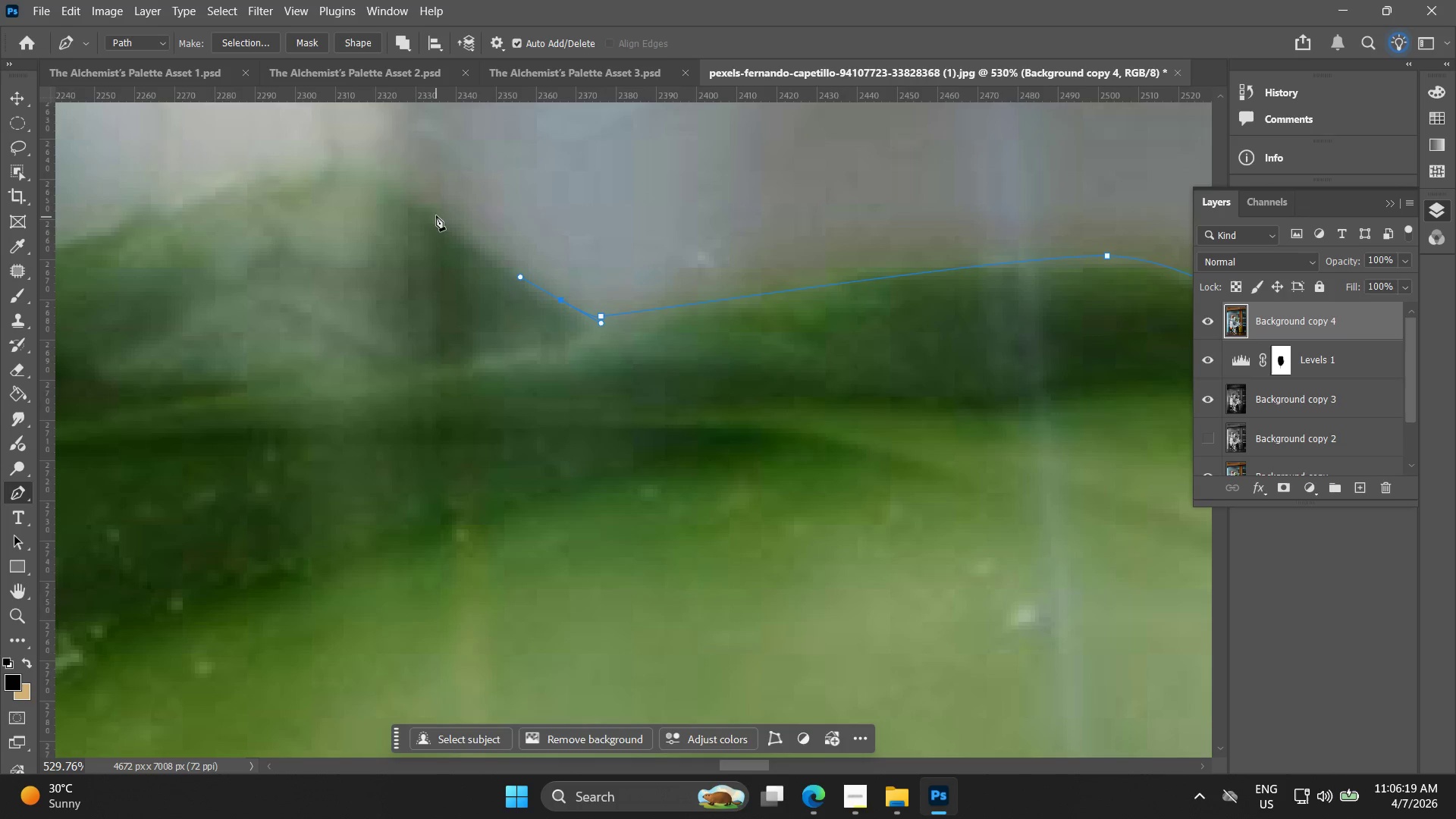 
left_click_drag(start_coordinate=[436, 214], to_coordinate=[387, 184])
 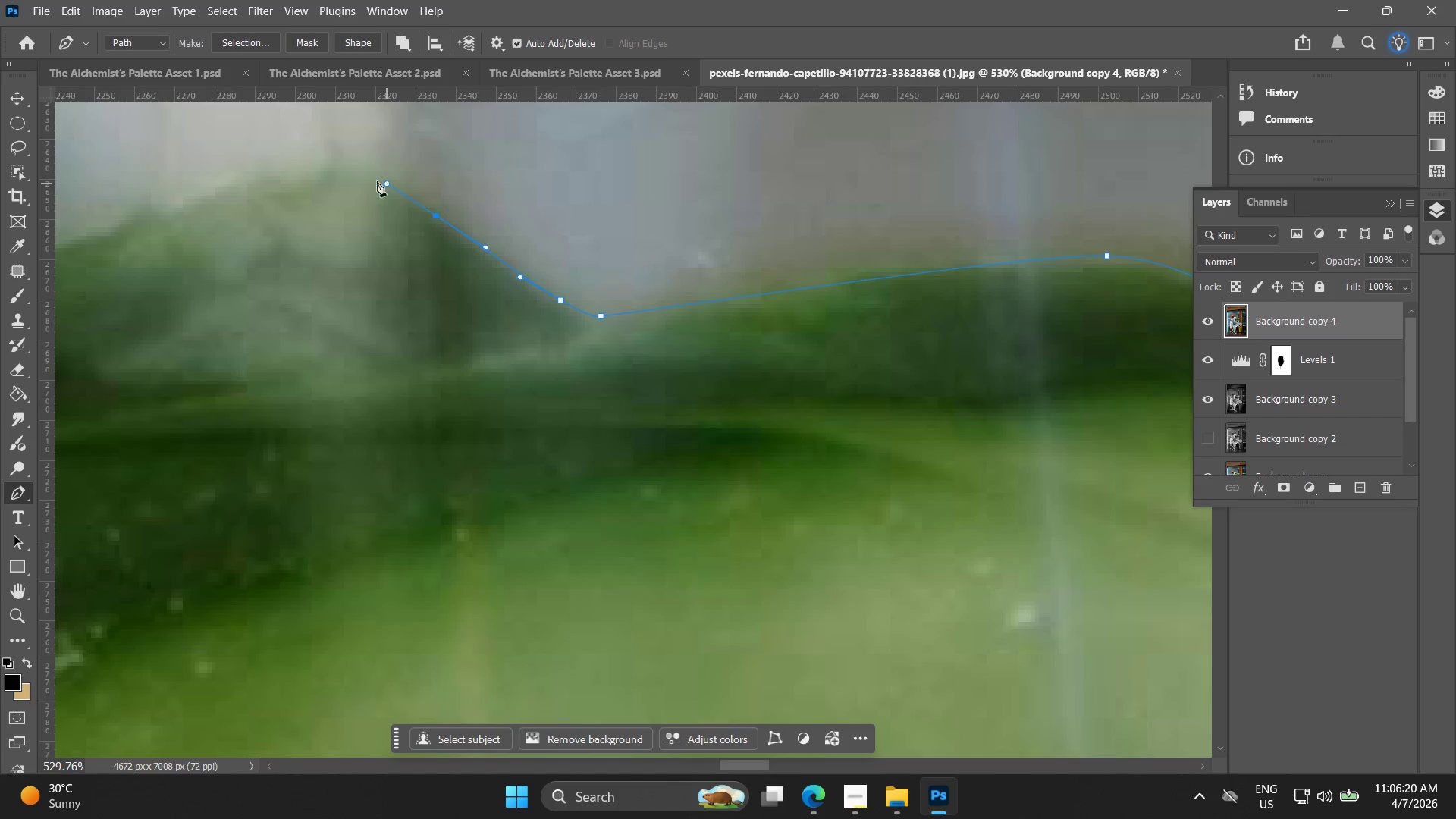 
hold_key(key=Space, duration=0.48)
 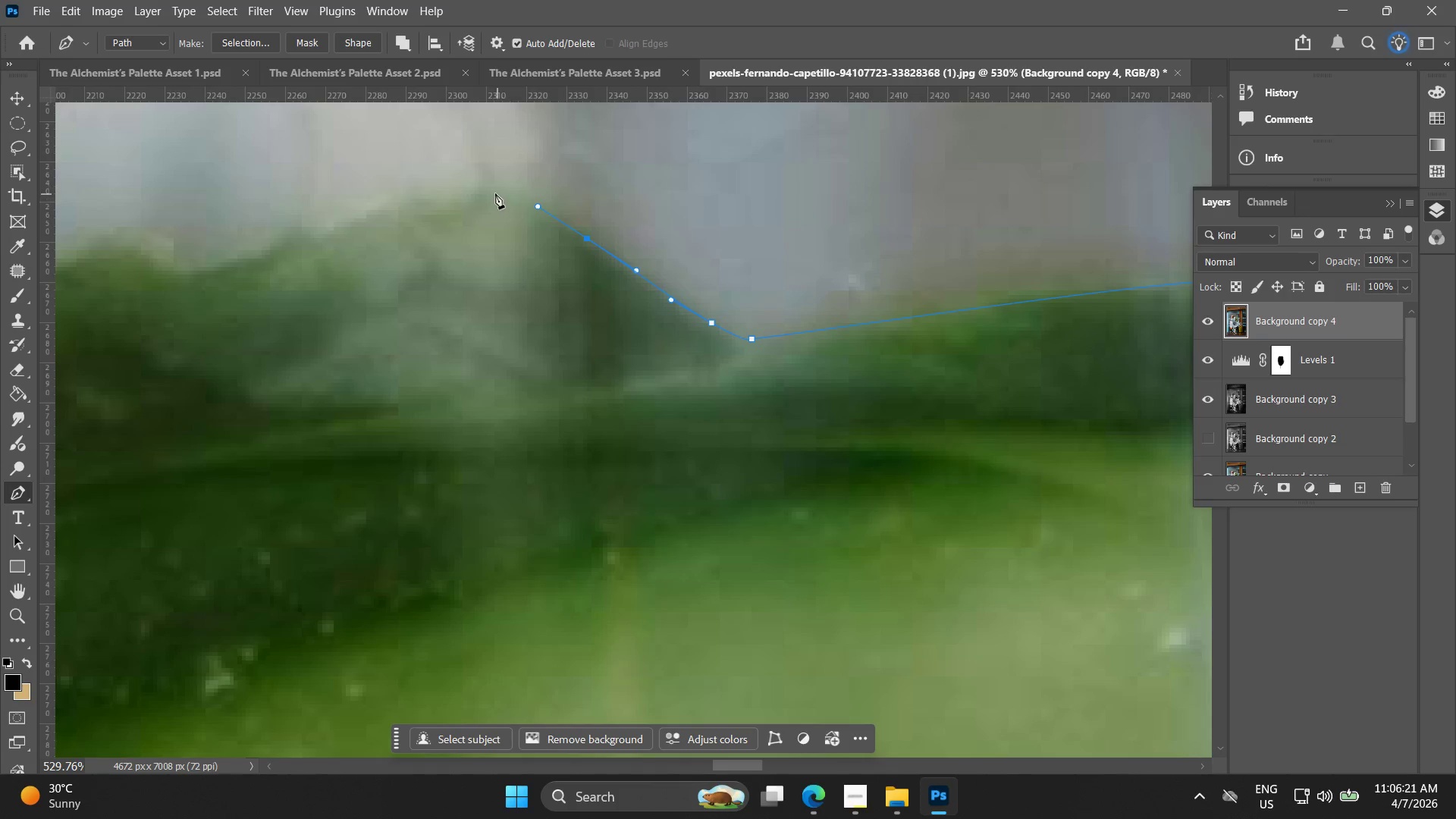 
left_click_drag(start_coordinate=[394, 192], to_coordinate=[545, 215])
 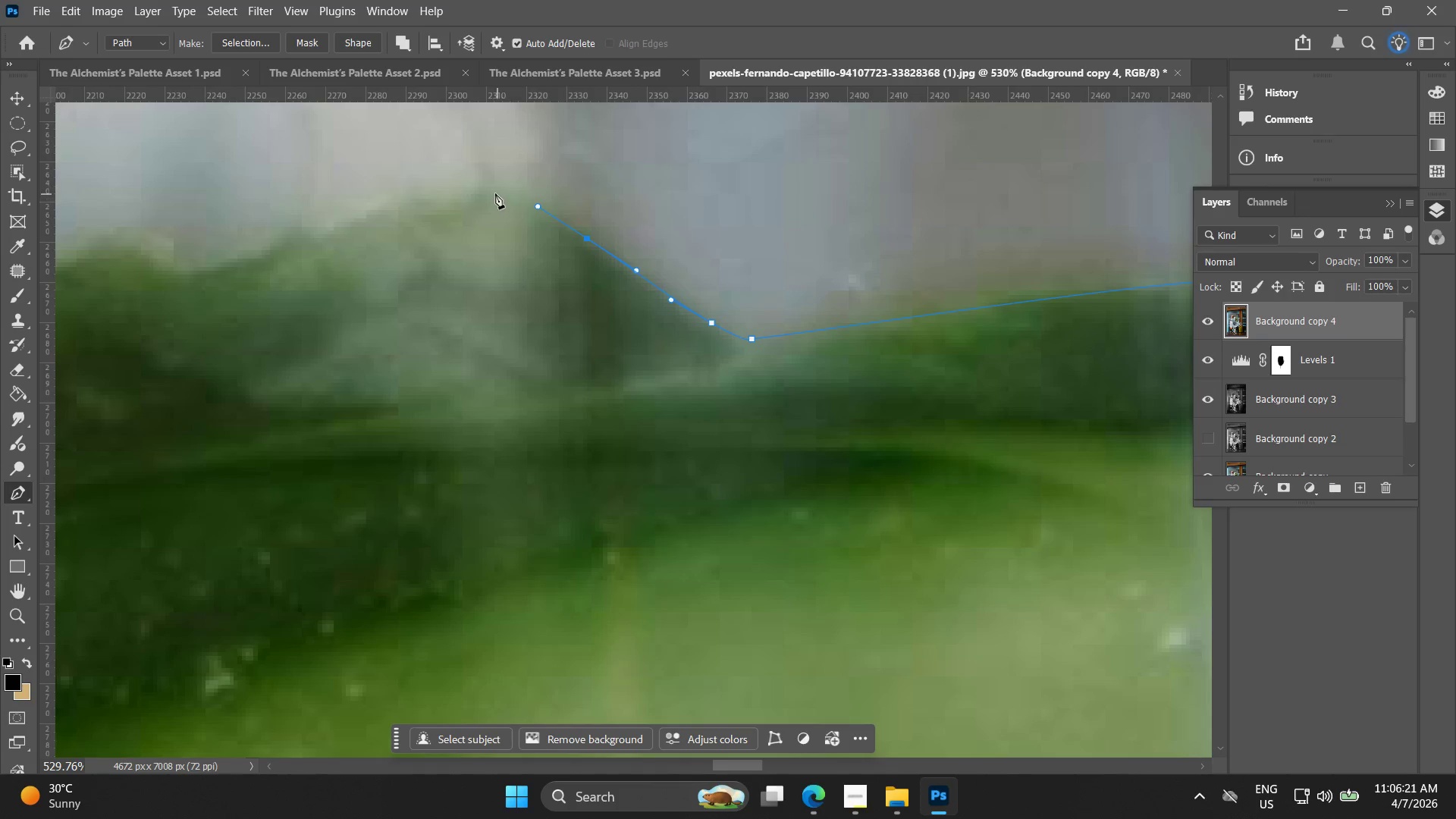 
left_click_drag(start_coordinate=[485, 189], to_coordinate=[435, 196])
 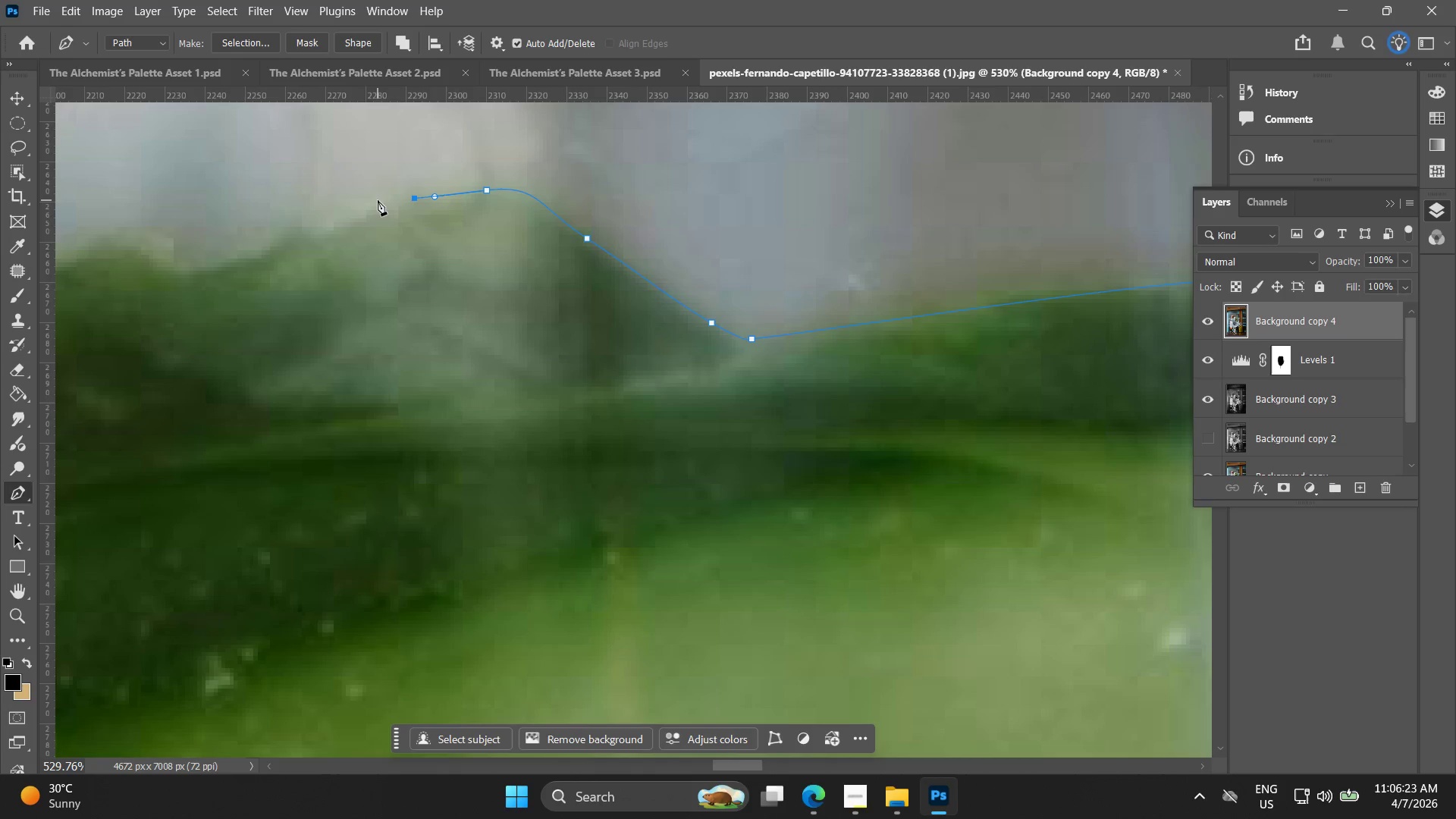 
left_click_drag(start_coordinate=[373, 205], to_coordinate=[340, 215])
 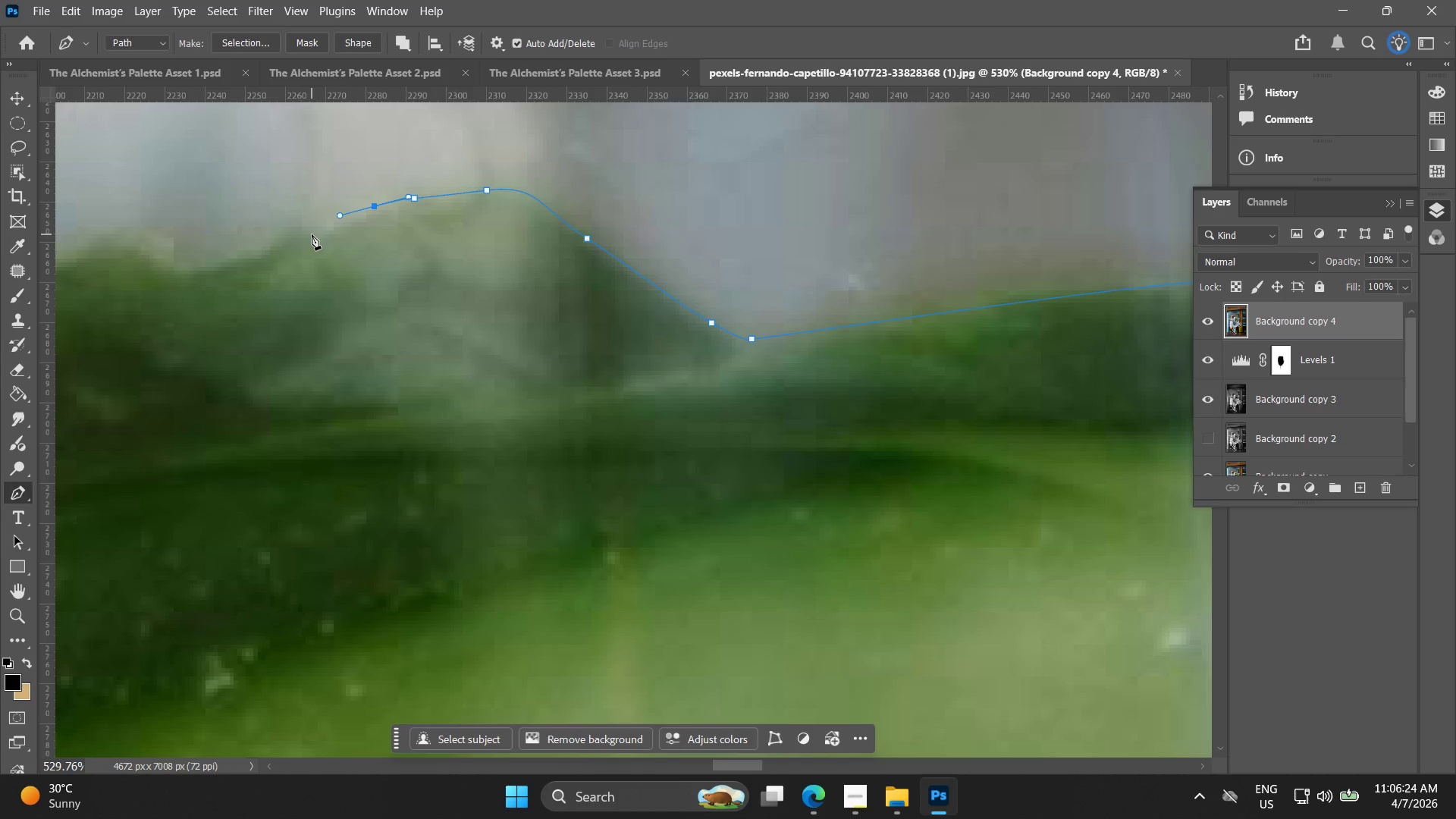 
left_click([312, 234])
 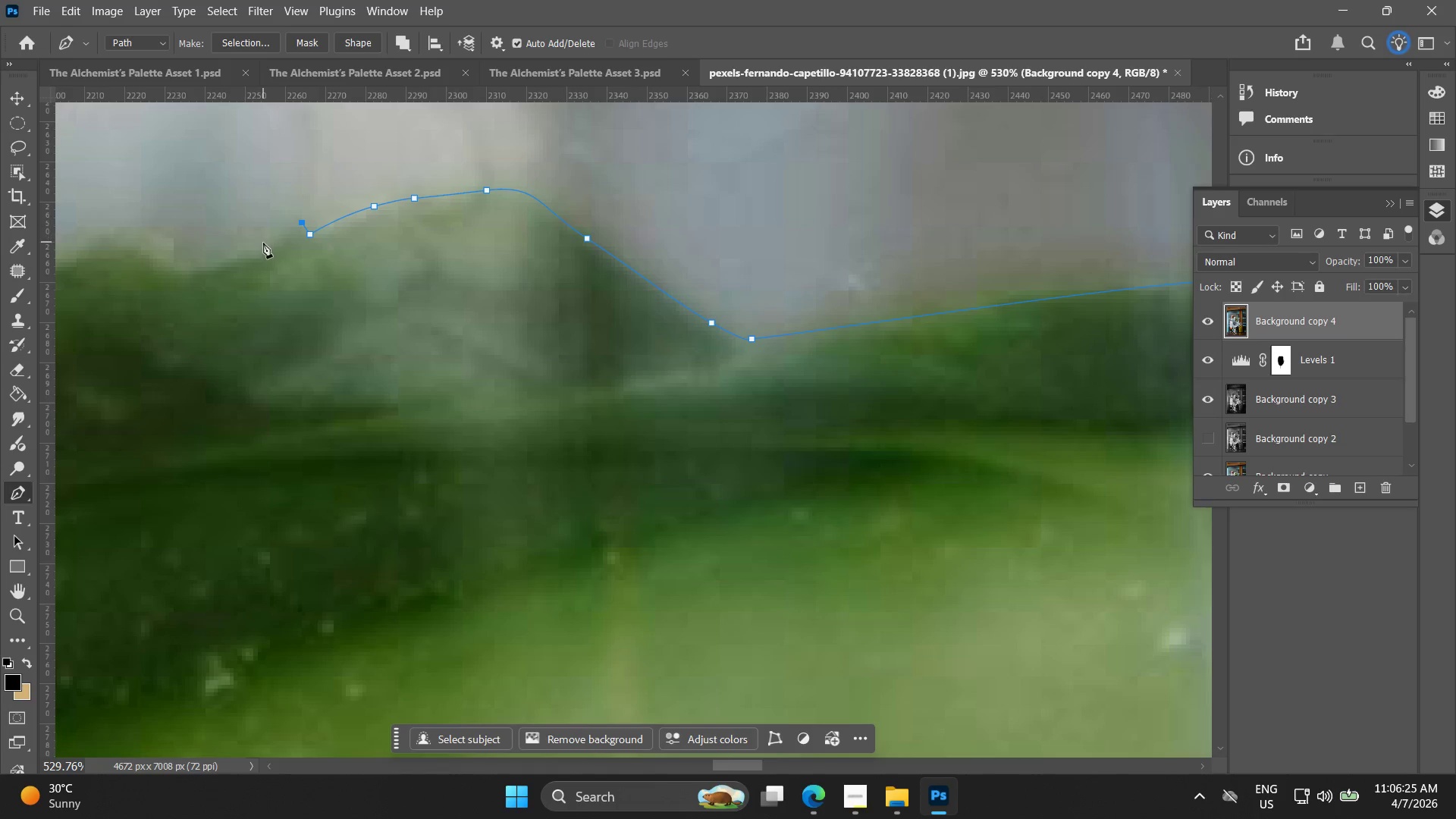 
left_click_drag(start_coordinate=[262, 248], to_coordinate=[246, 250])
 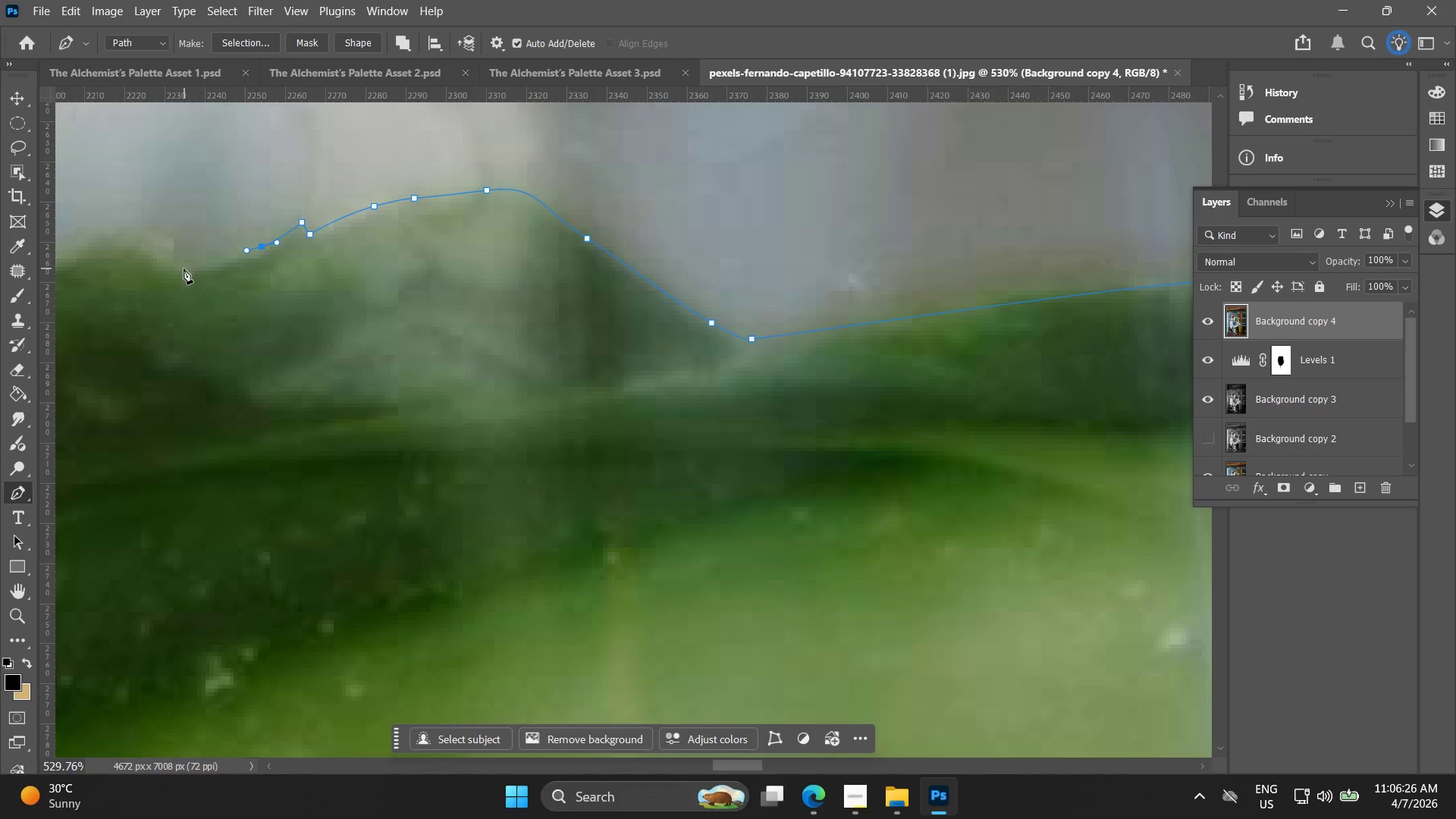 
left_click([184, 272])
 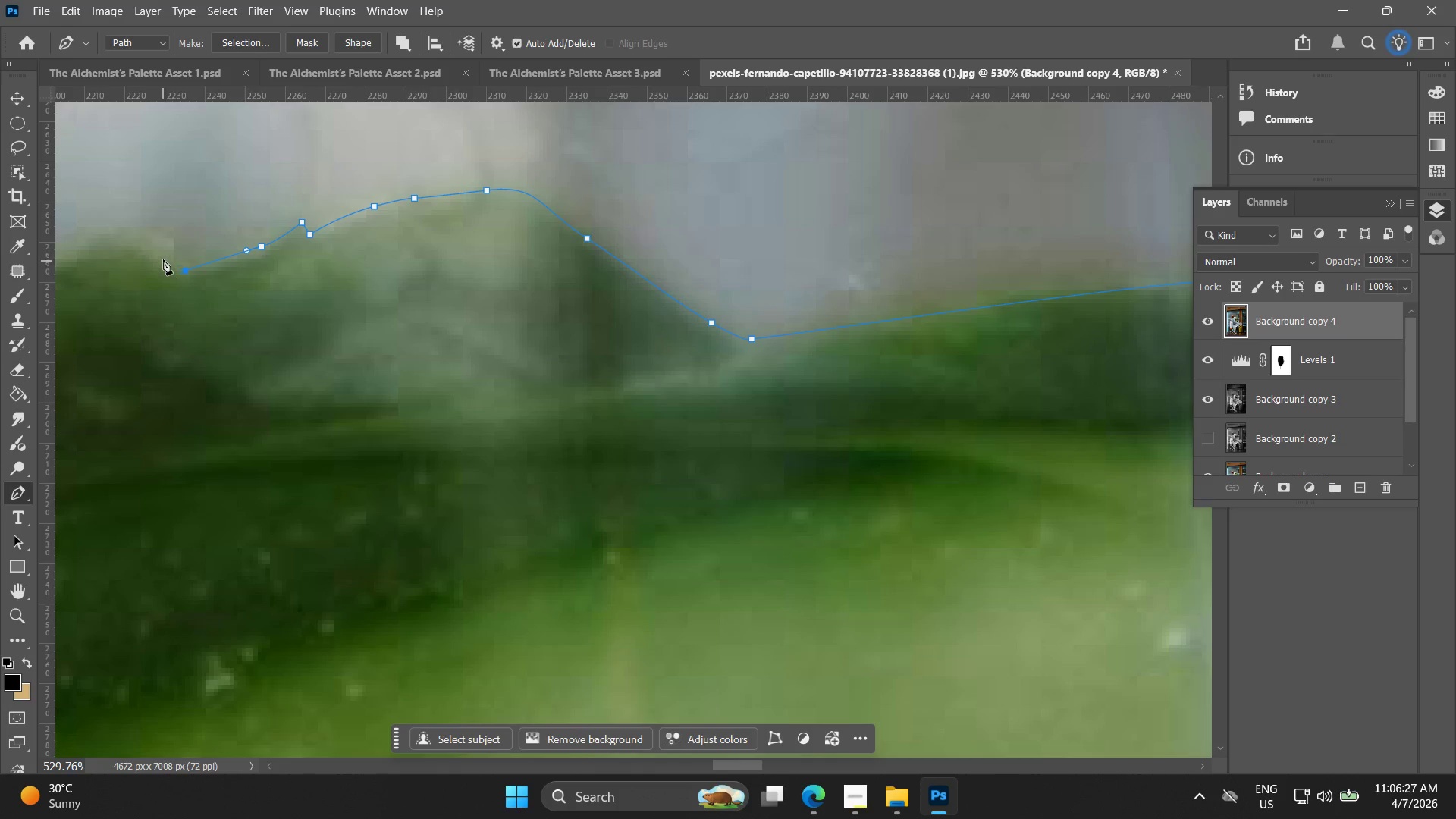 
left_click_drag(start_coordinate=[157, 256], to_coordinate=[137, 237])
 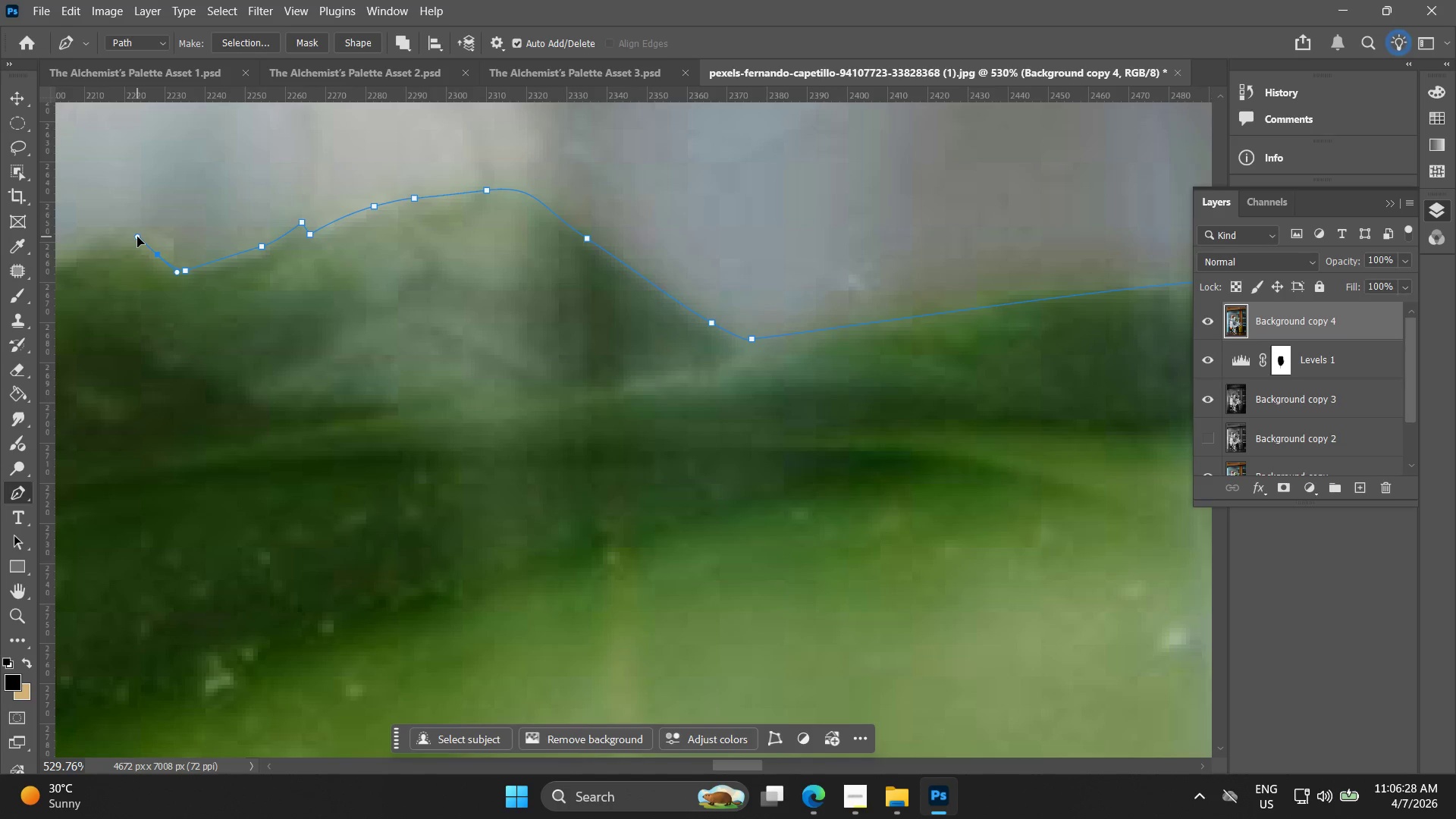 
hold_key(key=Space, duration=0.56)
 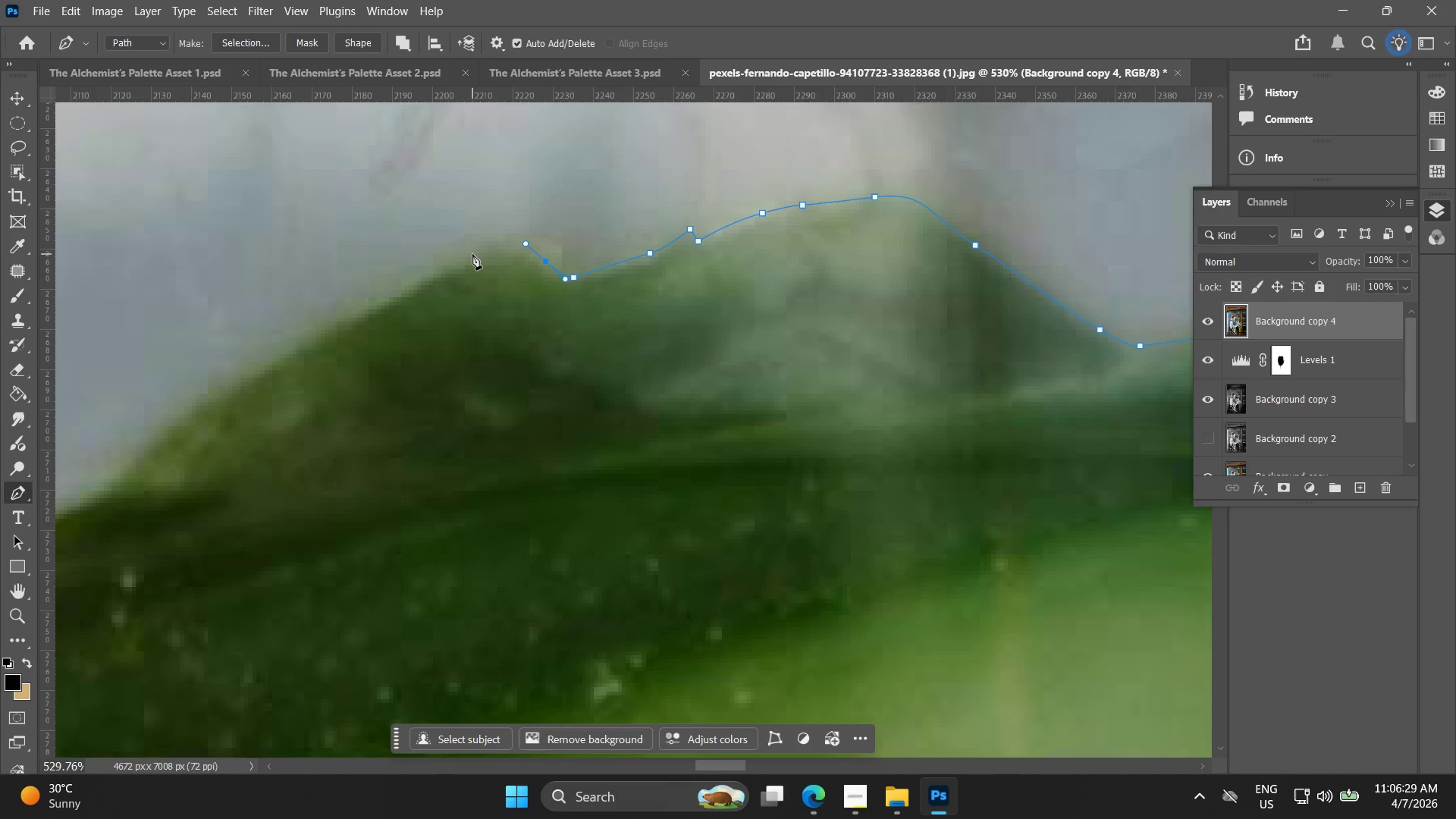 
left_click_drag(start_coordinate=[136, 249], to_coordinate=[524, 256])
 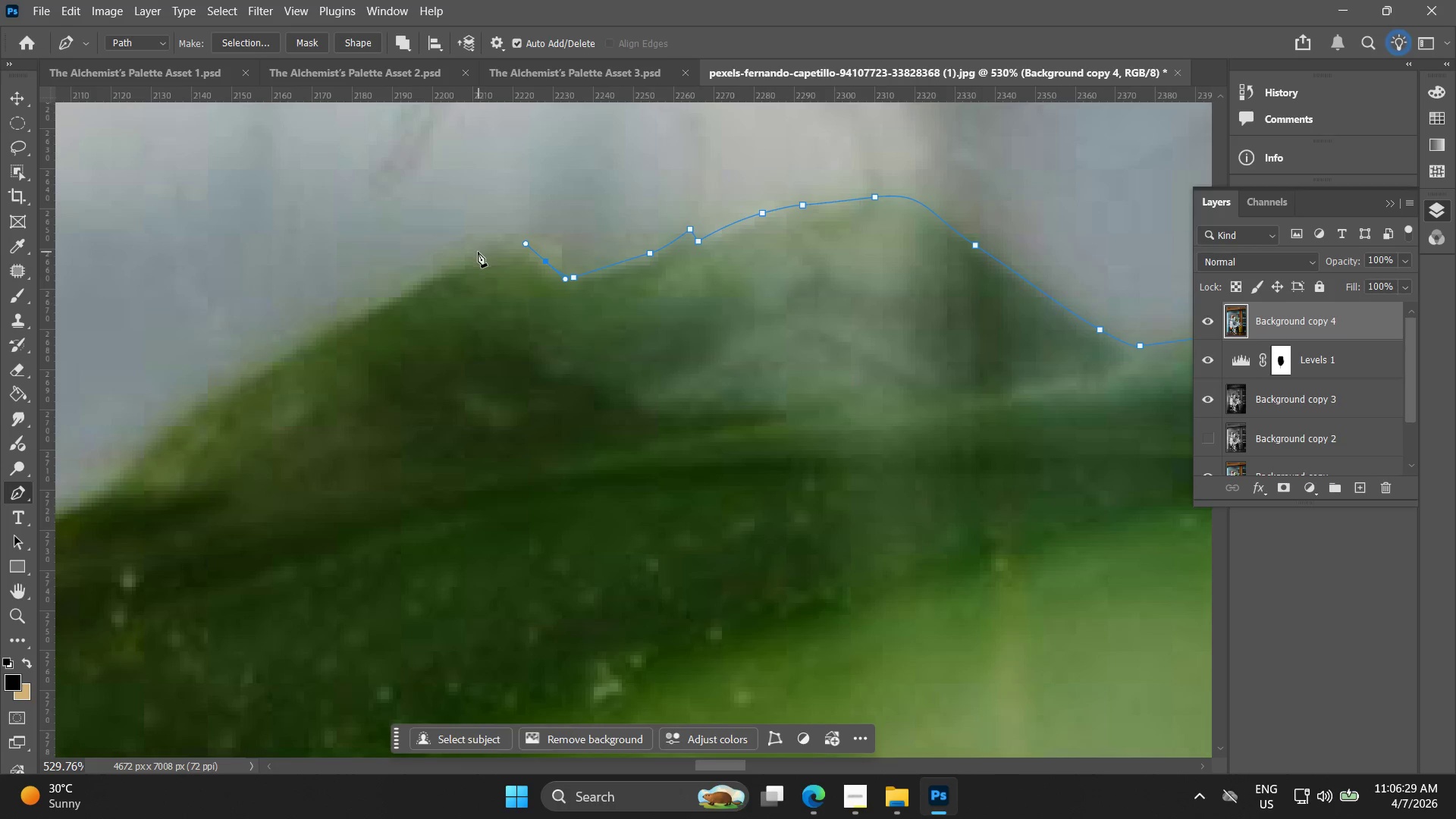 
left_click_drag(start_coordinate=[472, 254], to_coordinate=[438, 269])
 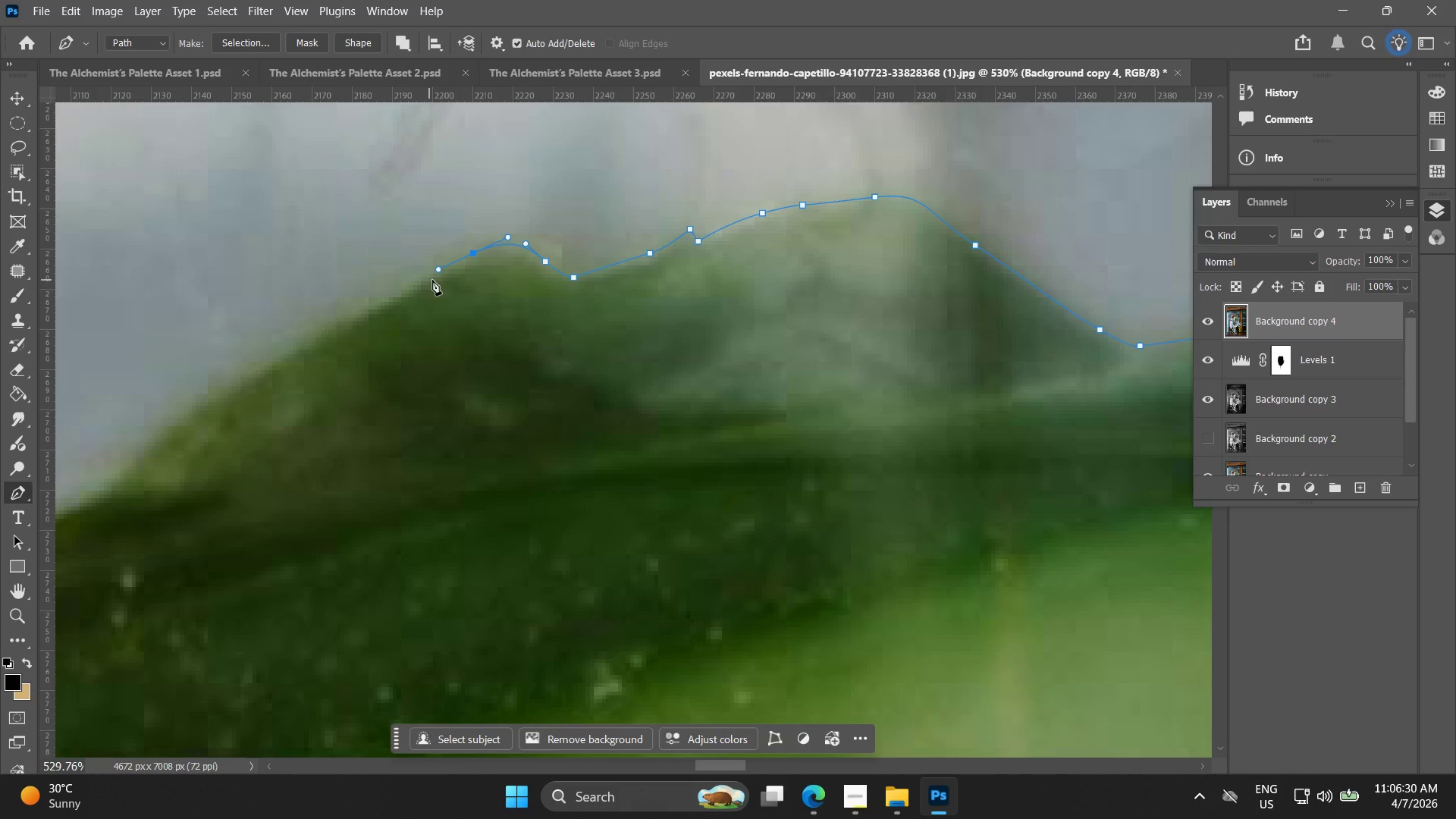 
key(Control+ControlLeft)
 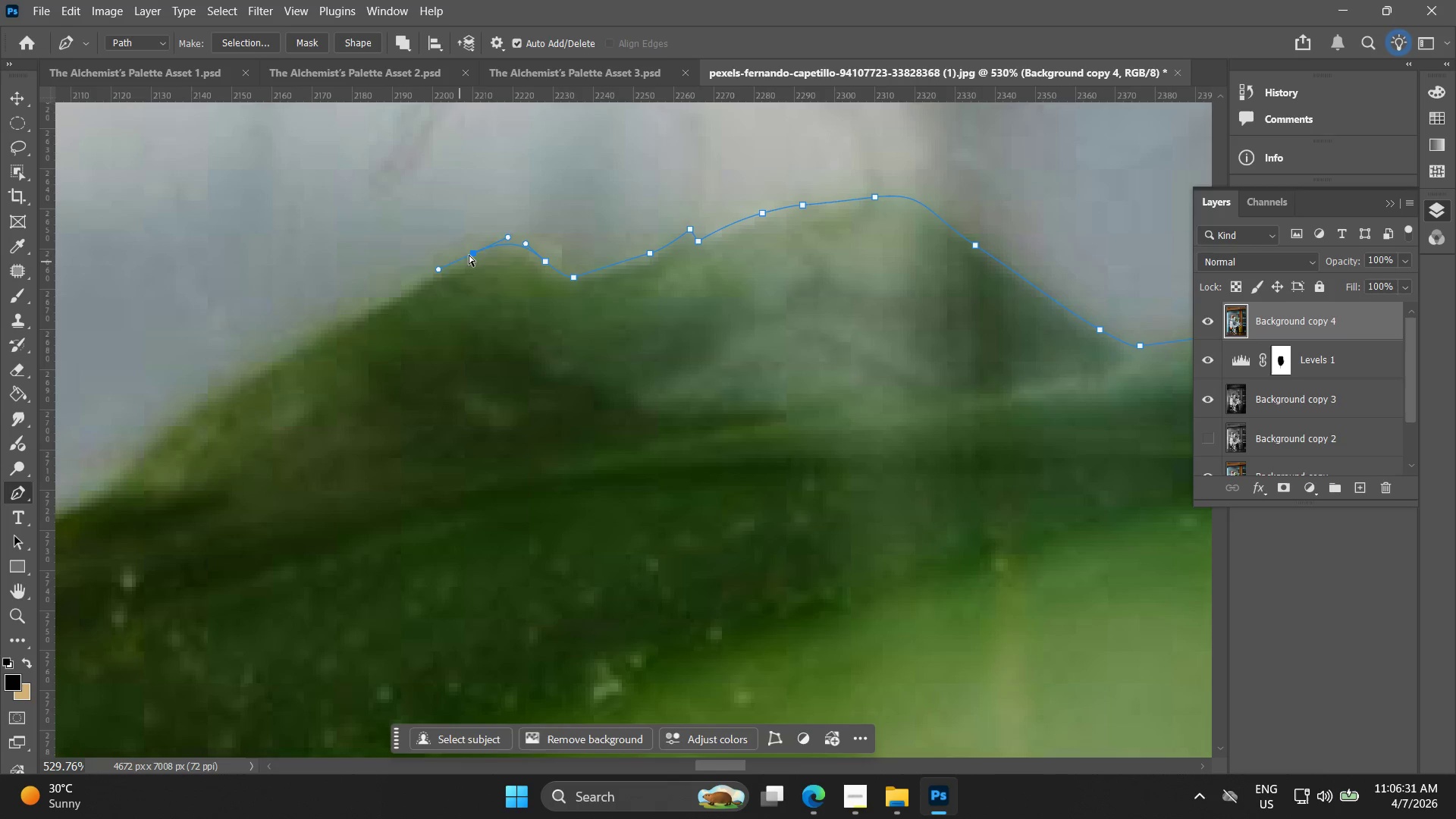 
key(Control+Z)
 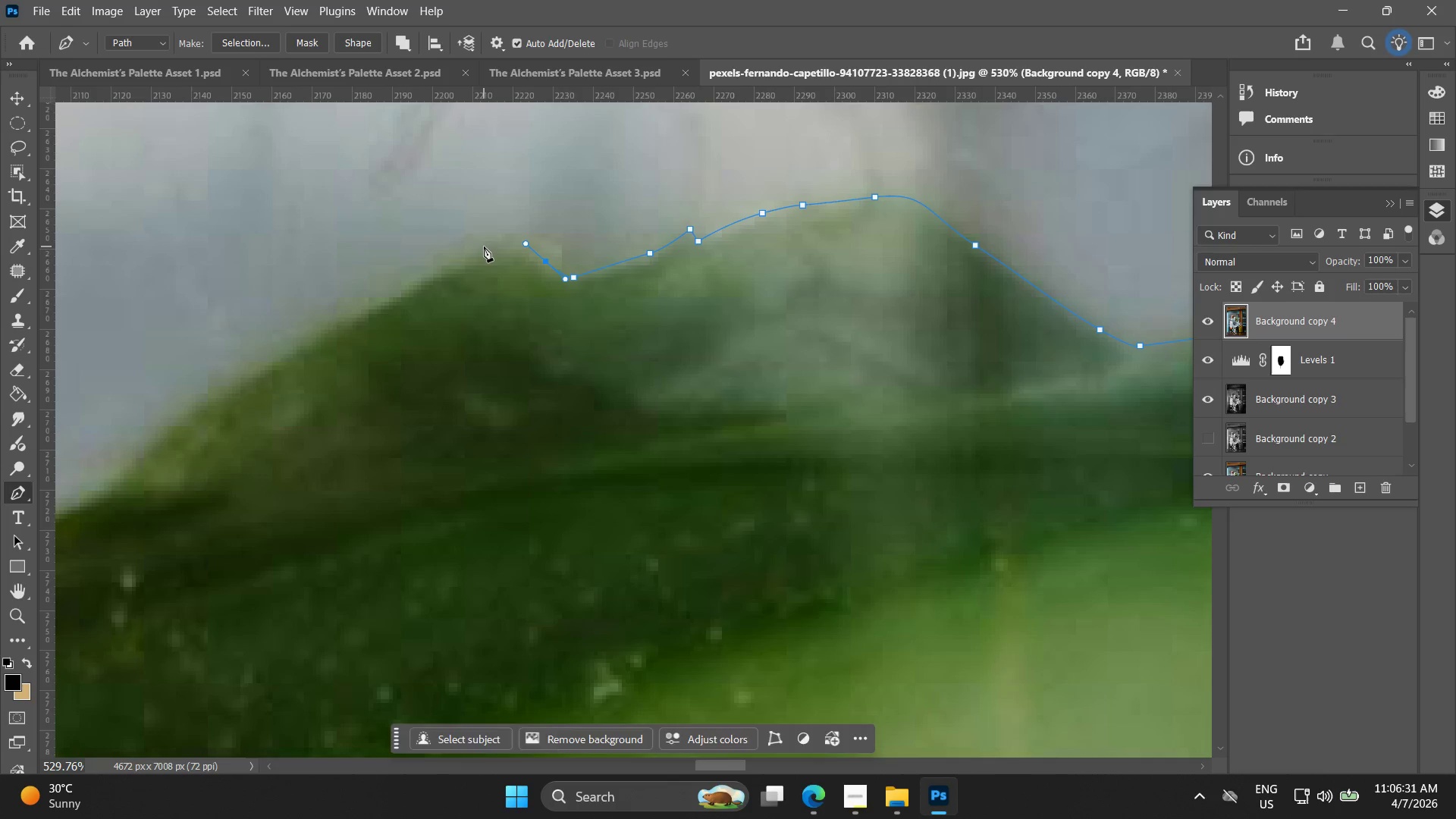 
left_click_drag(start_coordinate=[479, 249], to_coordinate=[440, 269])
 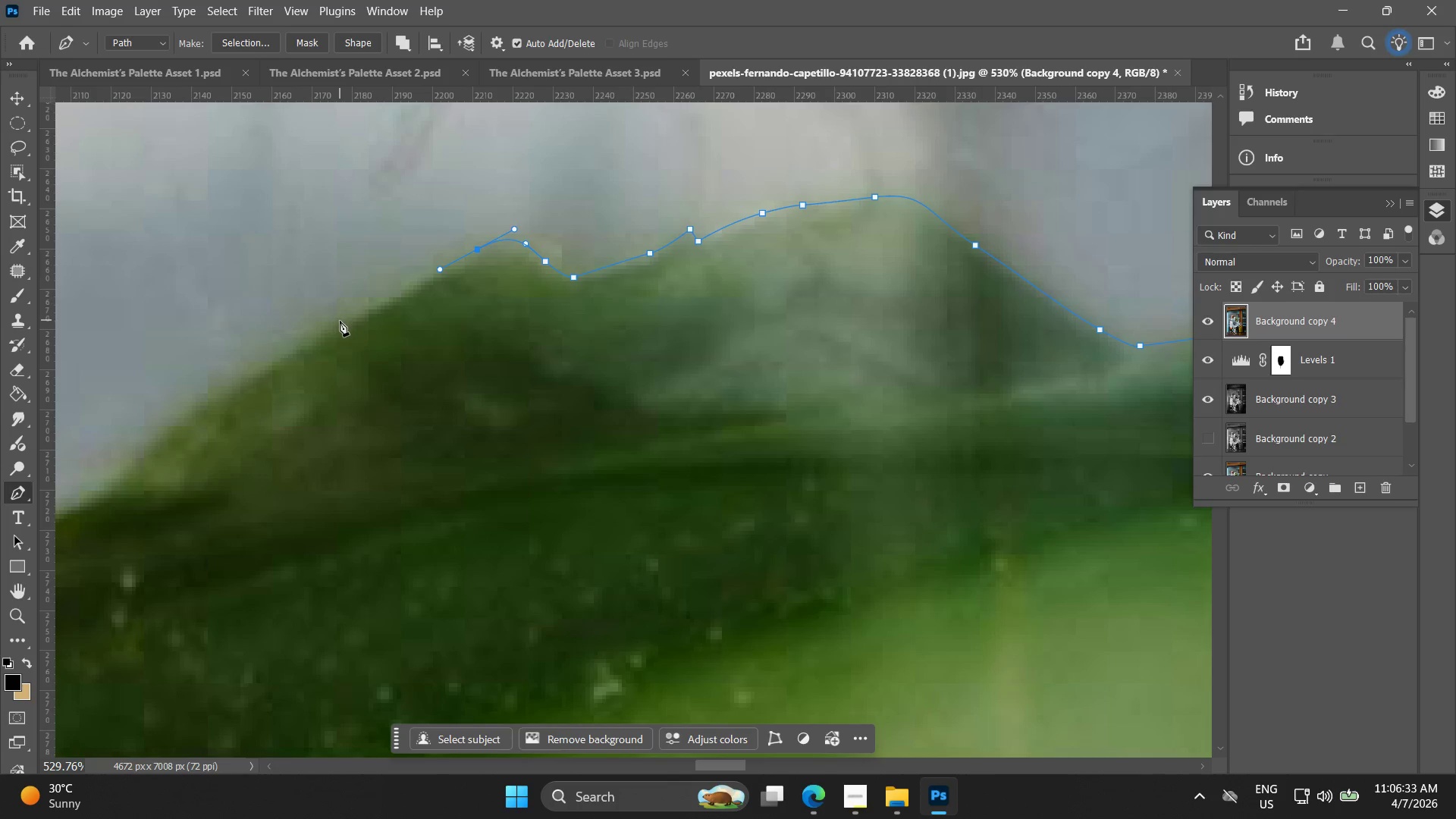 
hold_key(key=Space, duration=0.48)
 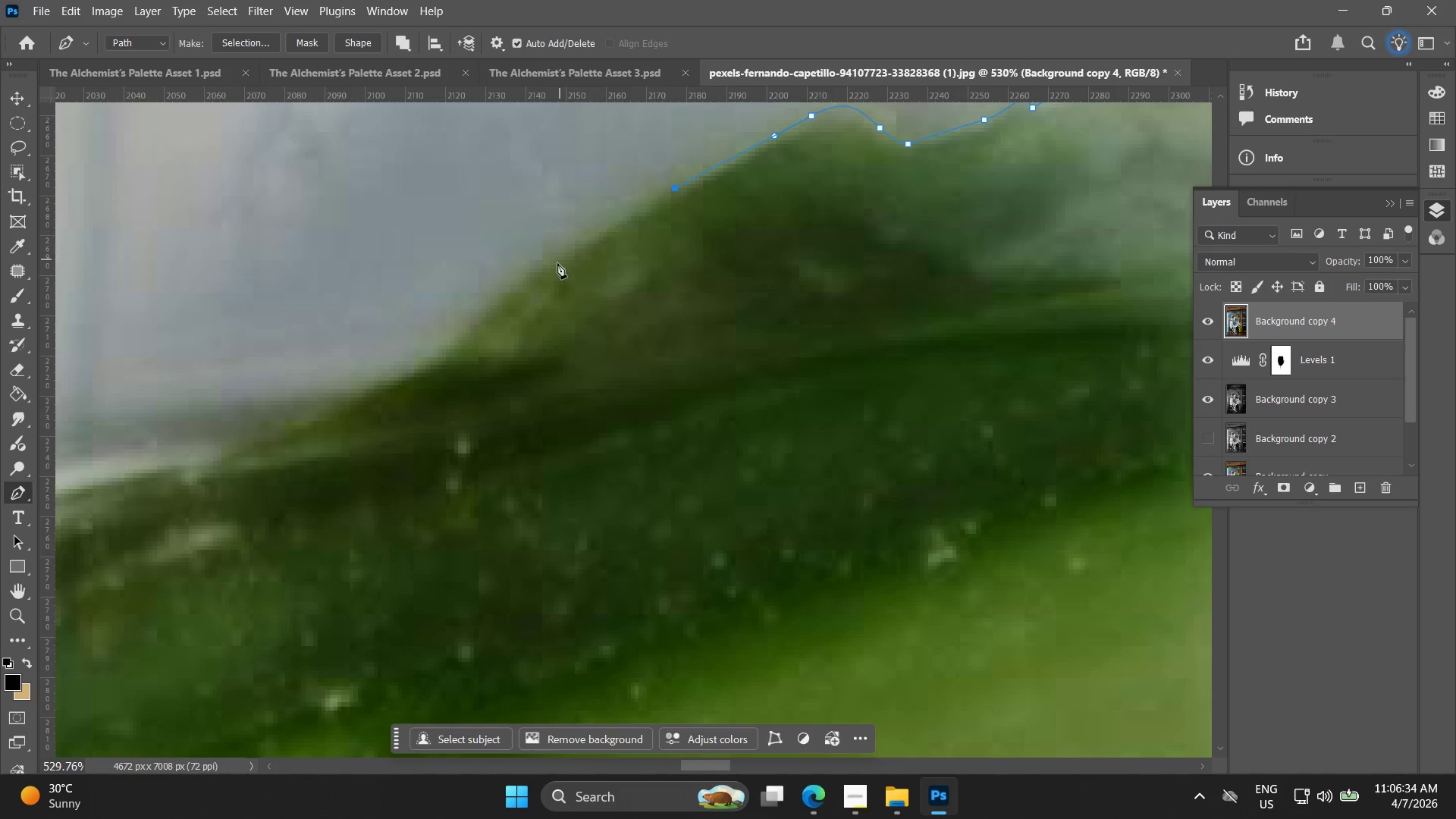 
left_click_drag(start_coordinate=[352, 335], to_coordinate=[691, 201])
 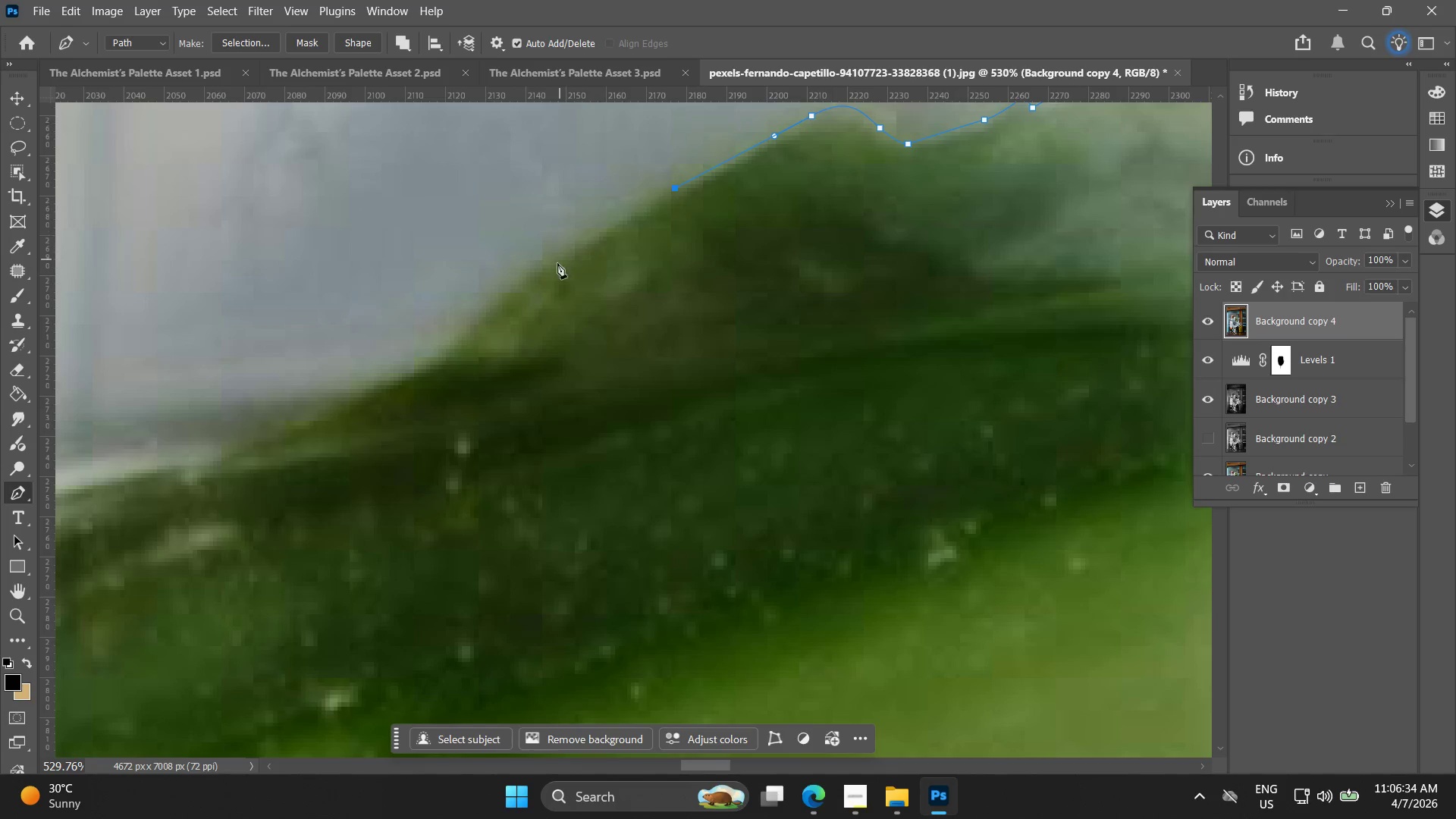 
left_click_drag(start_coordinate=[554, 263], to_coordinate=[544, 267])
 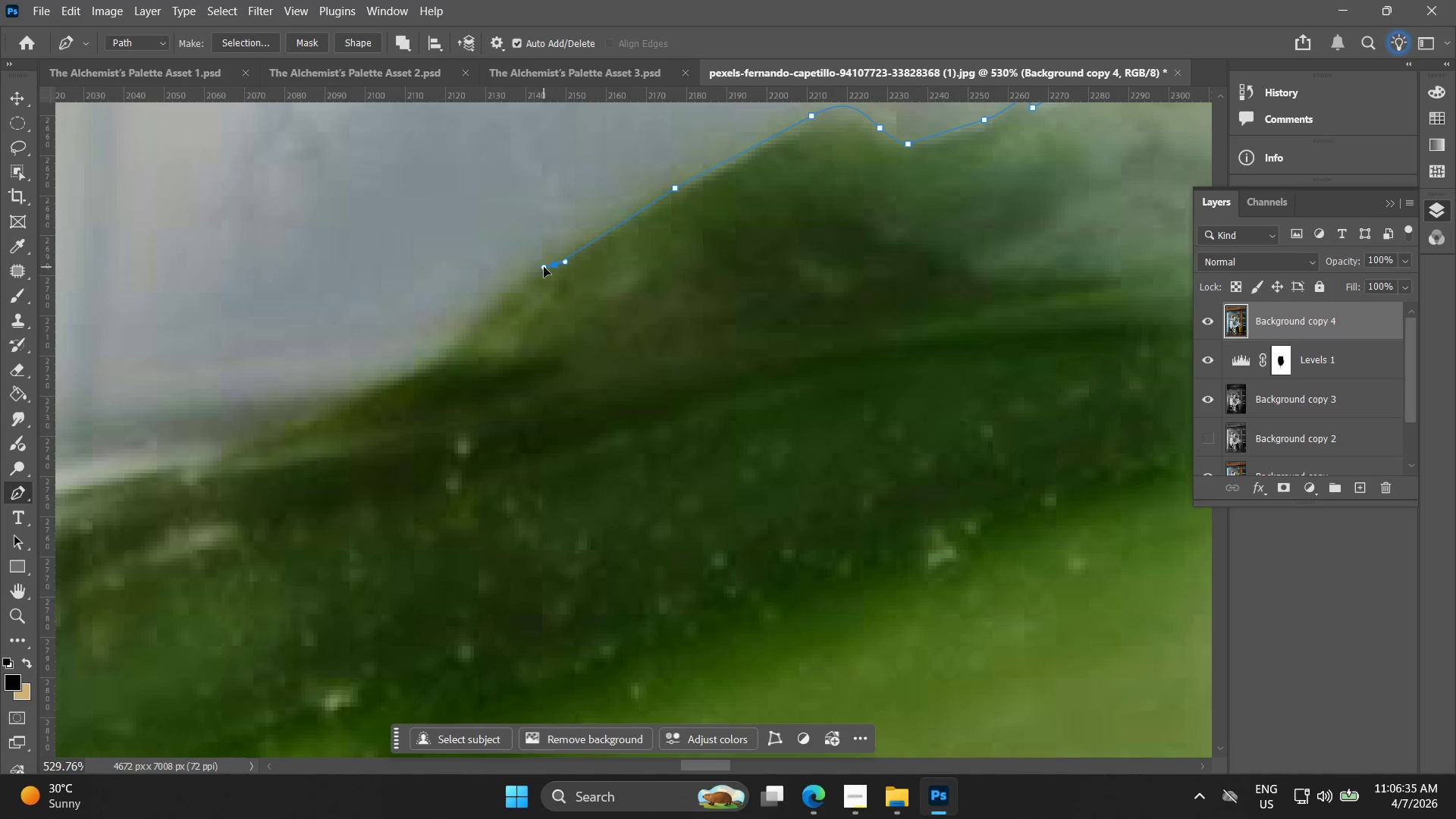 
key(Control+ControlLeft)
 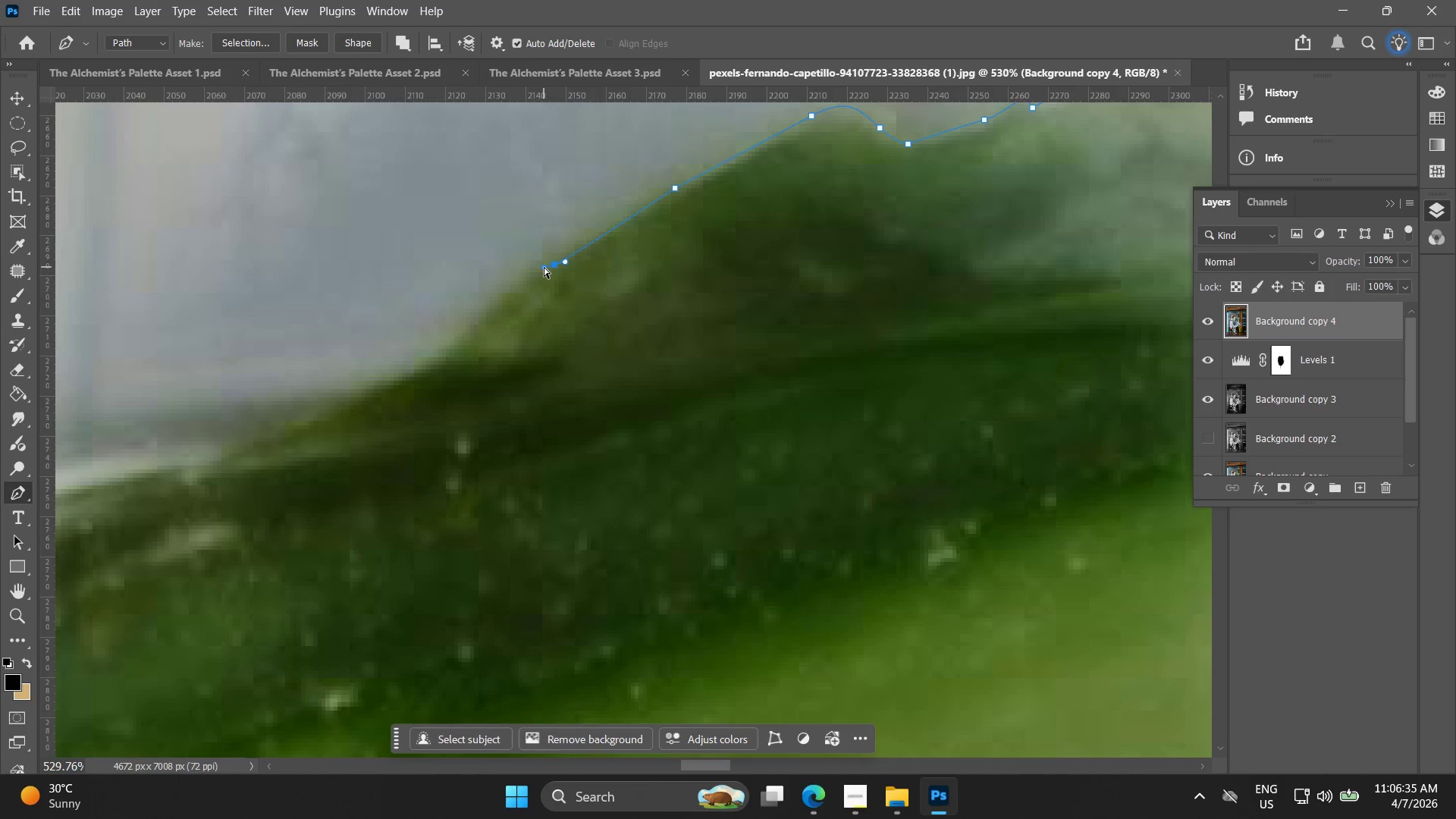 
key(Control+Z)
 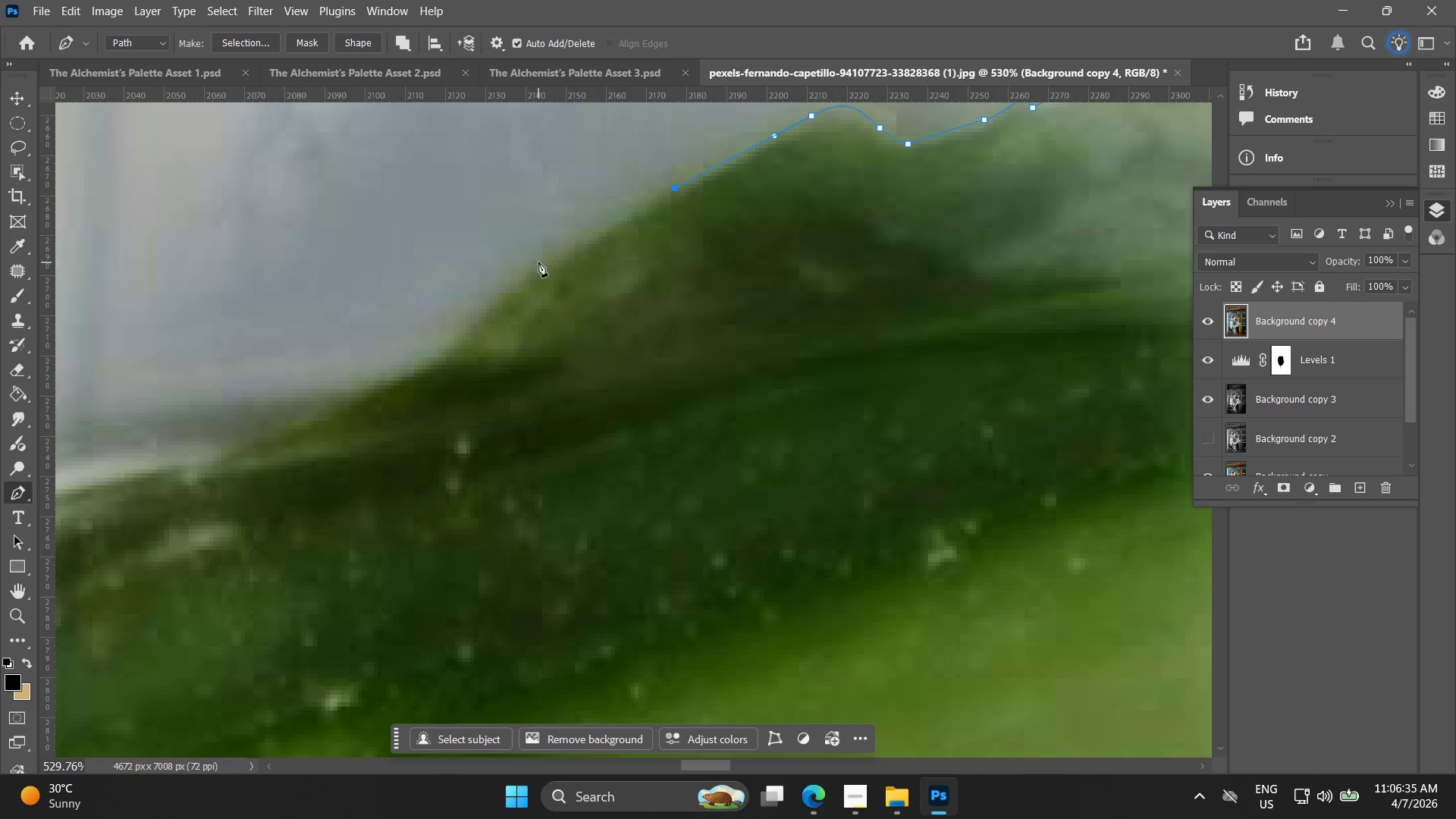 
left_click_drag(start_coordinate=[535, 262], to_coordinate=[519, 284])
 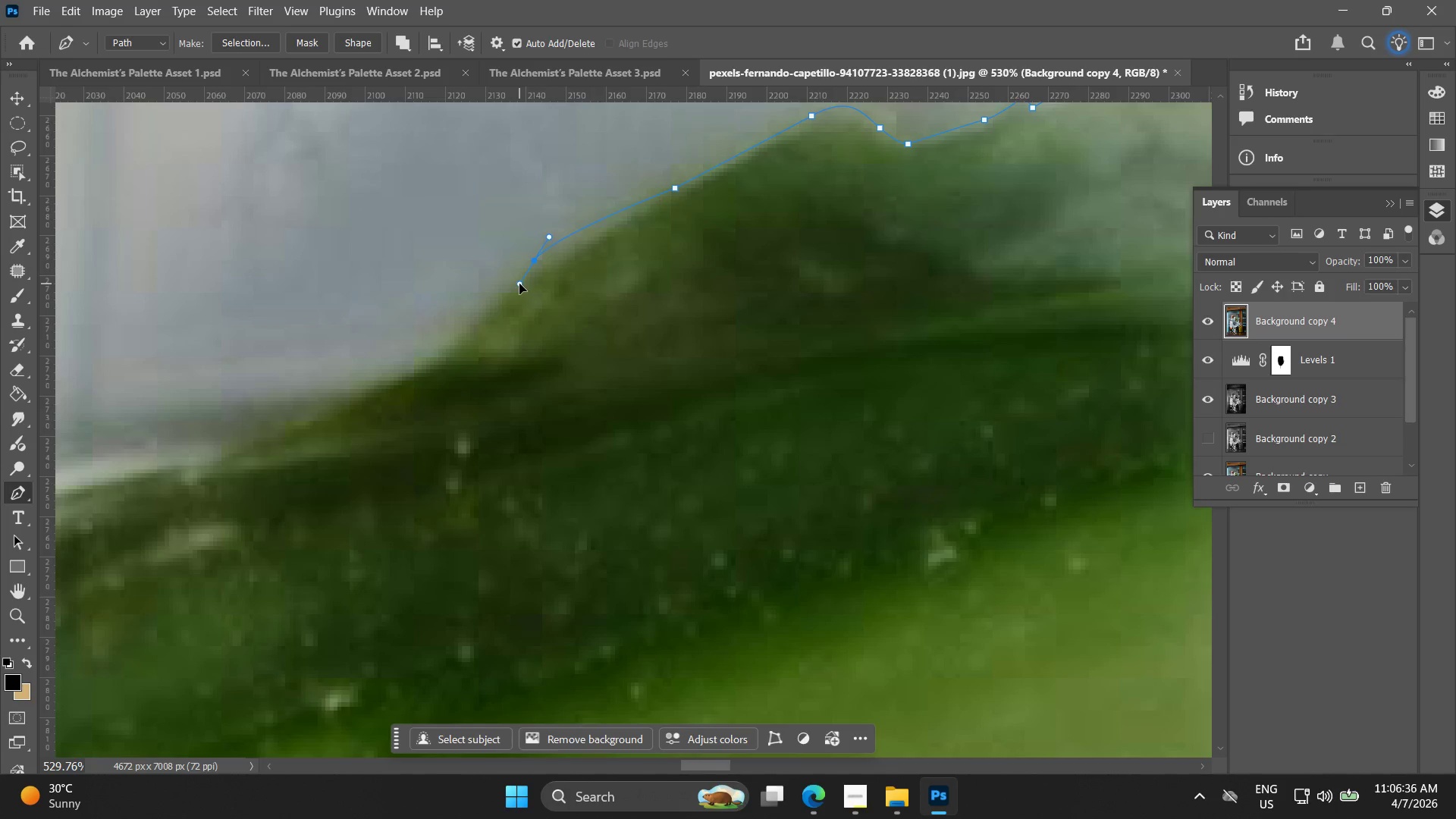 
key(Control+ControlLeft)
 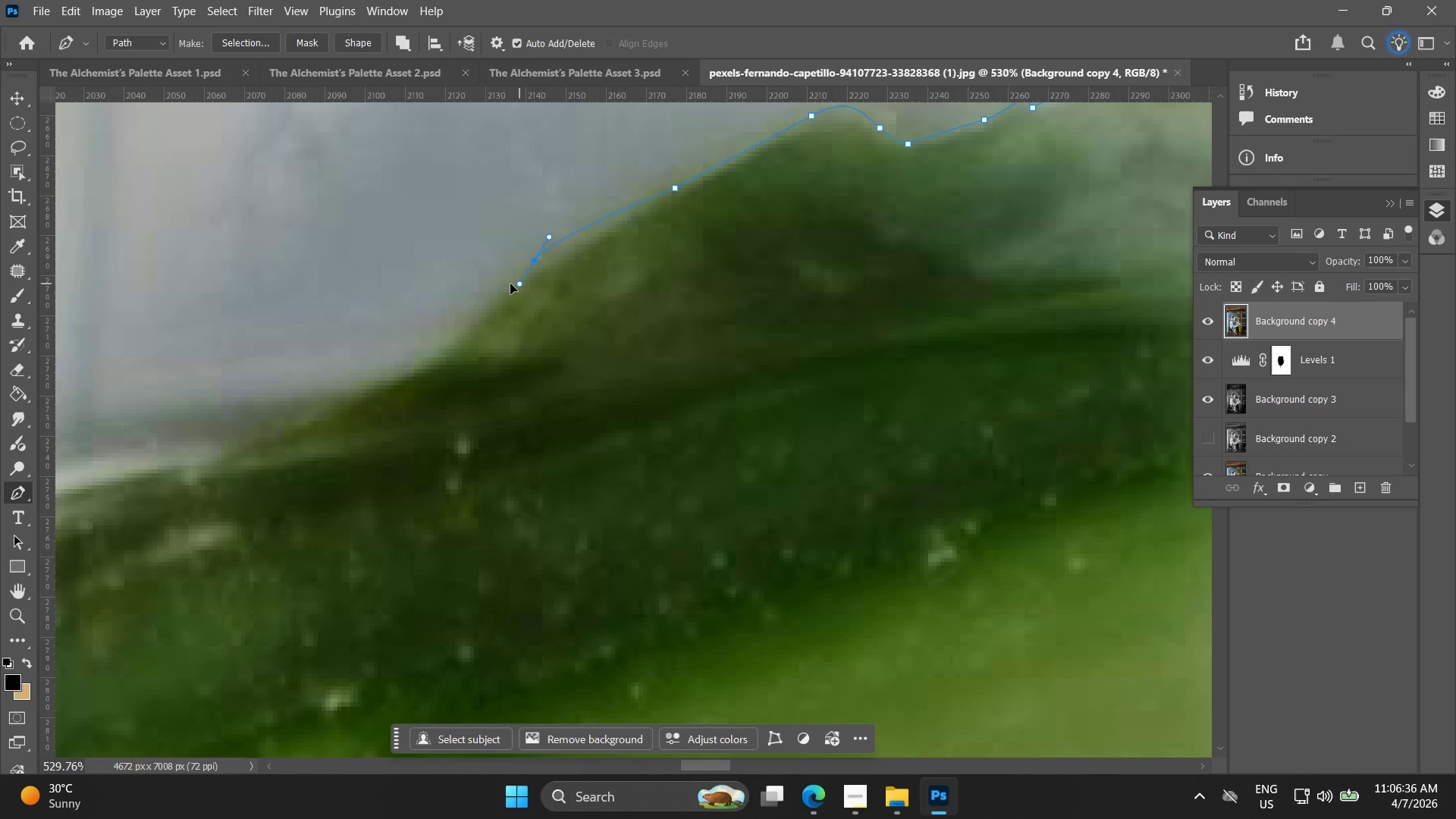 
key(Control+Z)
 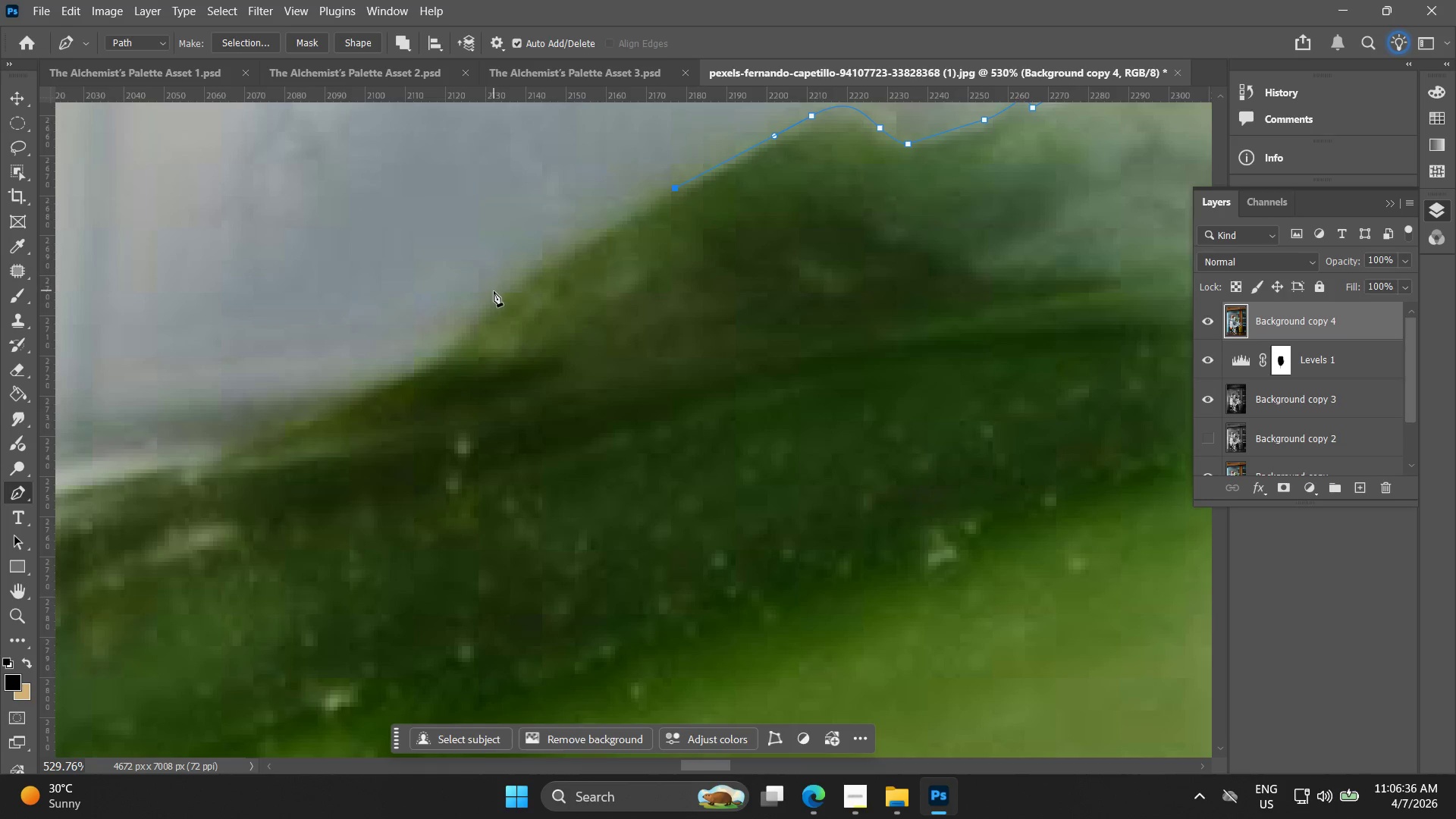 
left_click_drag(start_coordinate=[494, 293], to_coordinate=[451, 335])
 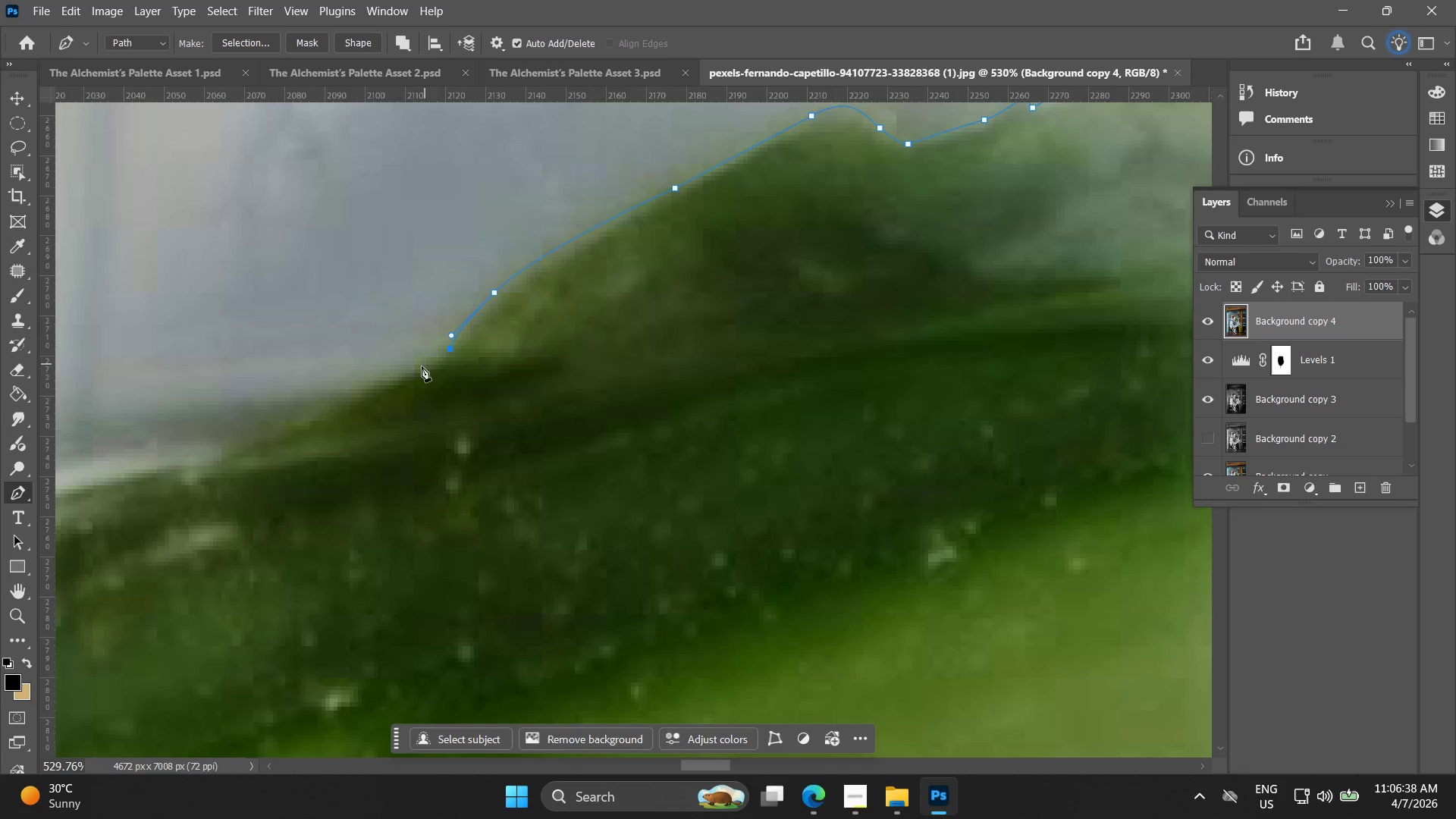 
left_click_drag(start_coordinate=[400, 377], to_coordinate=[364, 392])
 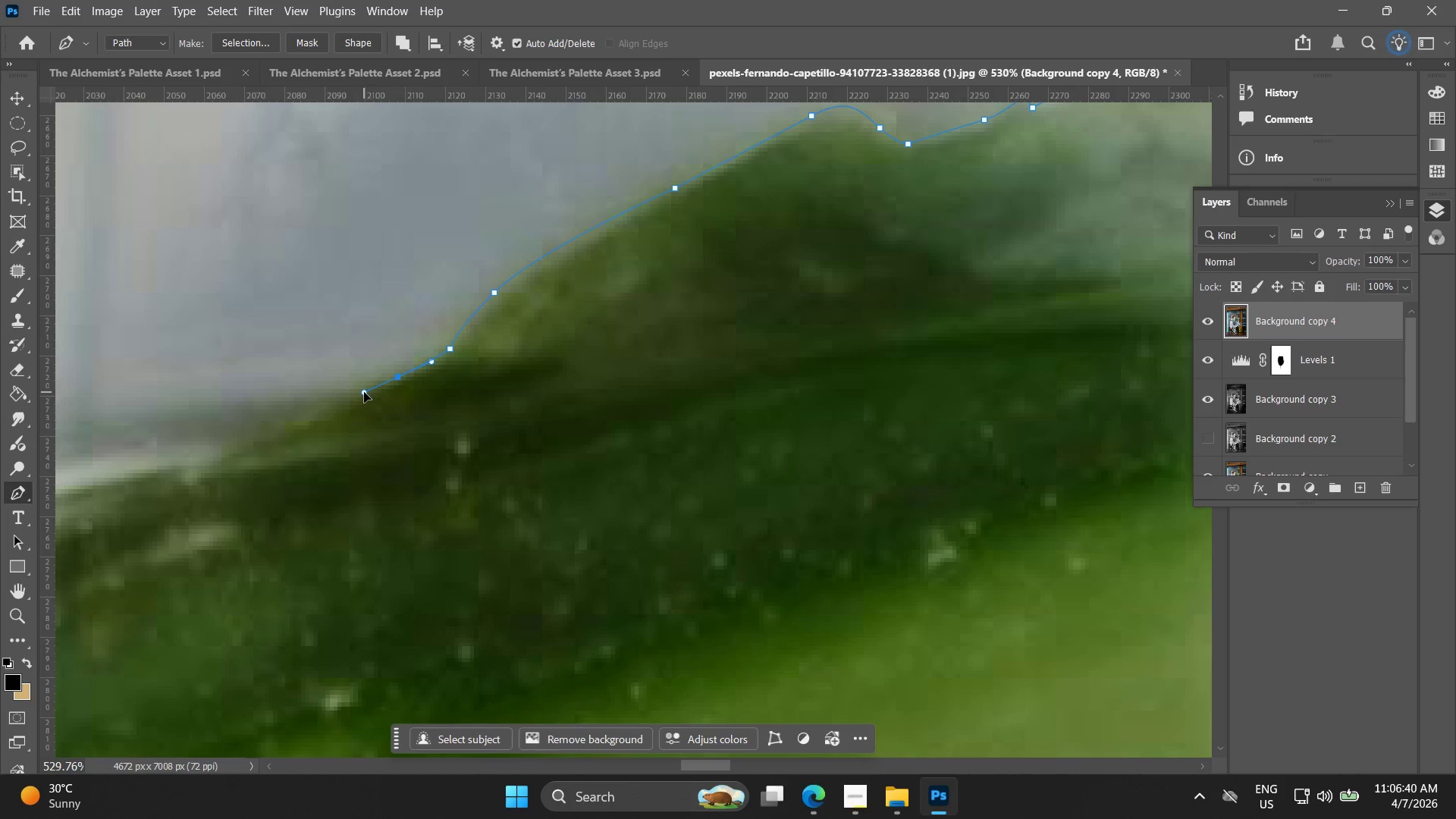 
hold_key(key=Space, duration=0.52)
 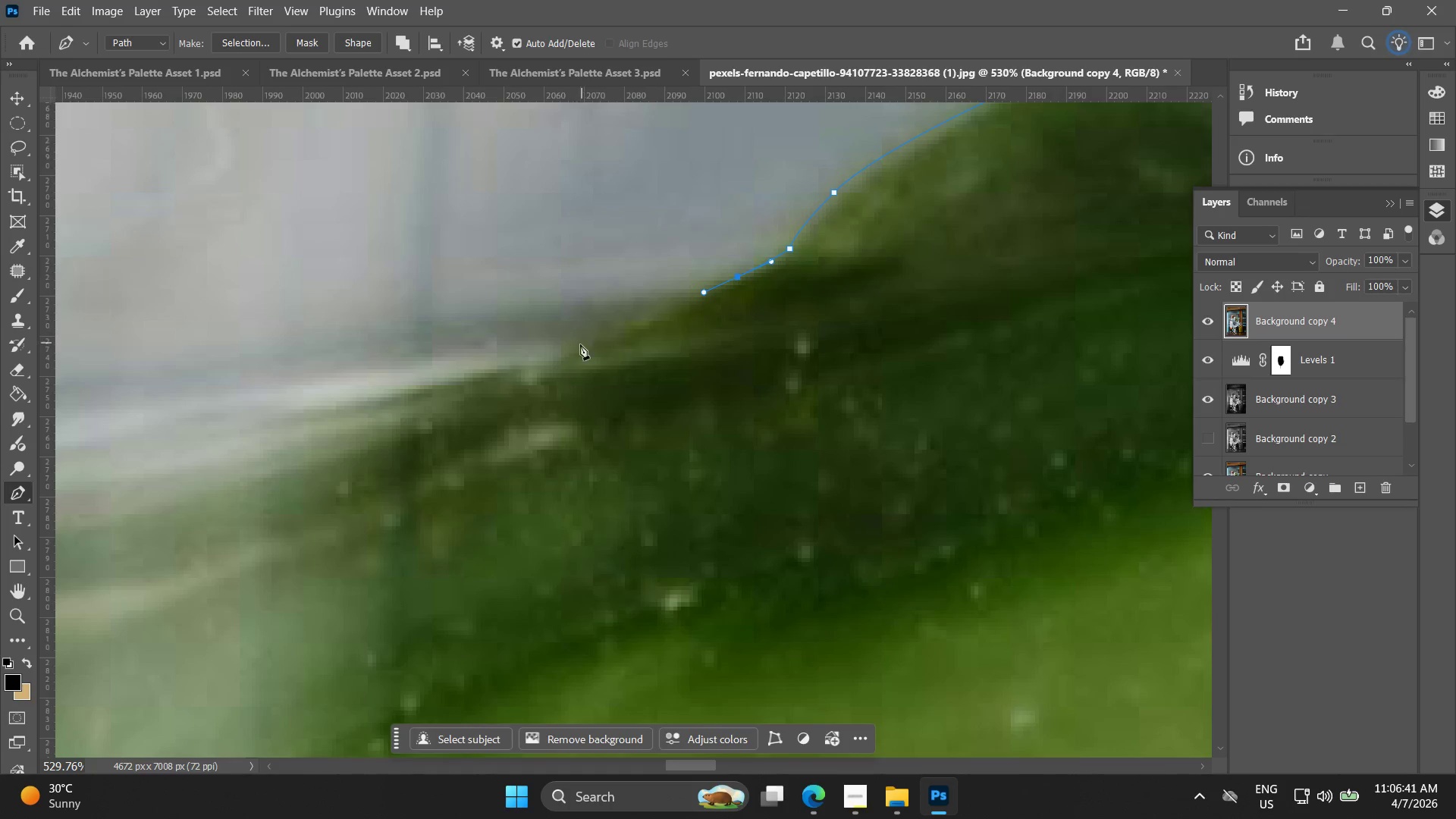 
left_click_drag(start_coordinate=[363, 406], to_coordinate=[703, 306])
 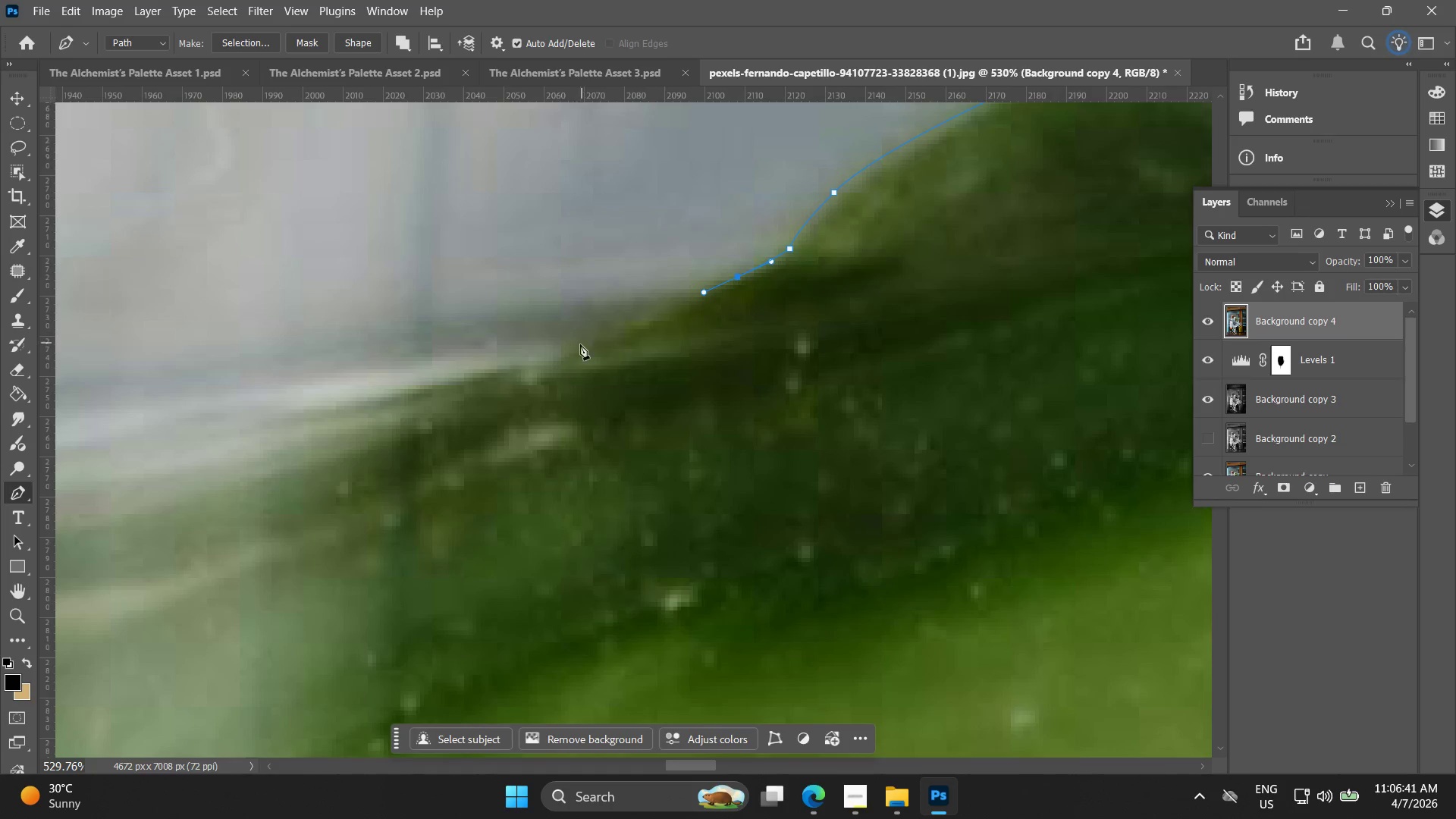 
left_click_drag(start_coordinate=[573, 352], to_coordinate=[547, 362])
 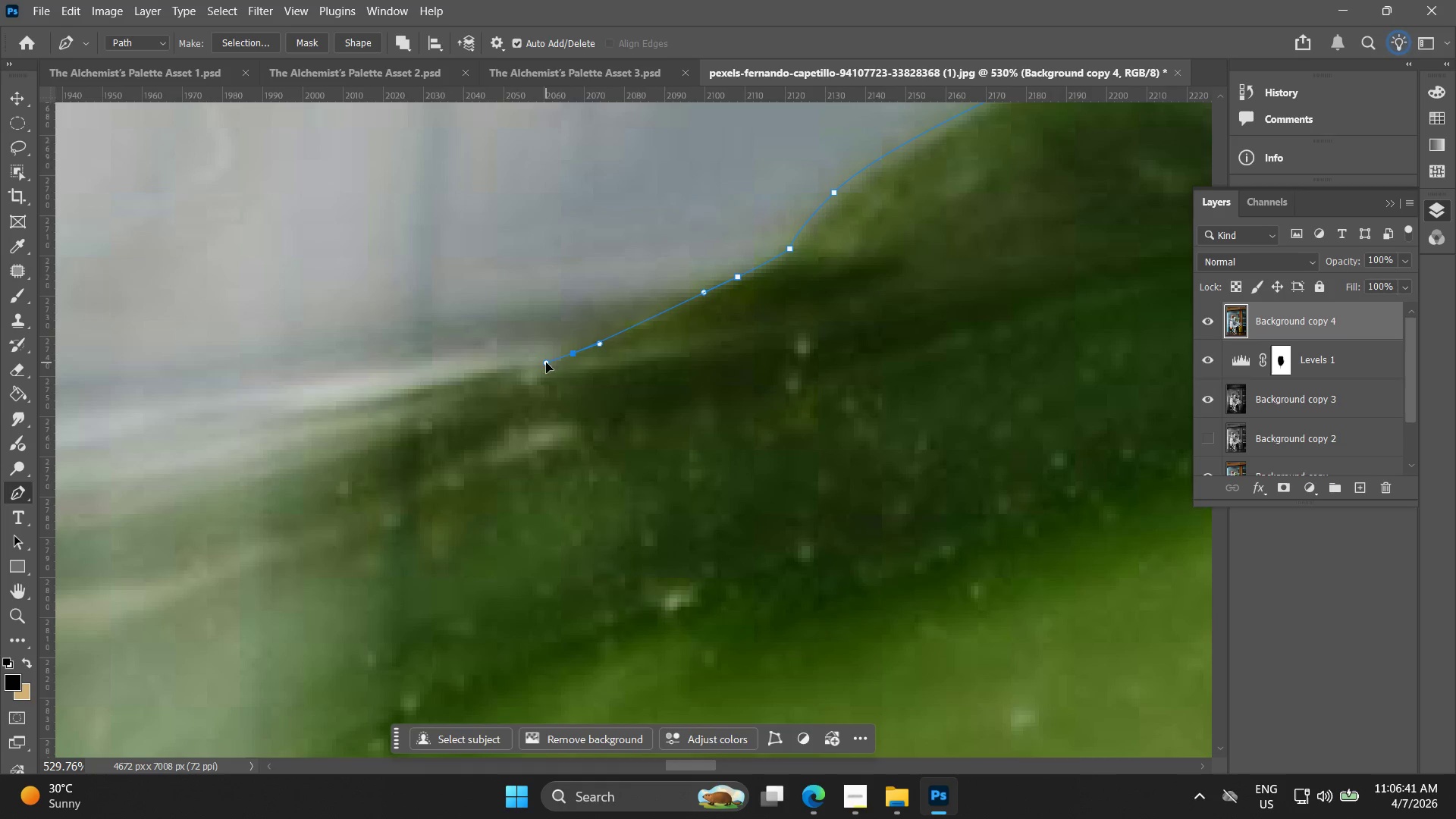 
key(Control+ControlLeft)
 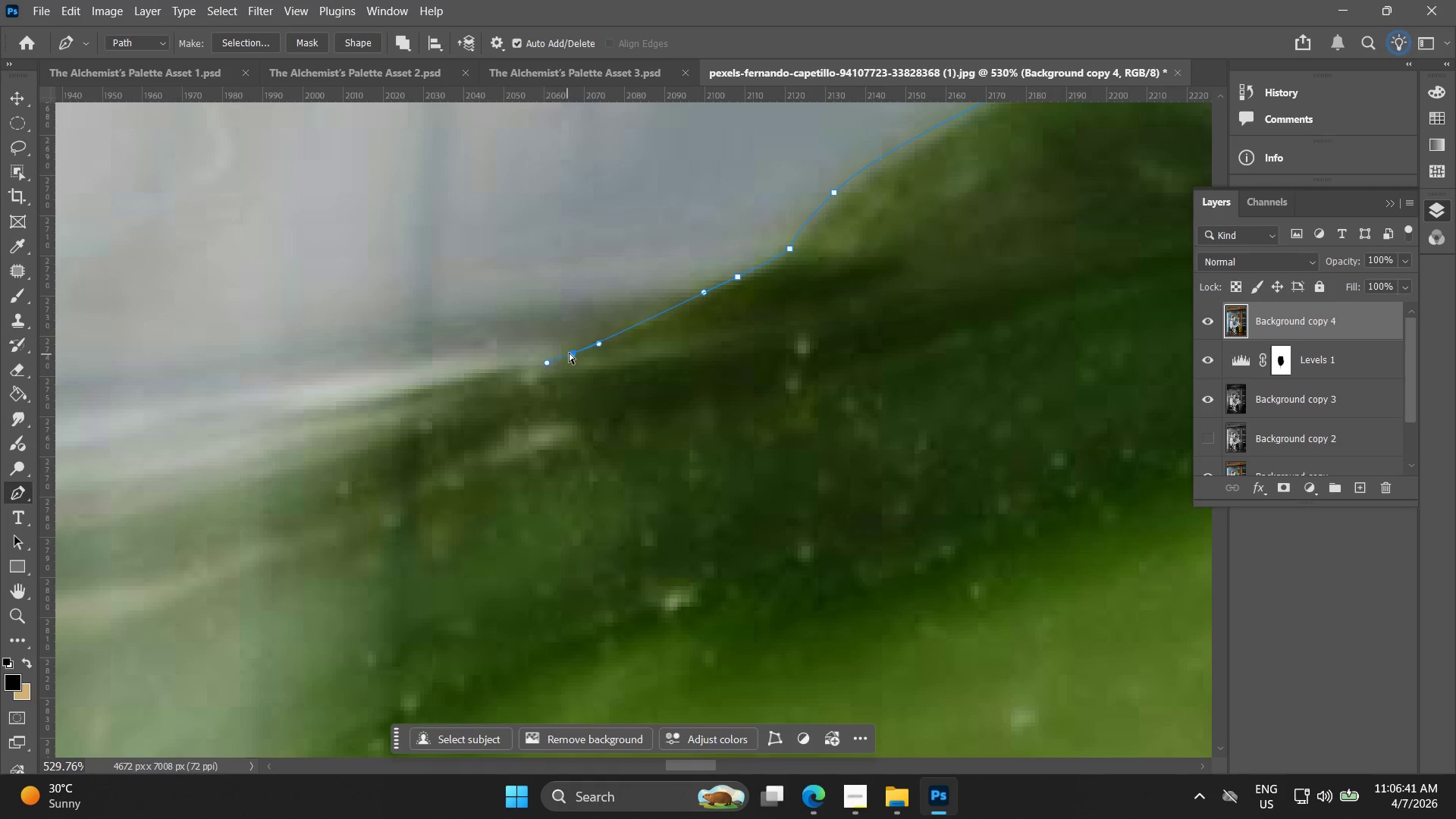 
key(Control+Z)
 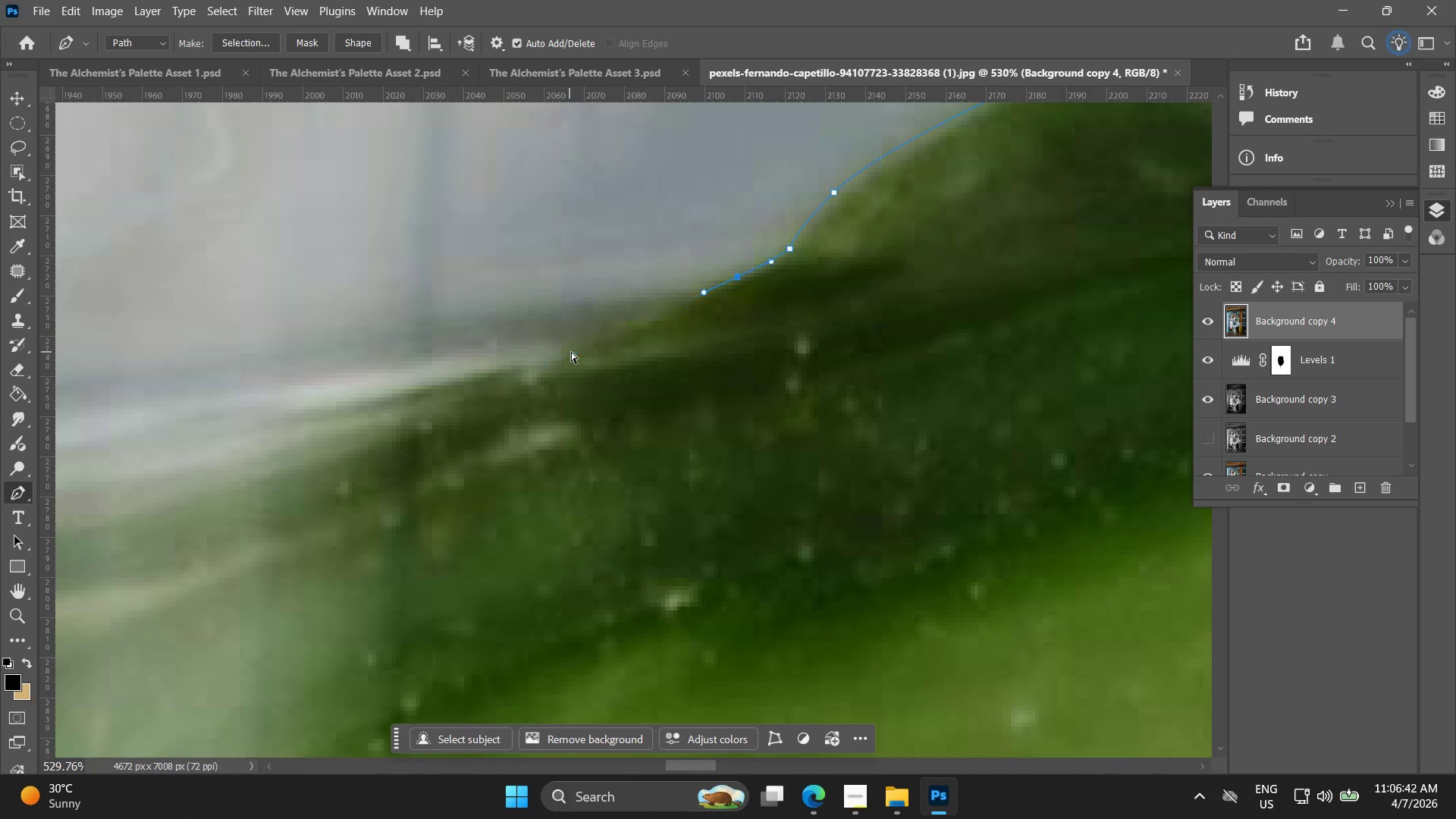 
left_click_drag(start_coordinate=[570, 350], to_coordinate=[520, 365])
 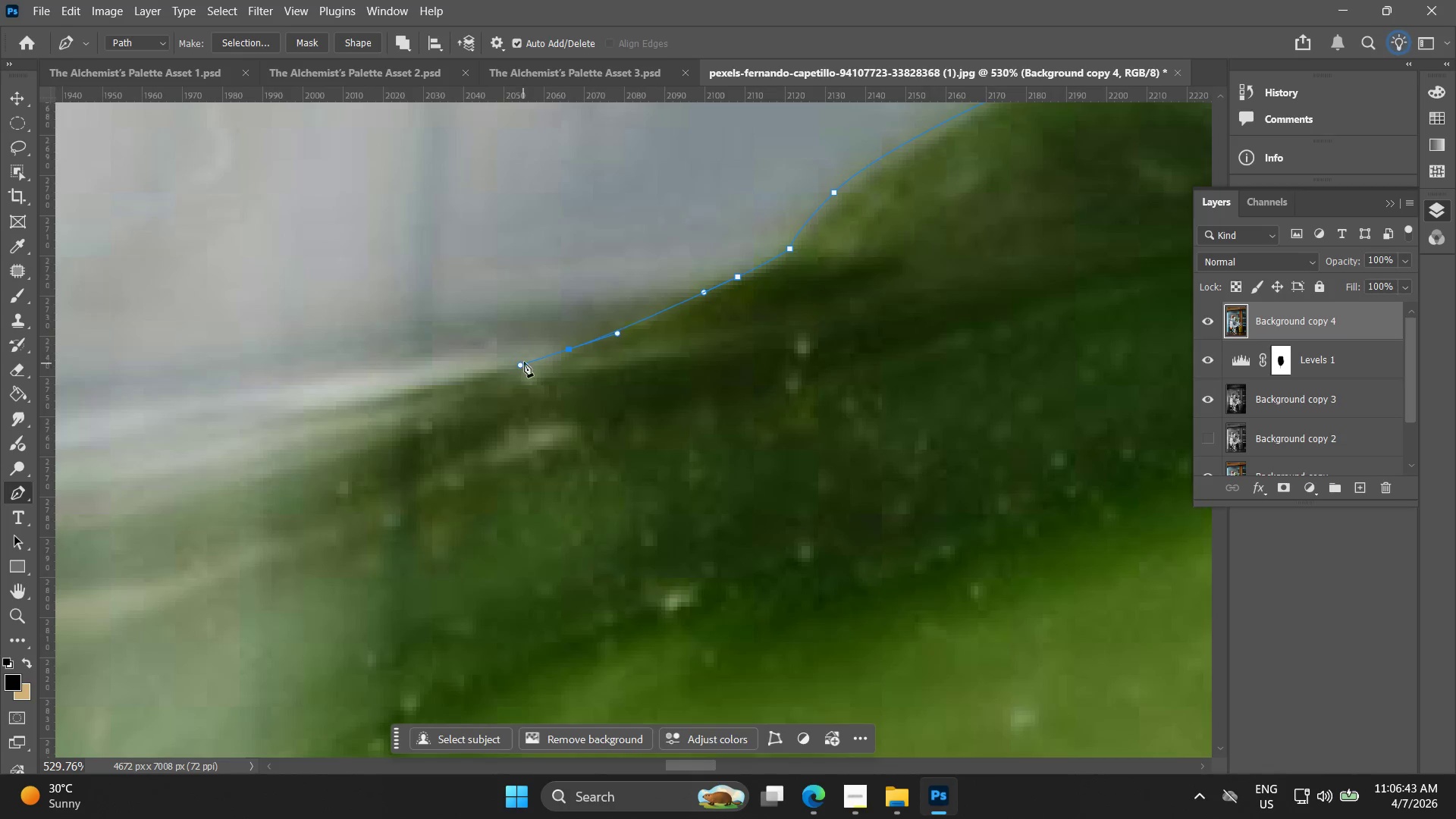 
hold_key(key=AltLeft, duration=1.53)
scroll: coordinate [527, 368], scroll_direction: down, amount: 10.0
 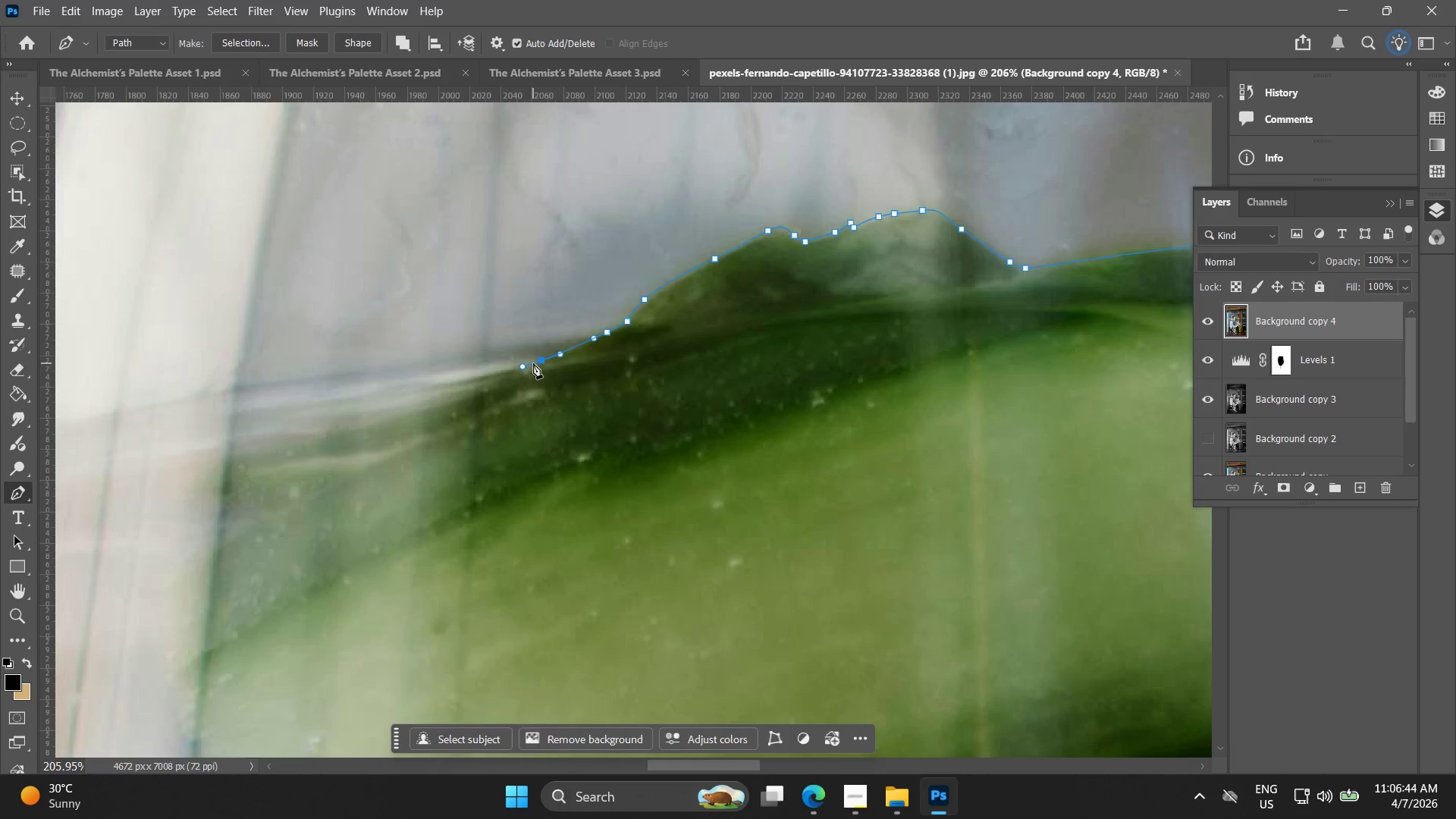 
hold_key(key=AltLeft, duration=0.75)
scroll: coordinate [532, 372], scroll_direction: up, amount: 4.0
 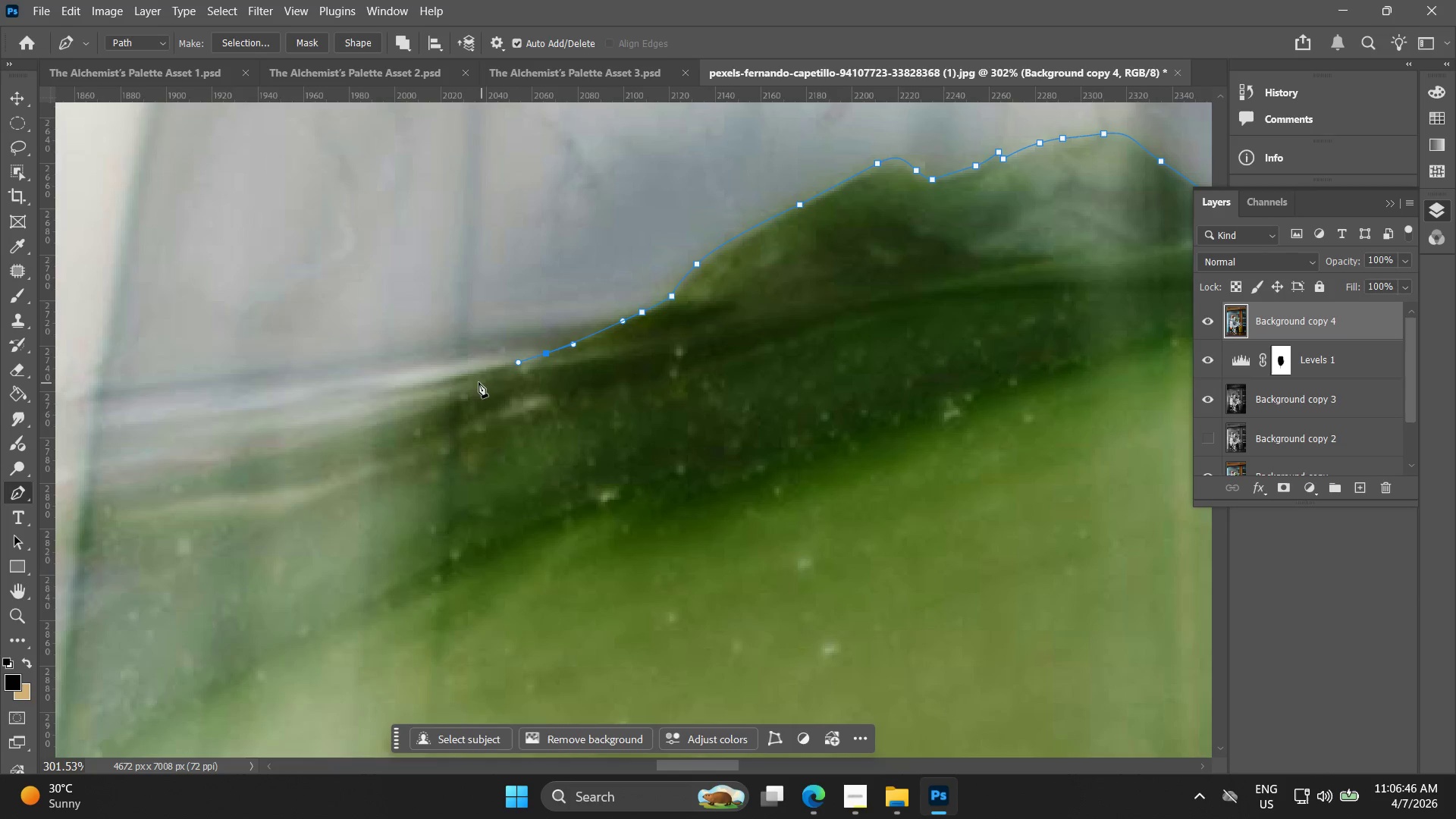 
left_click_drag(start_coordinate=[453, 378], to_coordinate=[422, 384])
 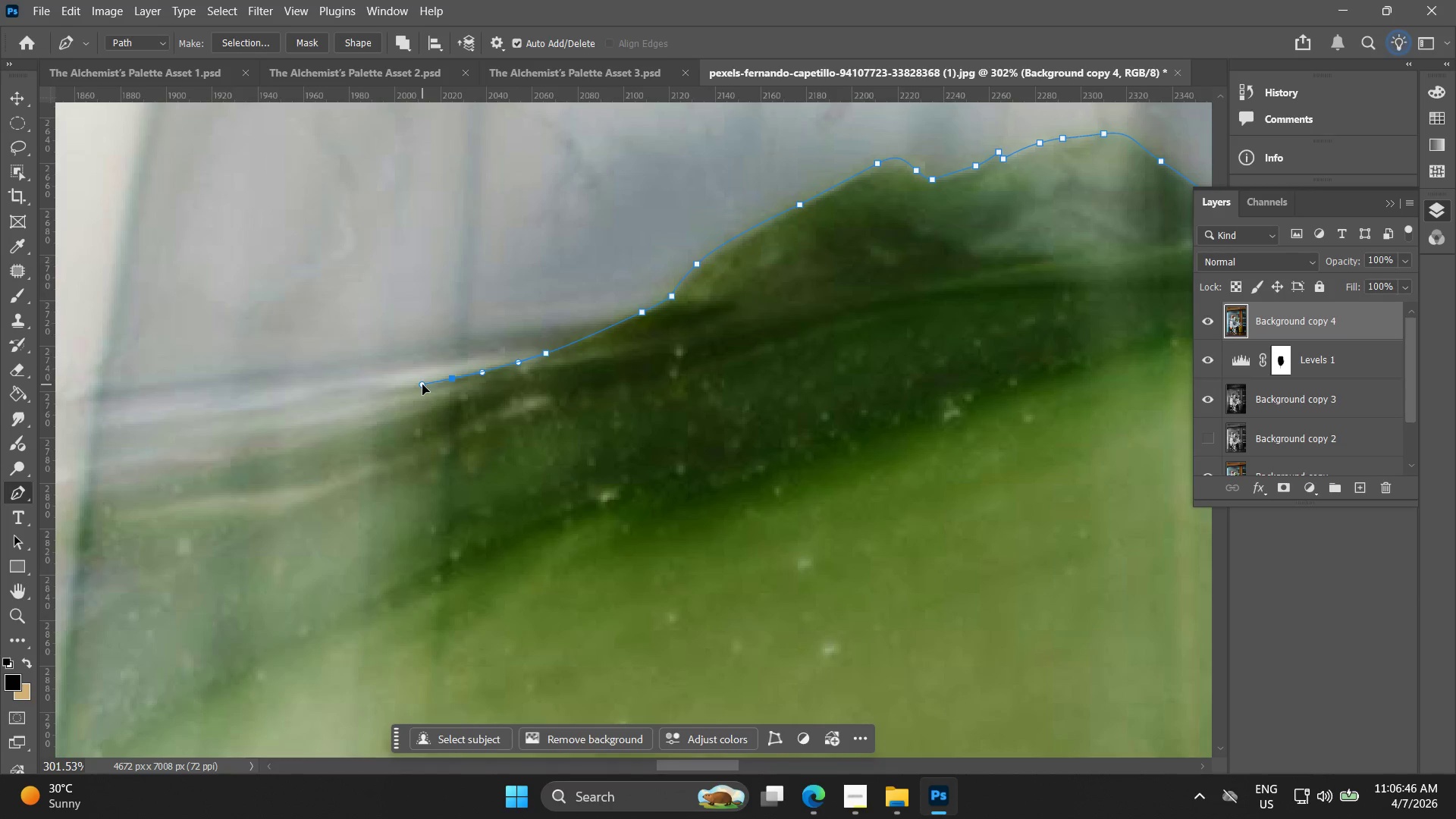 
hold_key(key=Space, duration=0.48)
 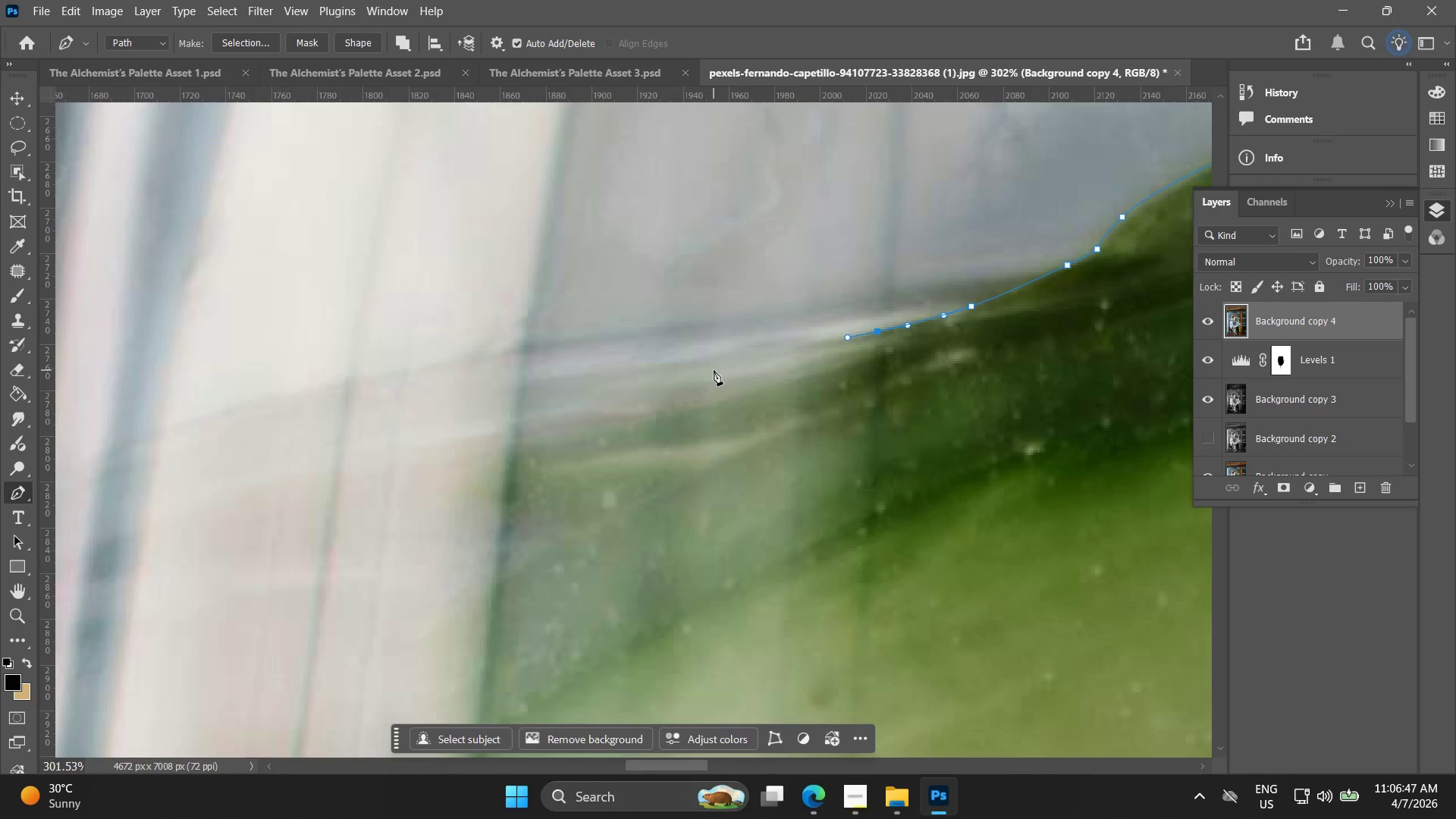 
left_click_drag(start_coordinate=[418, 386], to_coordinate=[843, 339])
 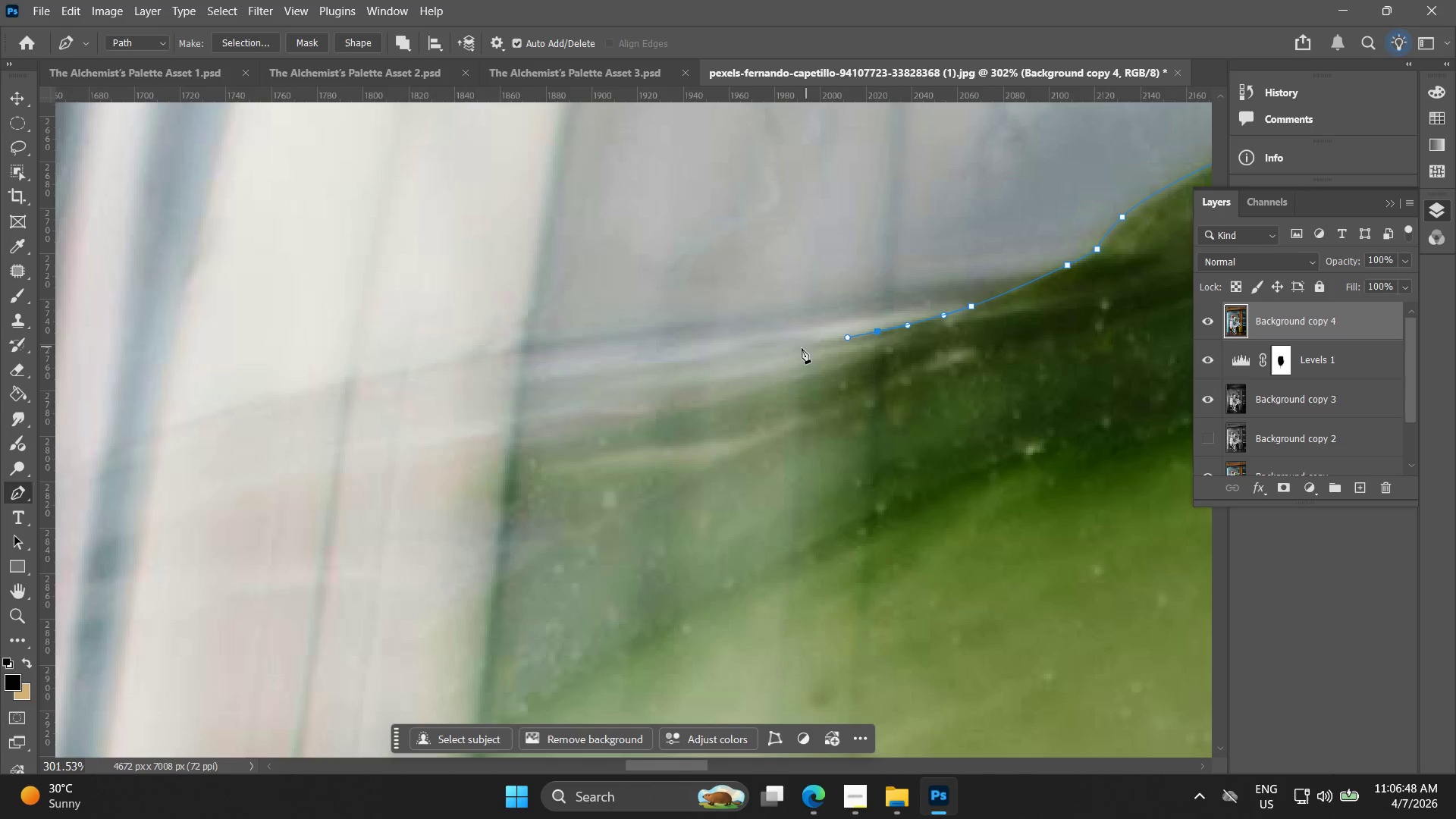 
left_click_drag(start_coordinate=[698, 374], to_coordinate=[654, 400])
 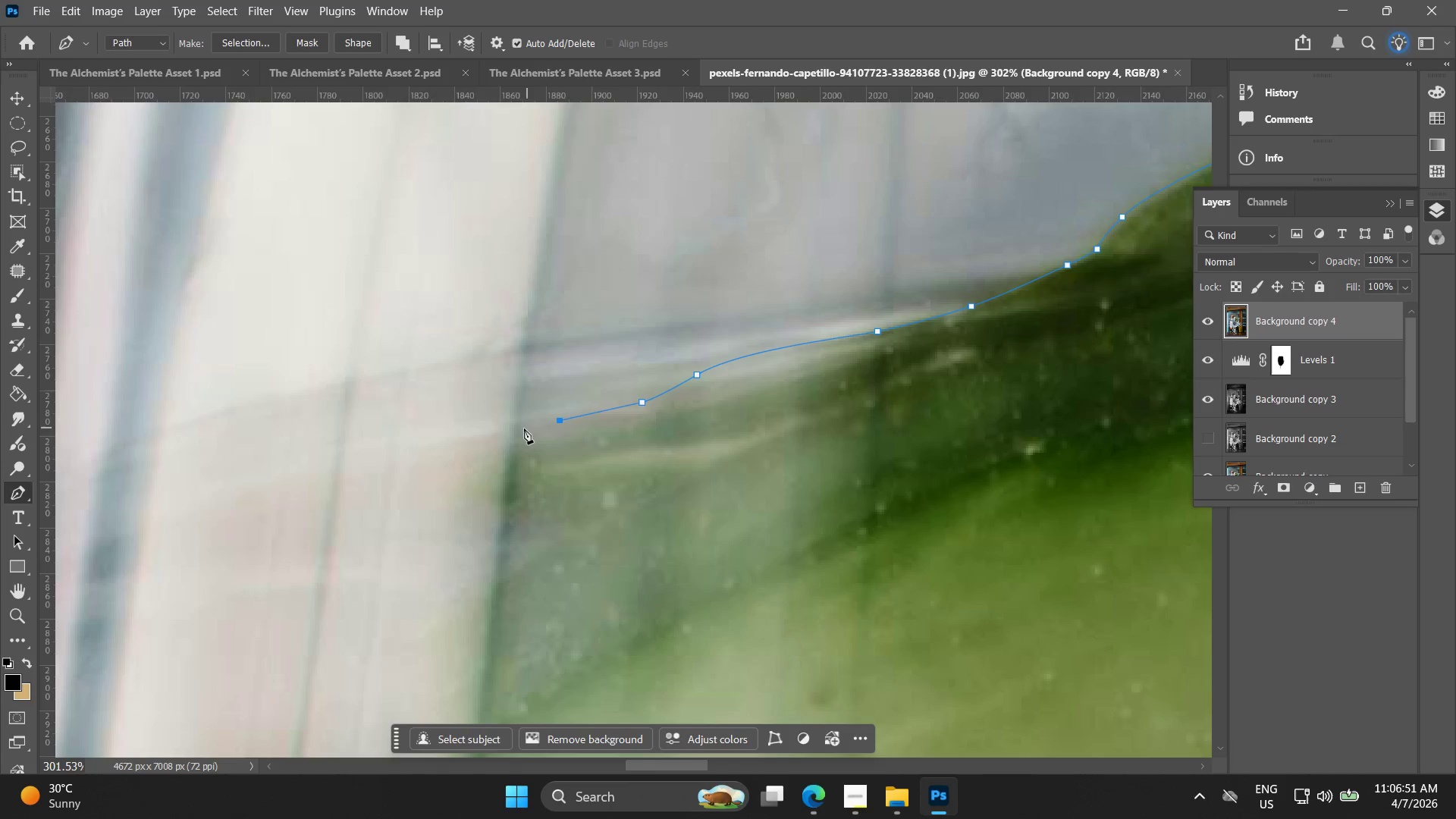 
left_click_drag(start_coordinate=[486, 447], to_coordinate=[472, 469])
 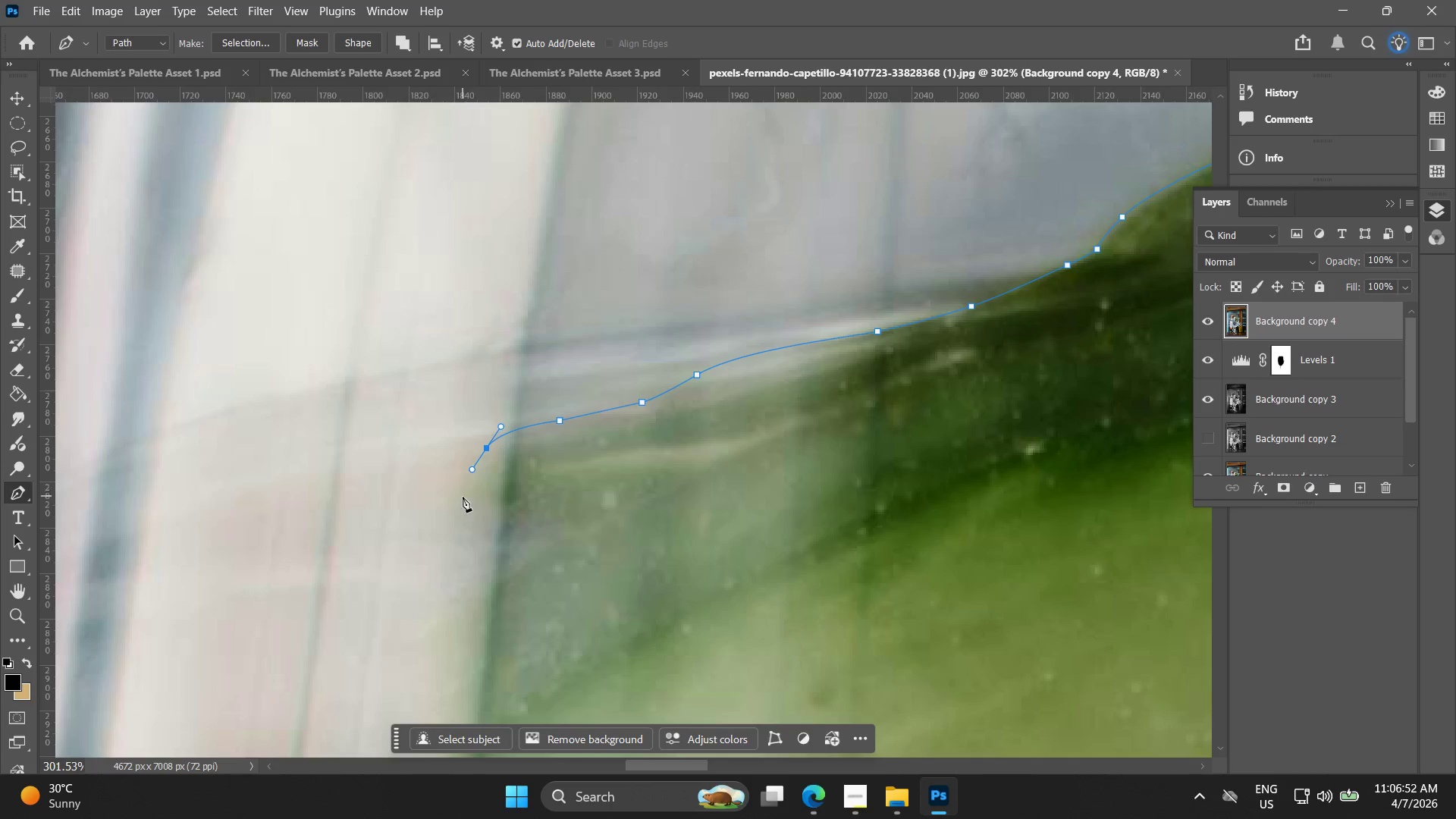 
left_click_drag(start_coordinate=[465, 503], to_coordinate=[476, 531])
 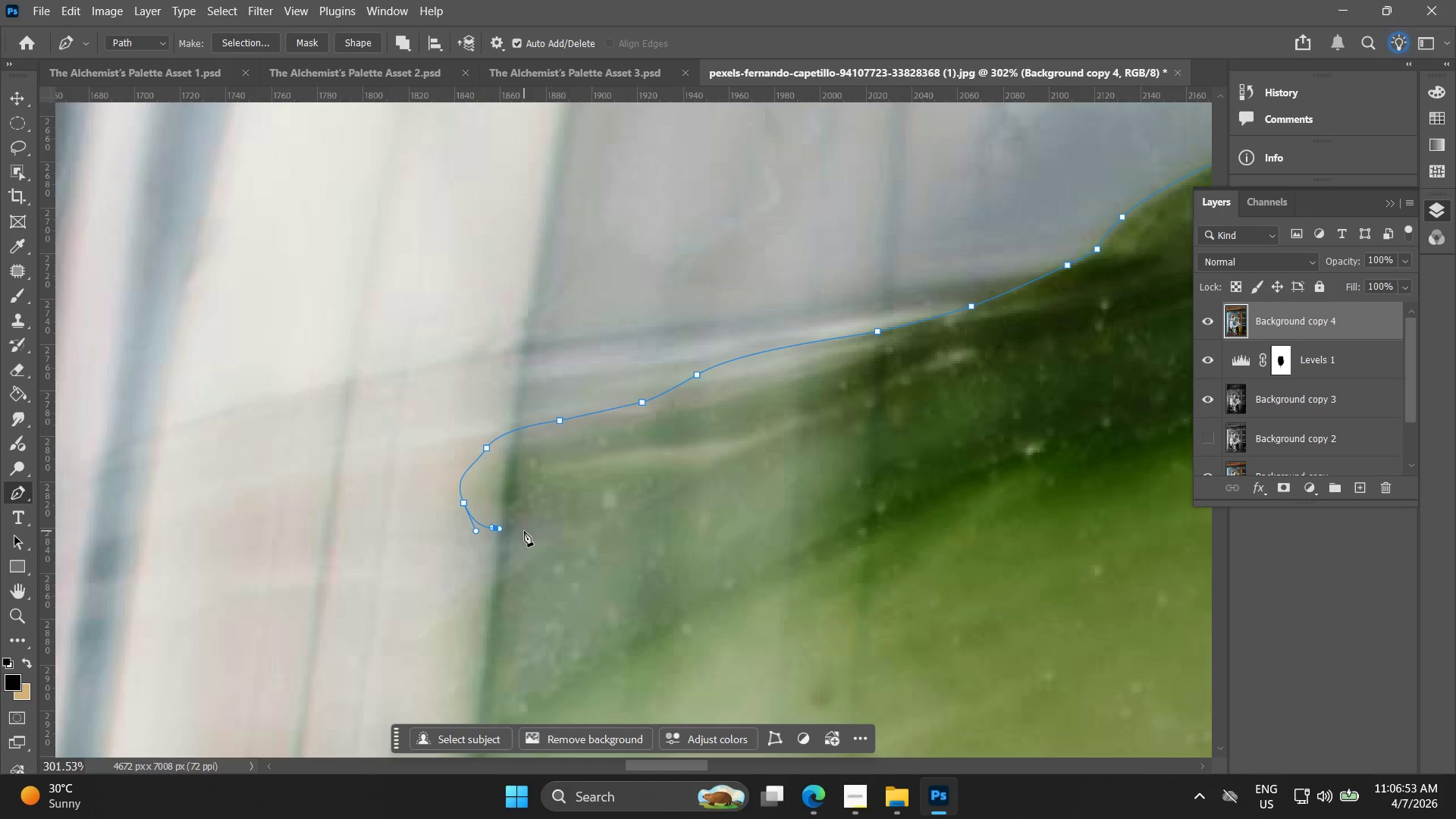 
left_click([545, 526])
 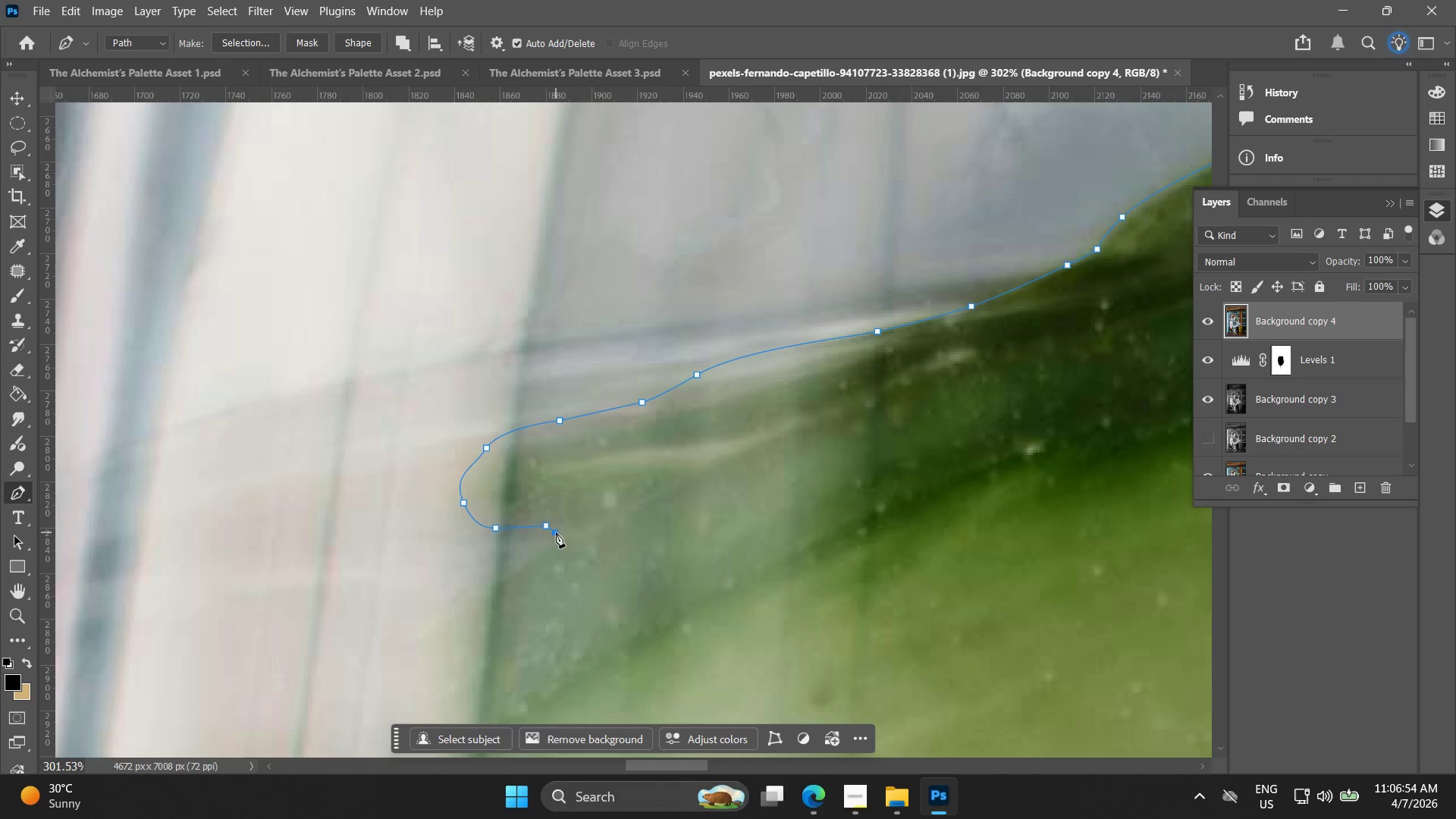 
hold_key(key=Space, duration=0.5)
 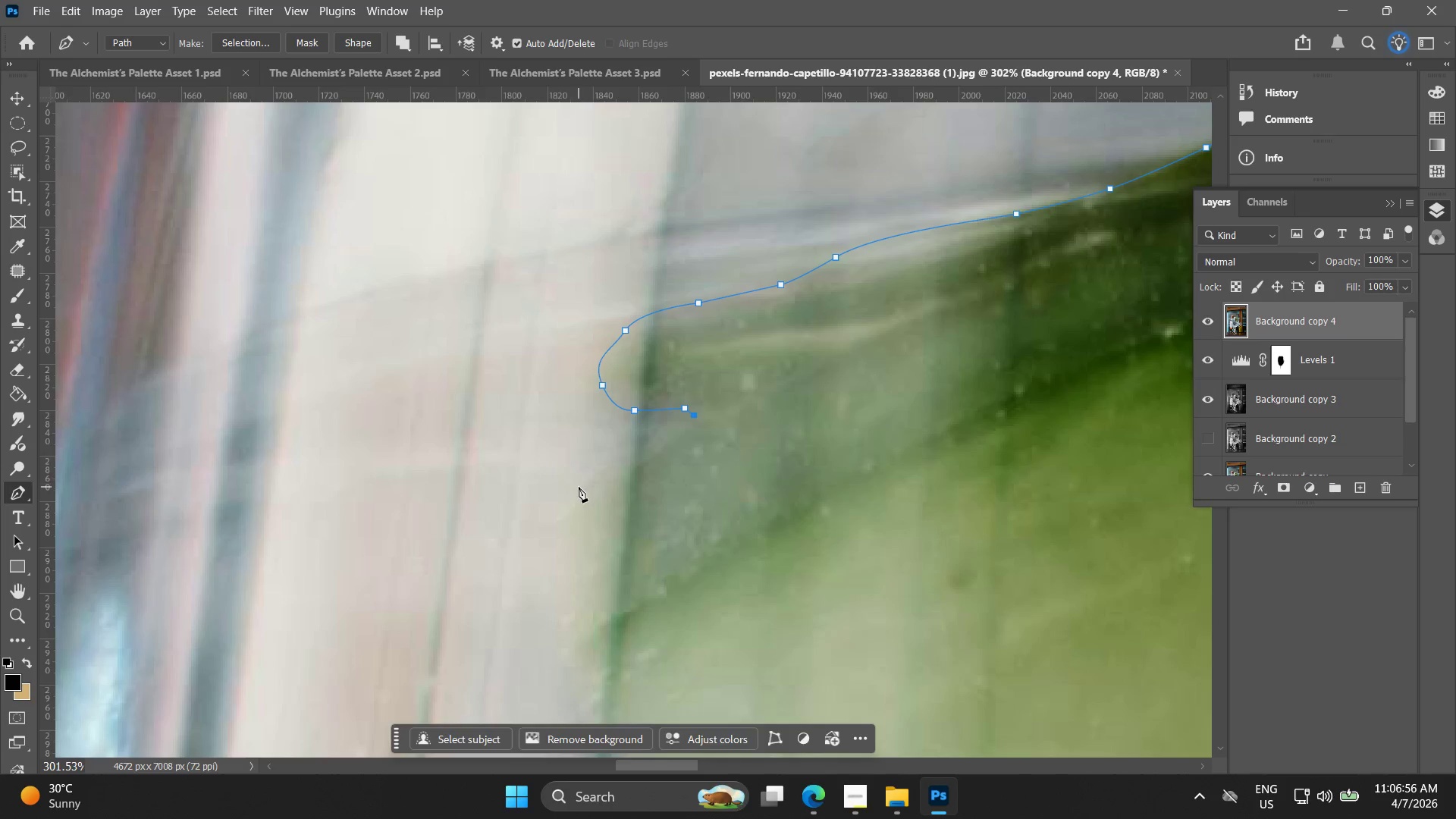 
left_click_drag(start_coordinate=[551, 539], to_coordinate=[689, 422])
 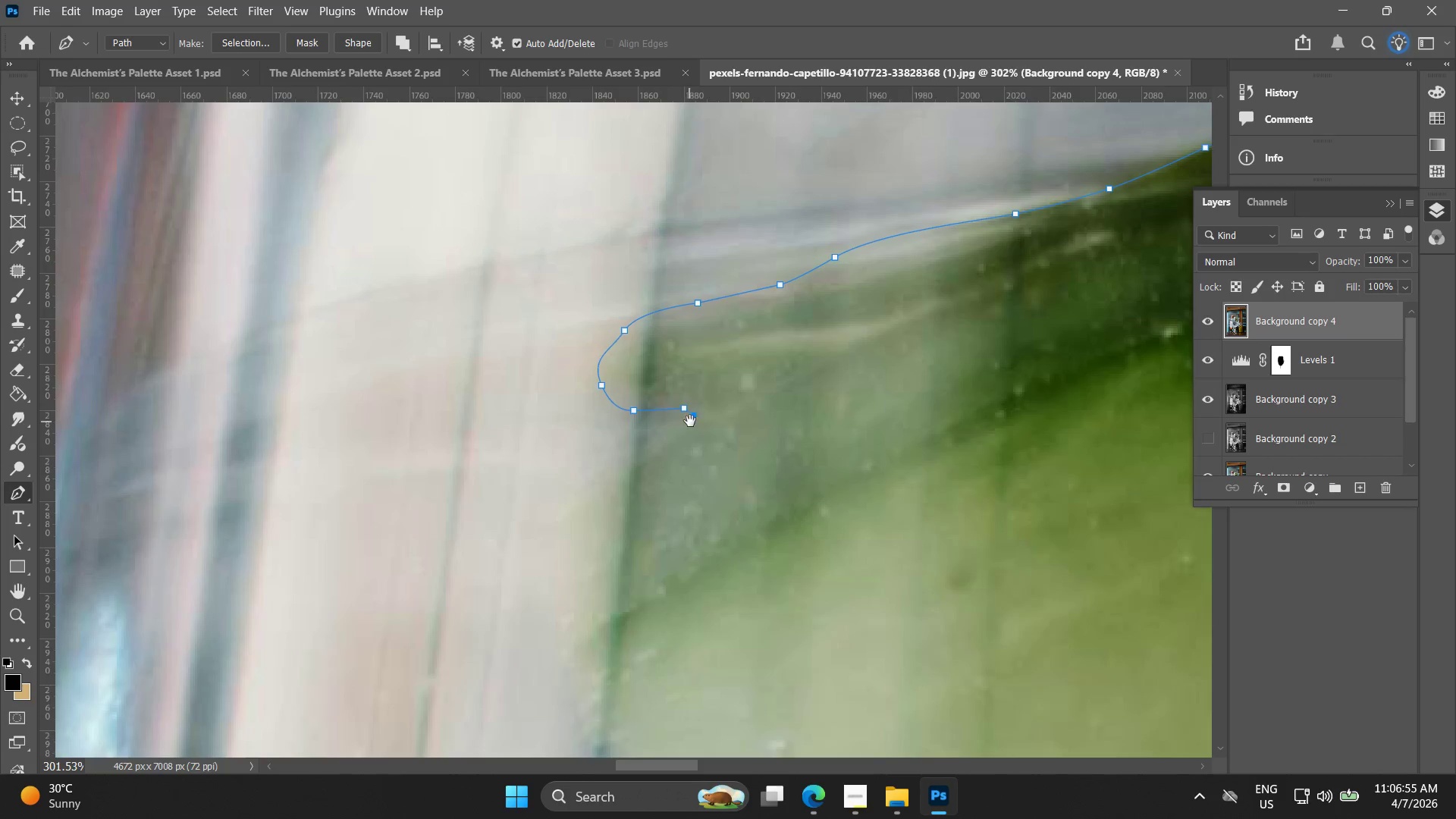 
hold_key(key=Space, duration=3.36)
 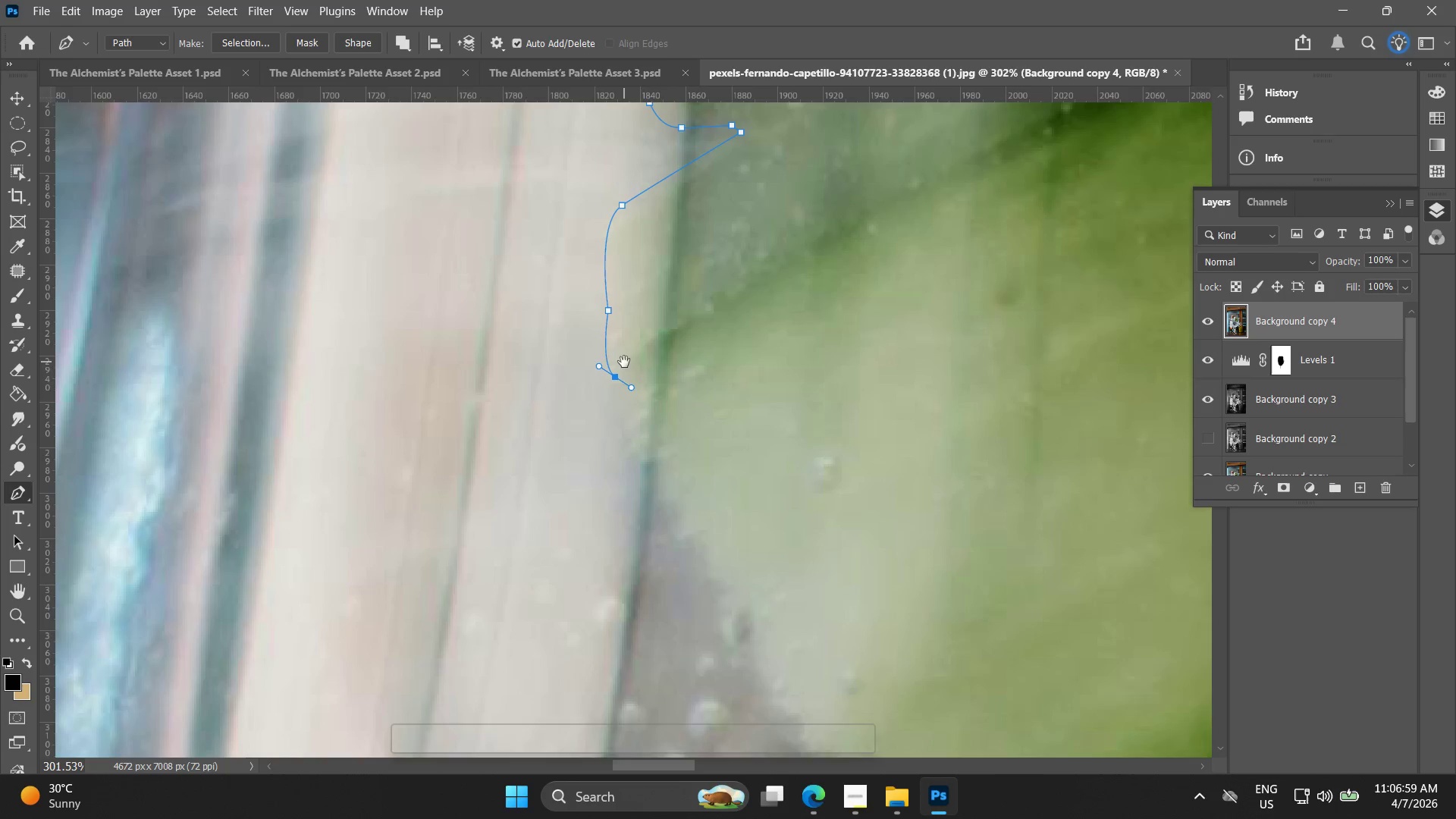 
left_click_drag(start_coordinate=[575, 489], to_coordinate=[548, 506])
 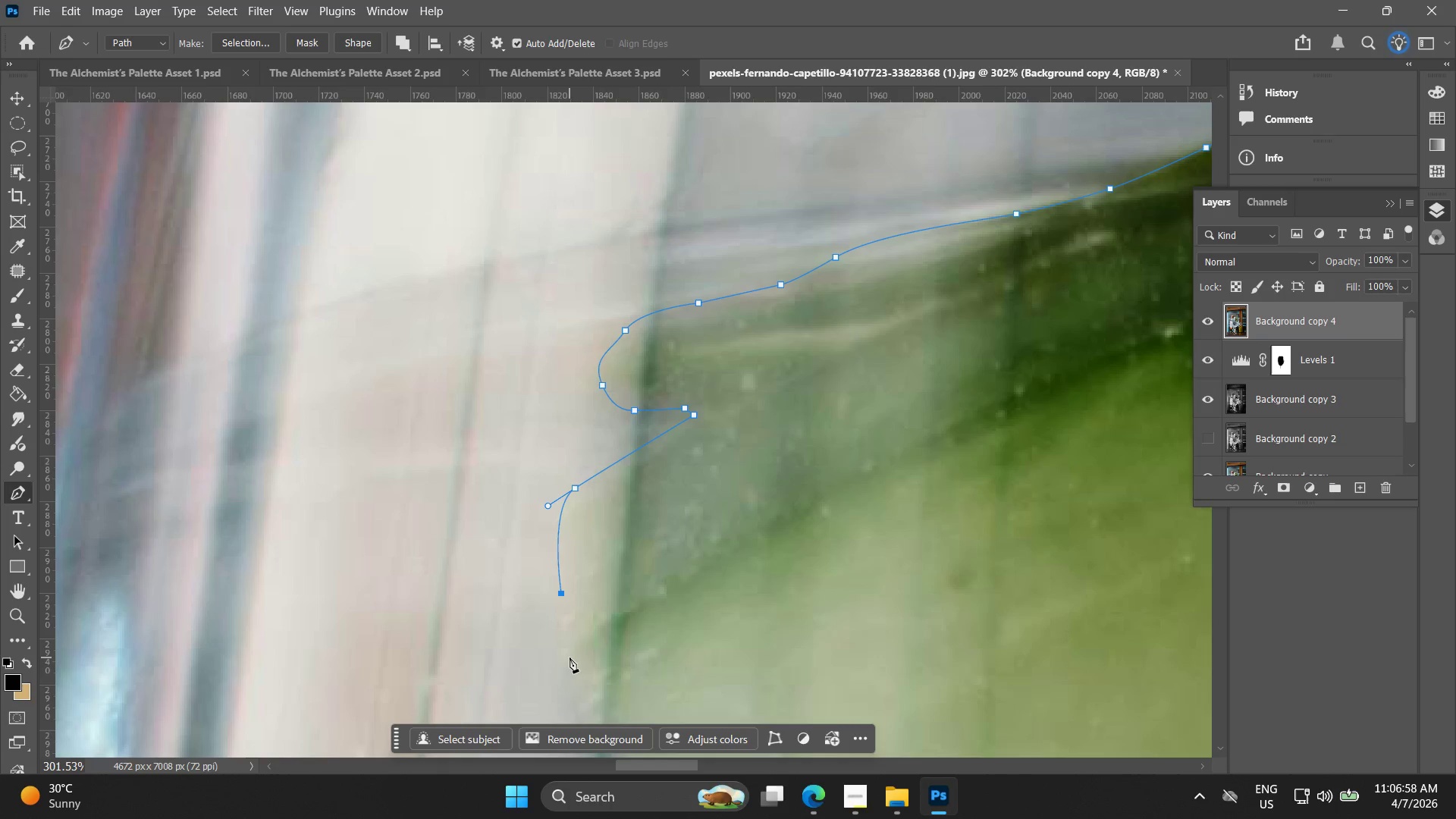 
left_click_drag(start_coordinate=[570, 659], to_coordinate=[585, 670])
 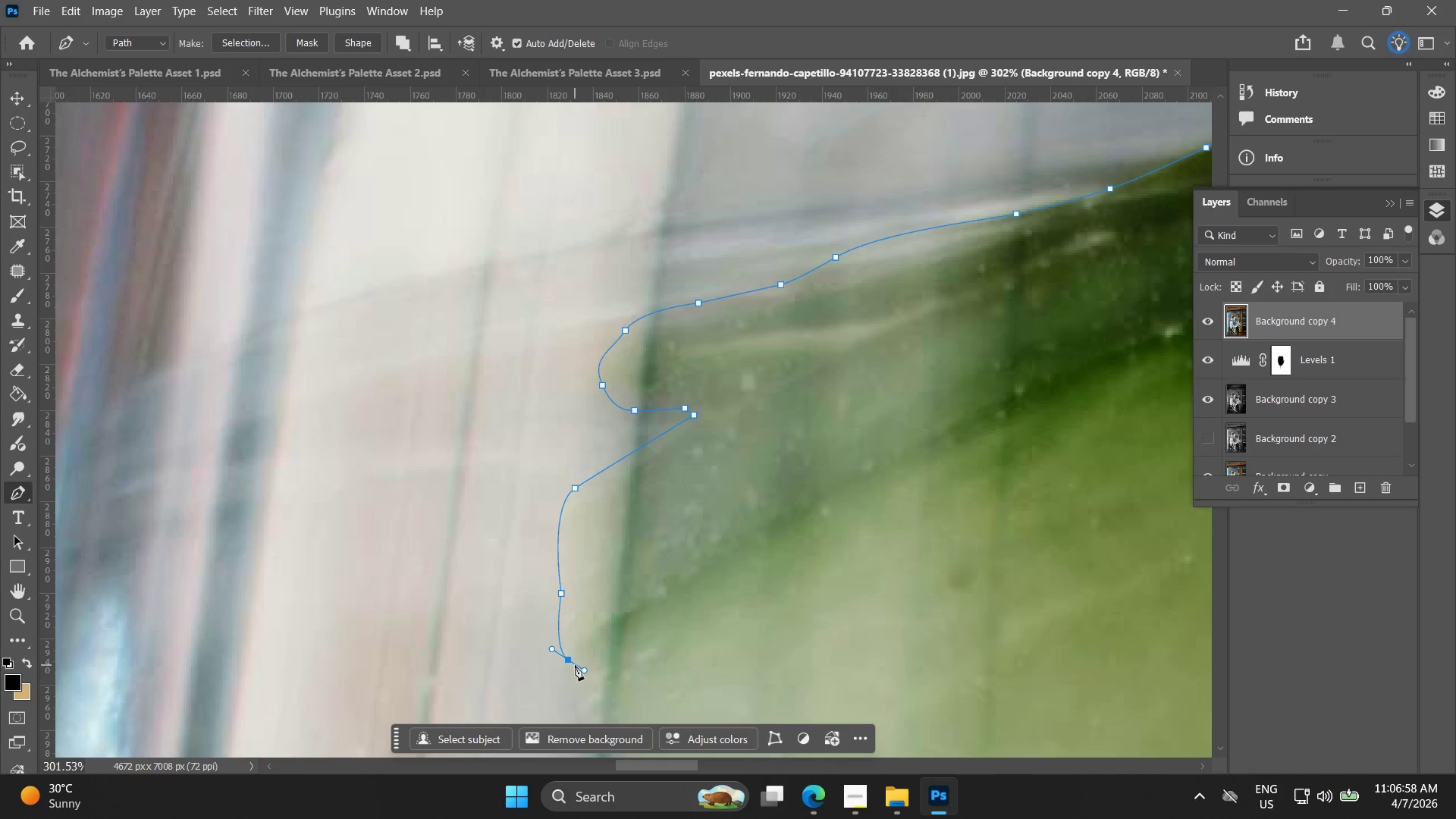 
hold_key(key=Space, duration=0.5)
 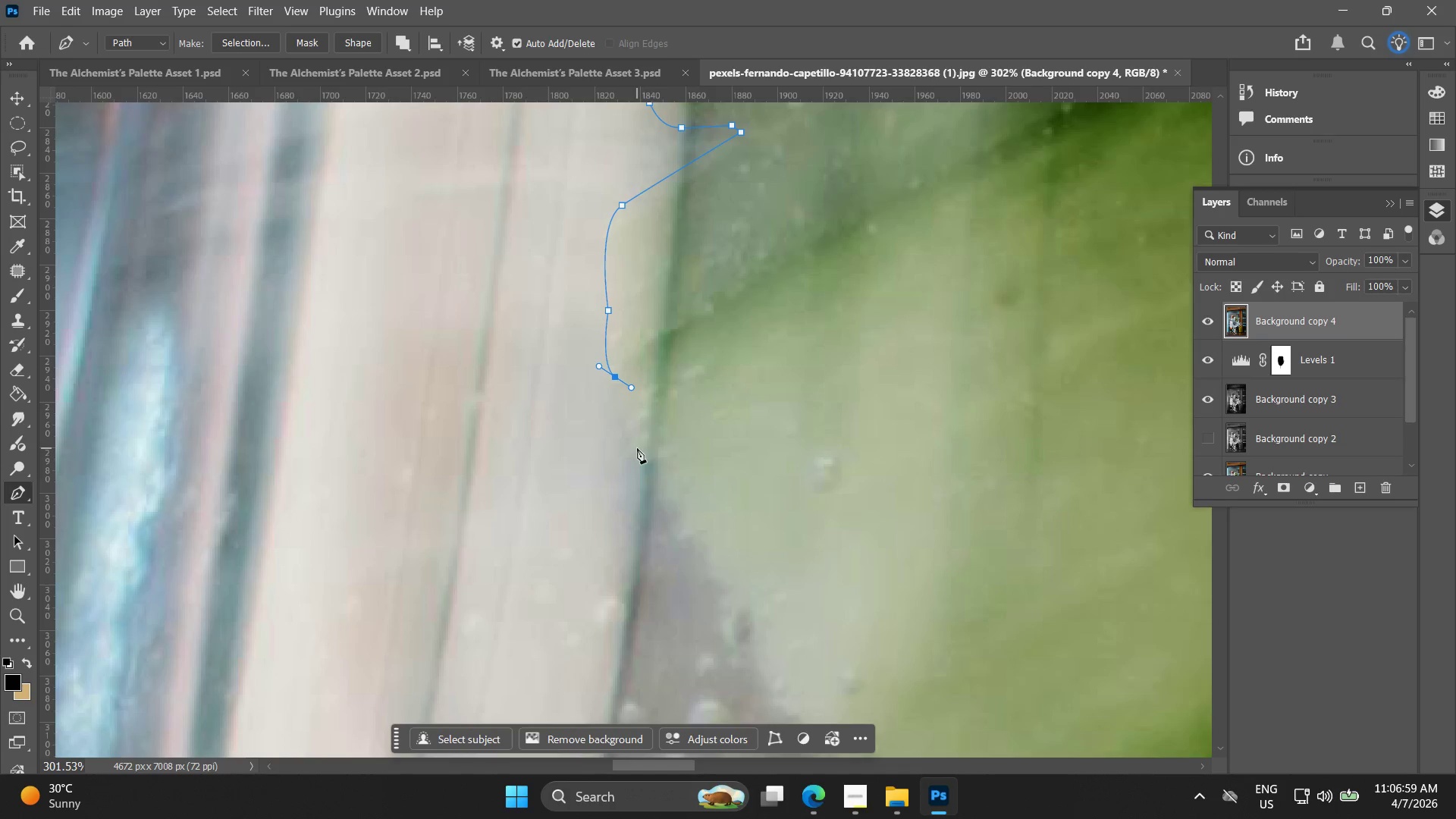 
left_click_drag(start_coordinate=[577, 645], to_coordinate=[624, 362])
 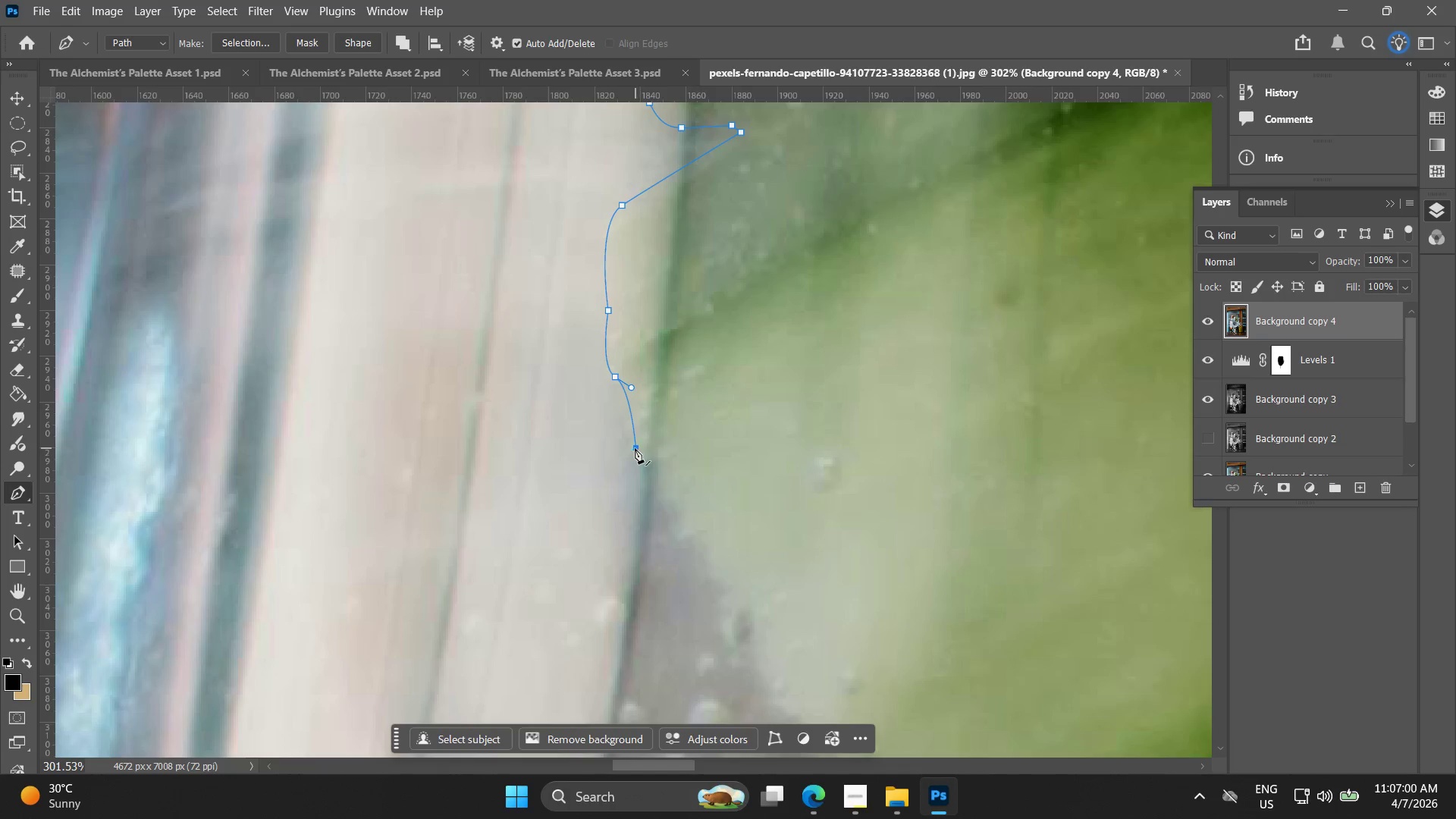 
key(Control+ControlLeft)
 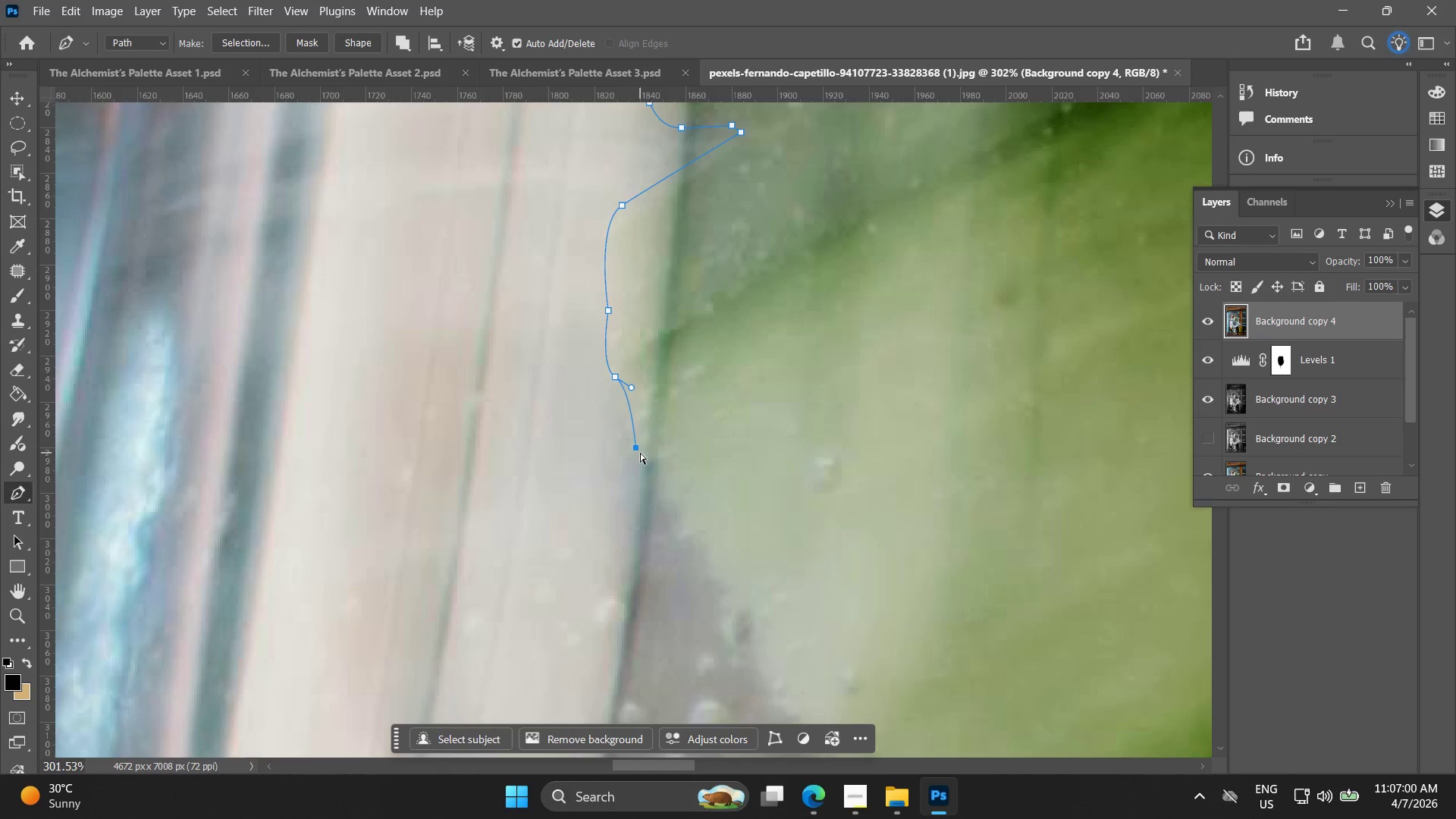 
key(Control+Z)
 